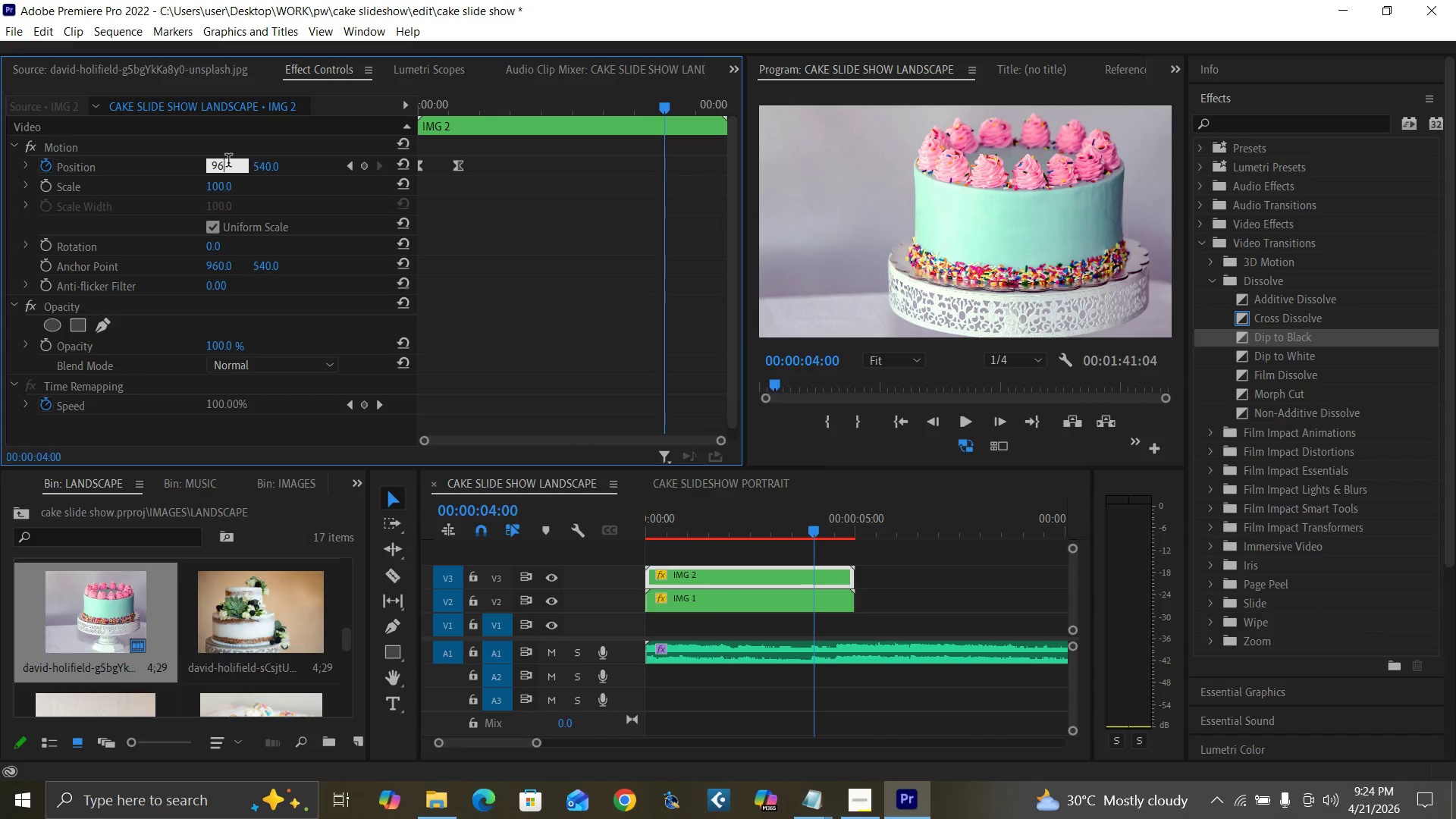 
key(0)
 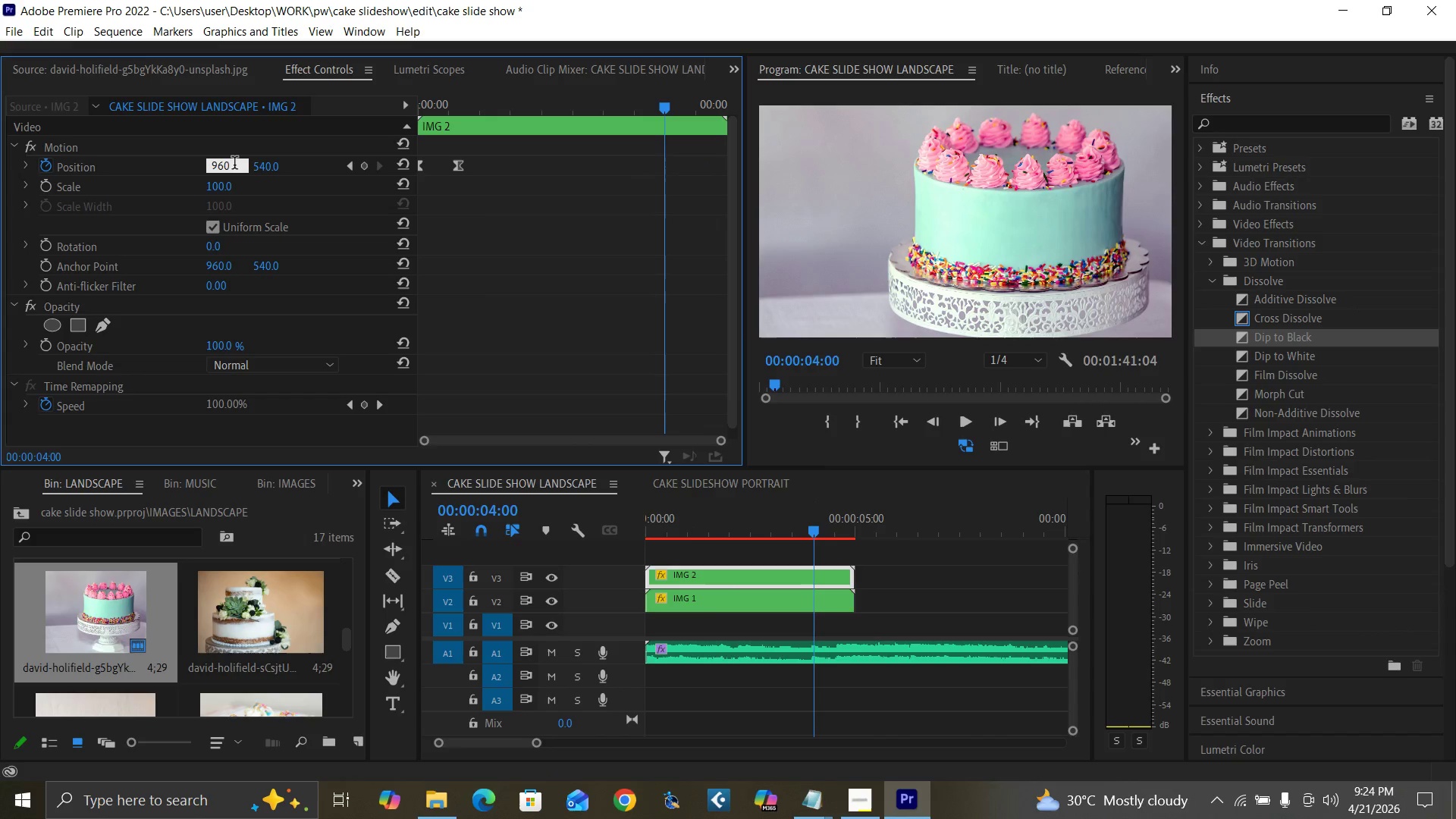 
key(Enter)
 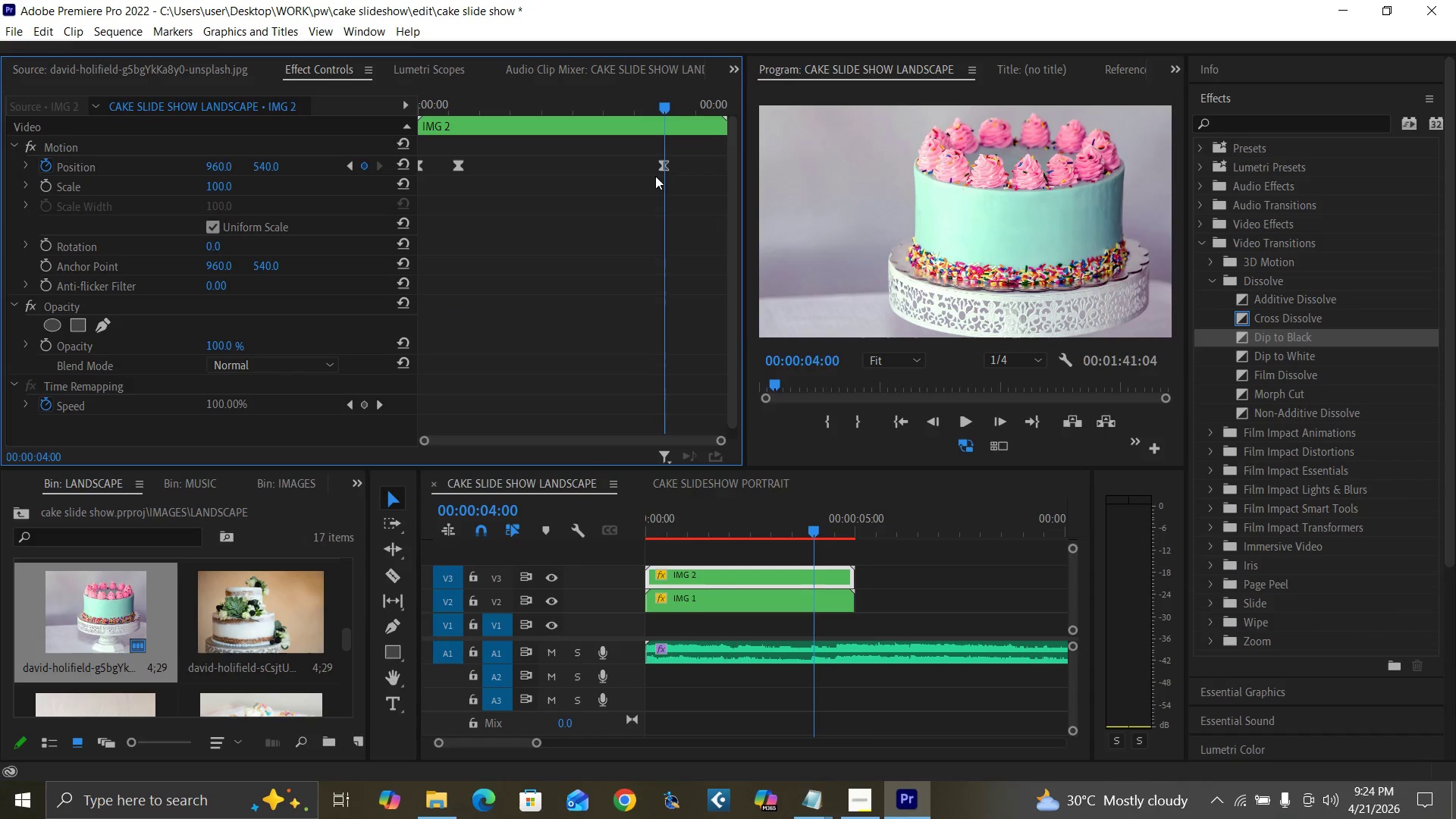 
right_click([661, 165])
 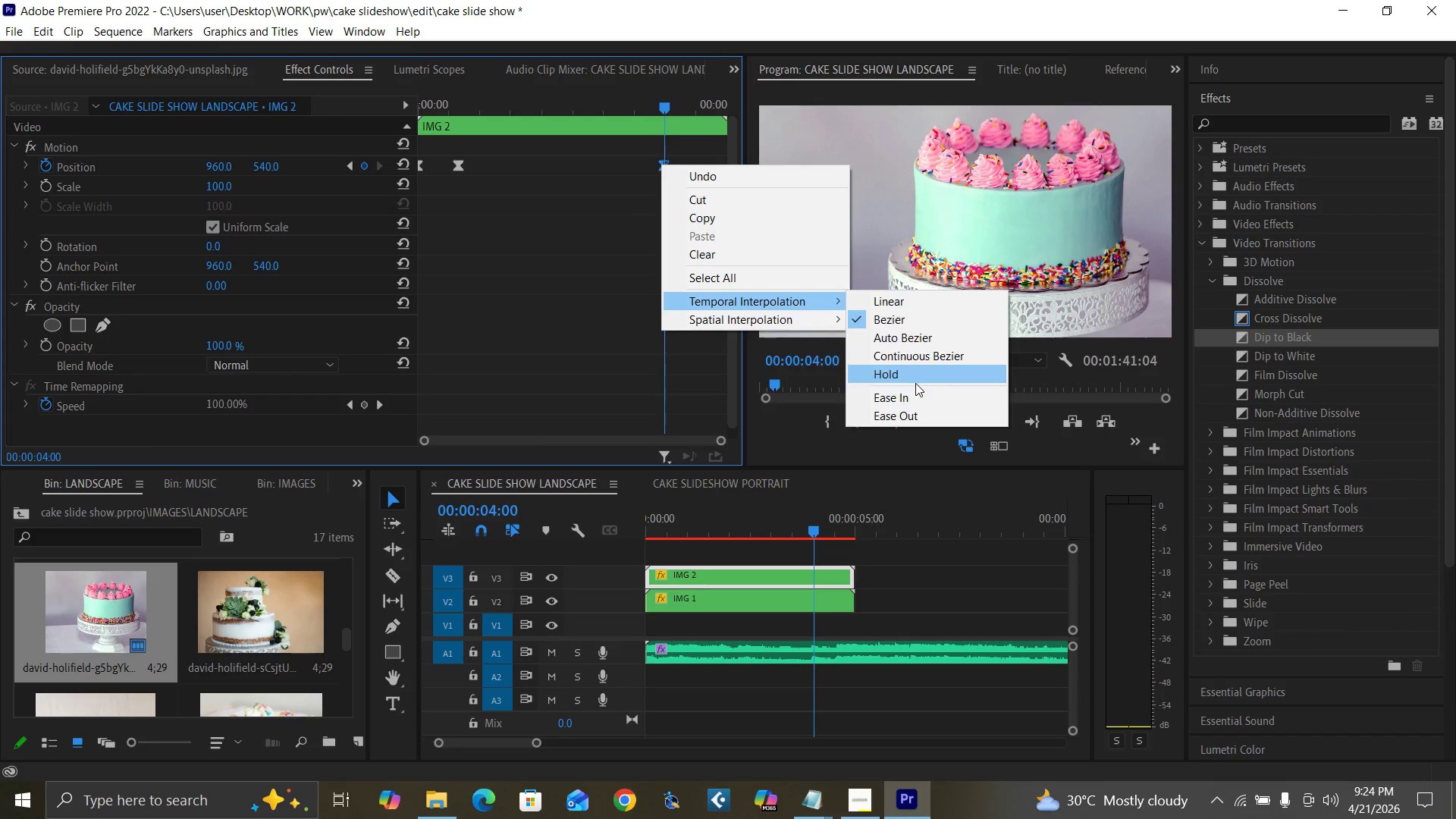 
left_click([908, 412])
 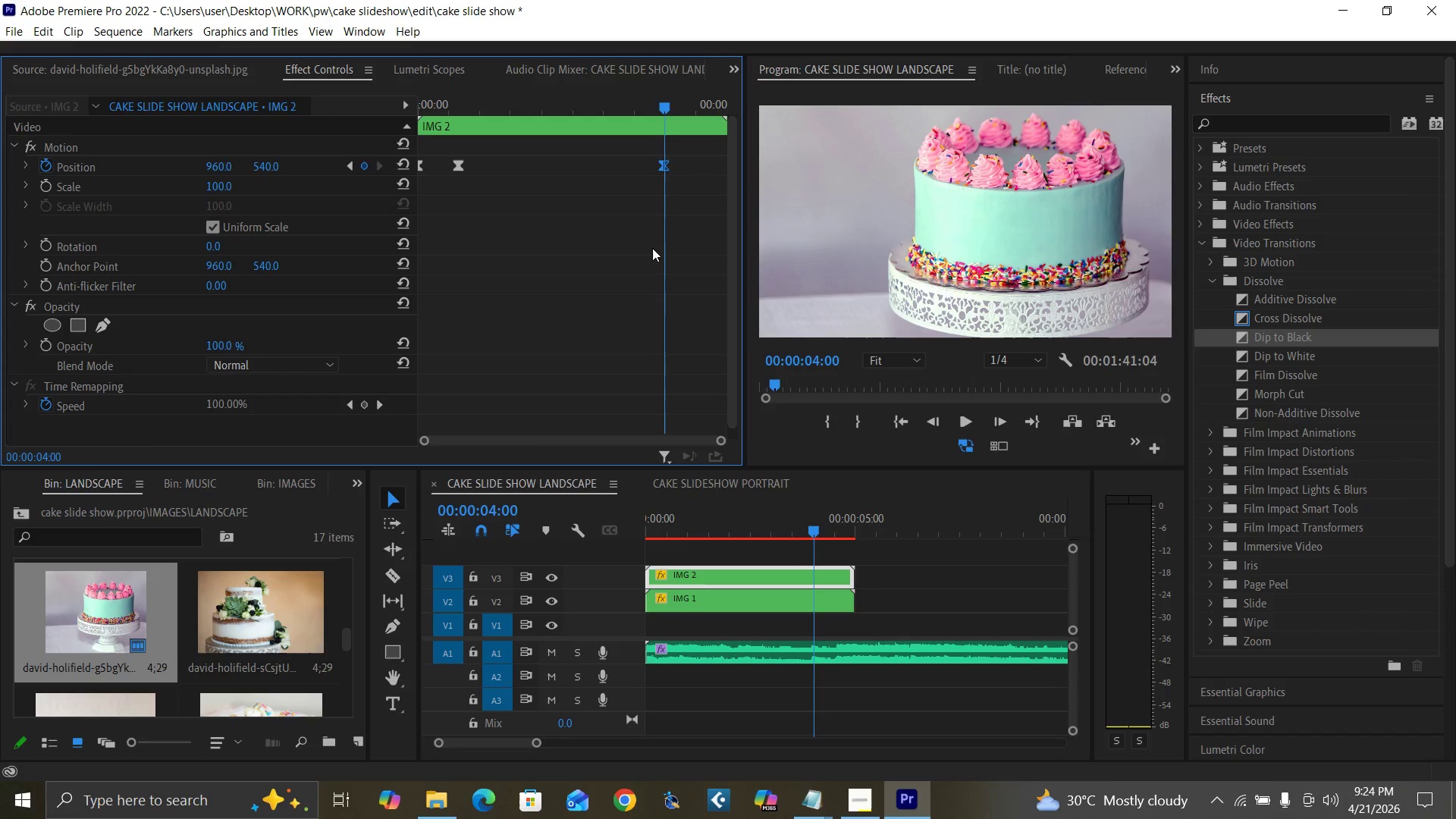 
key(ArrowRight)
 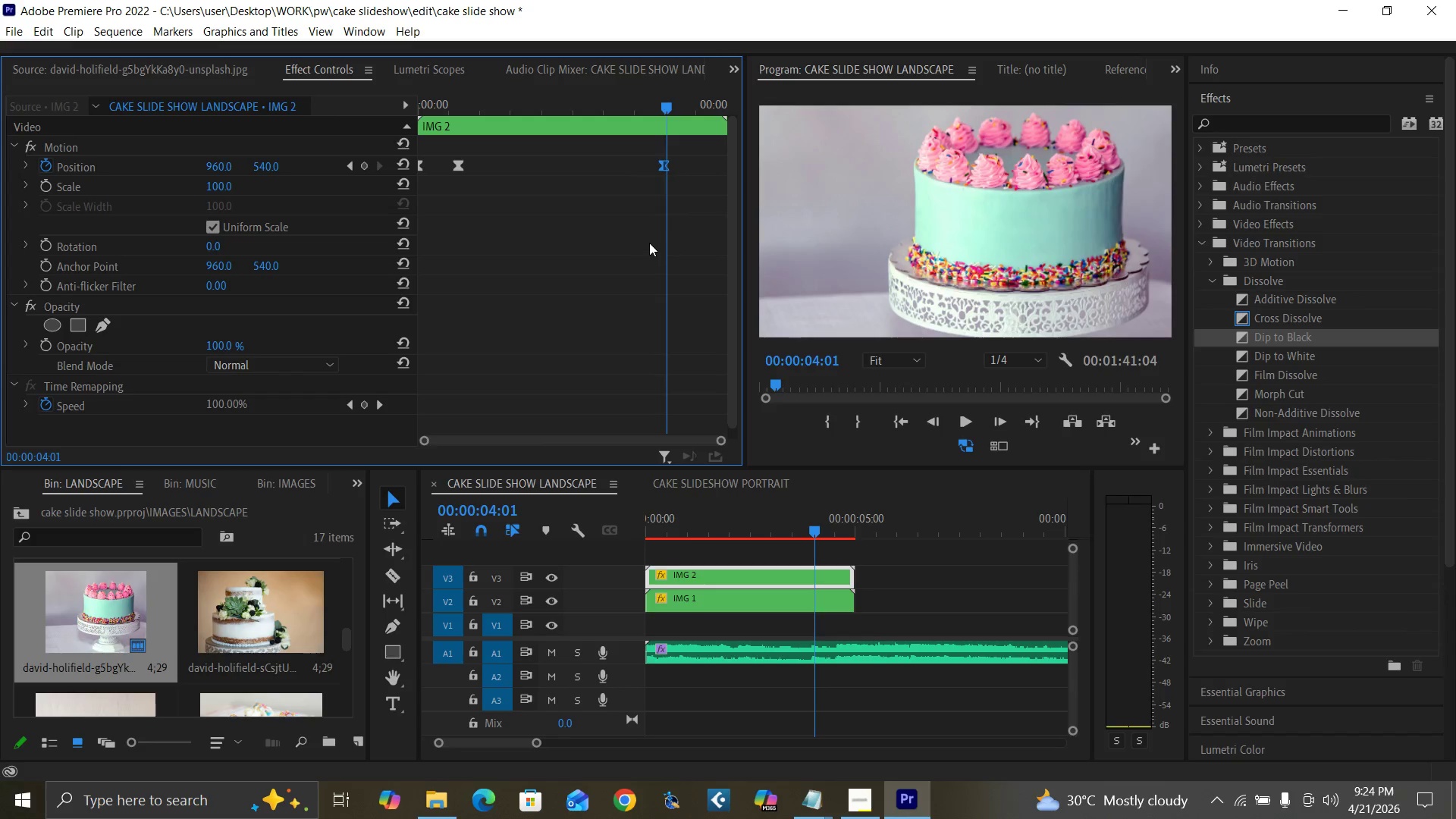 
key(ArrowRight)
 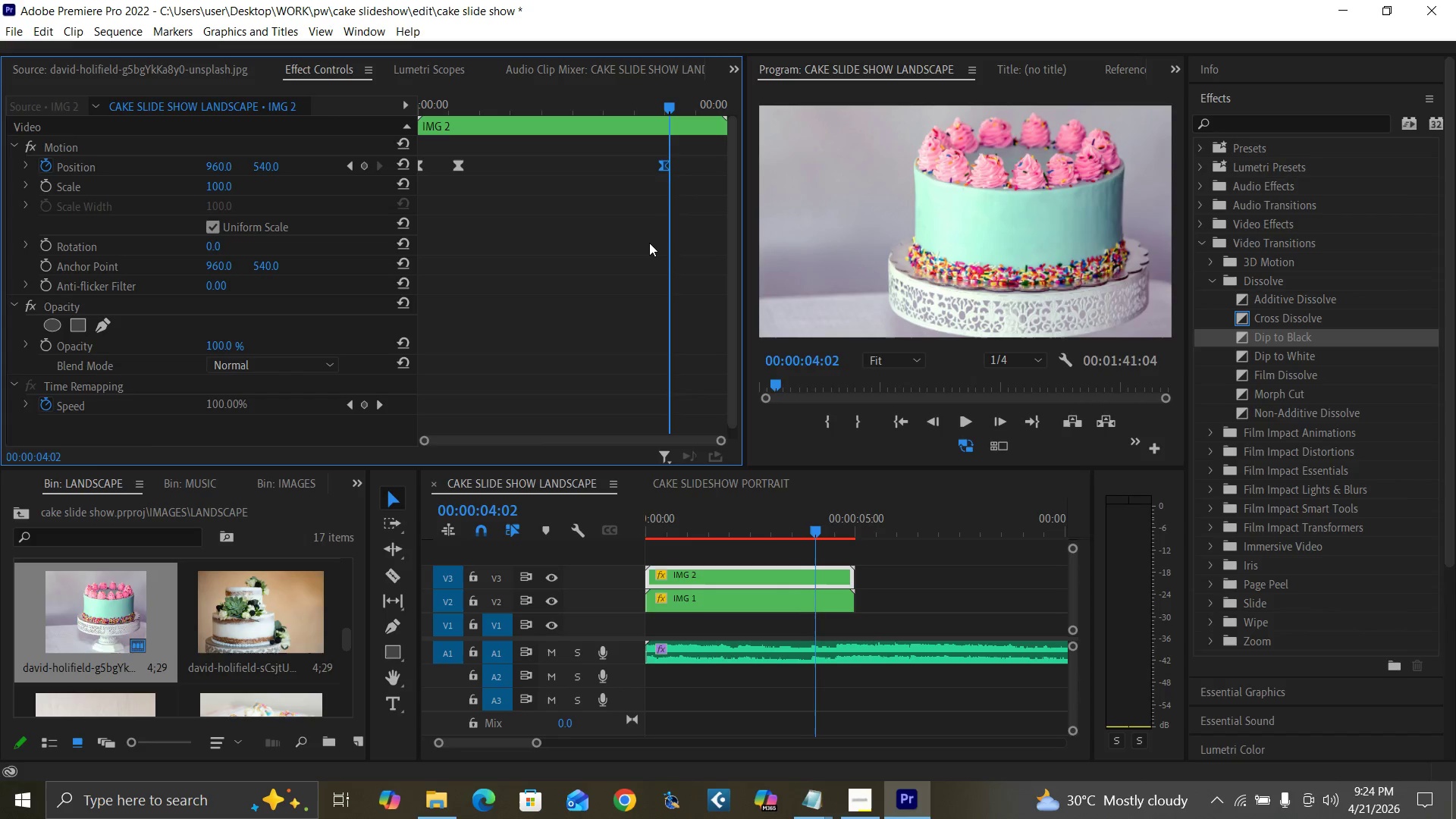 
key(ArrowRight)
 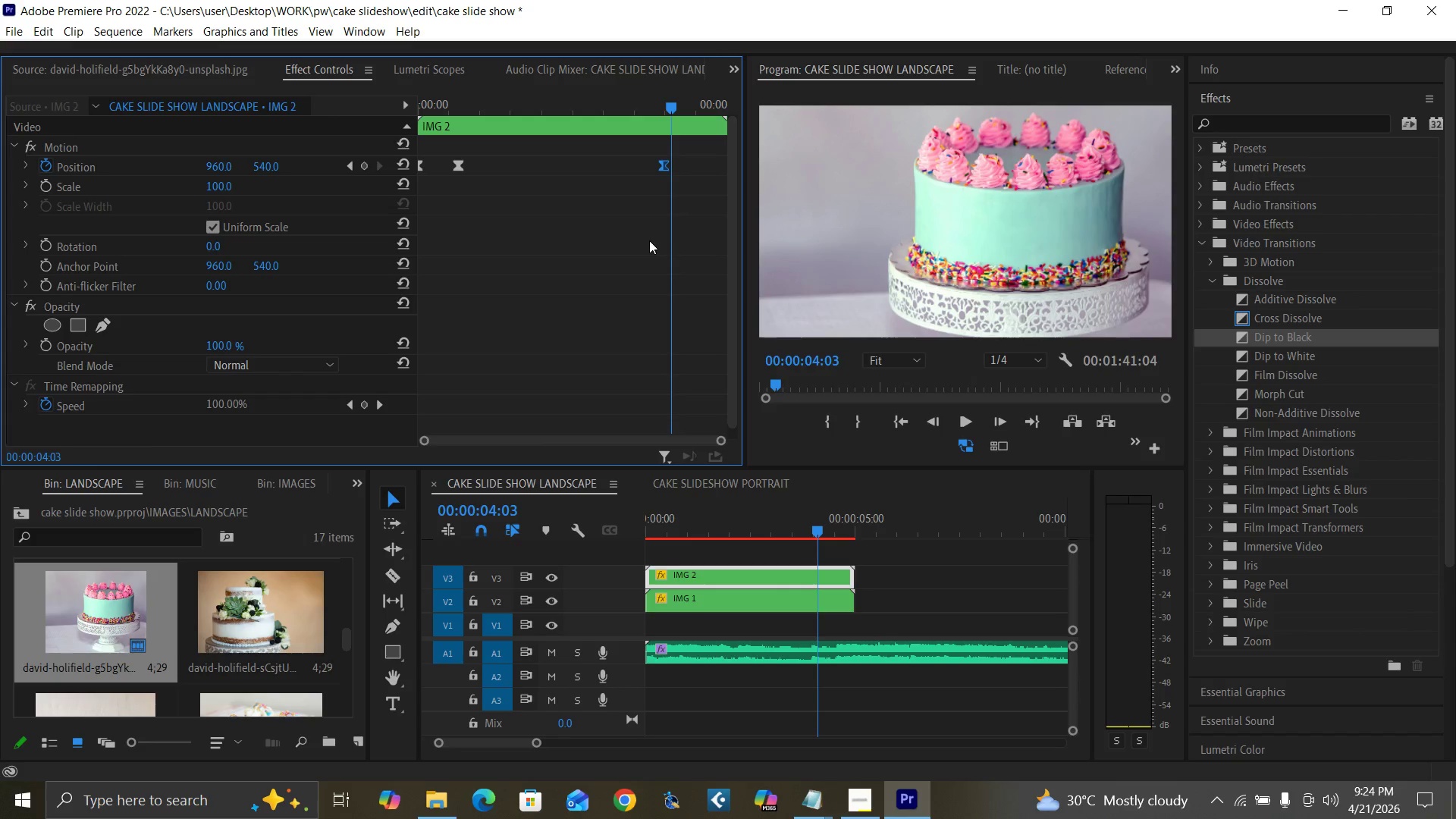 
key(ArrowRight)
 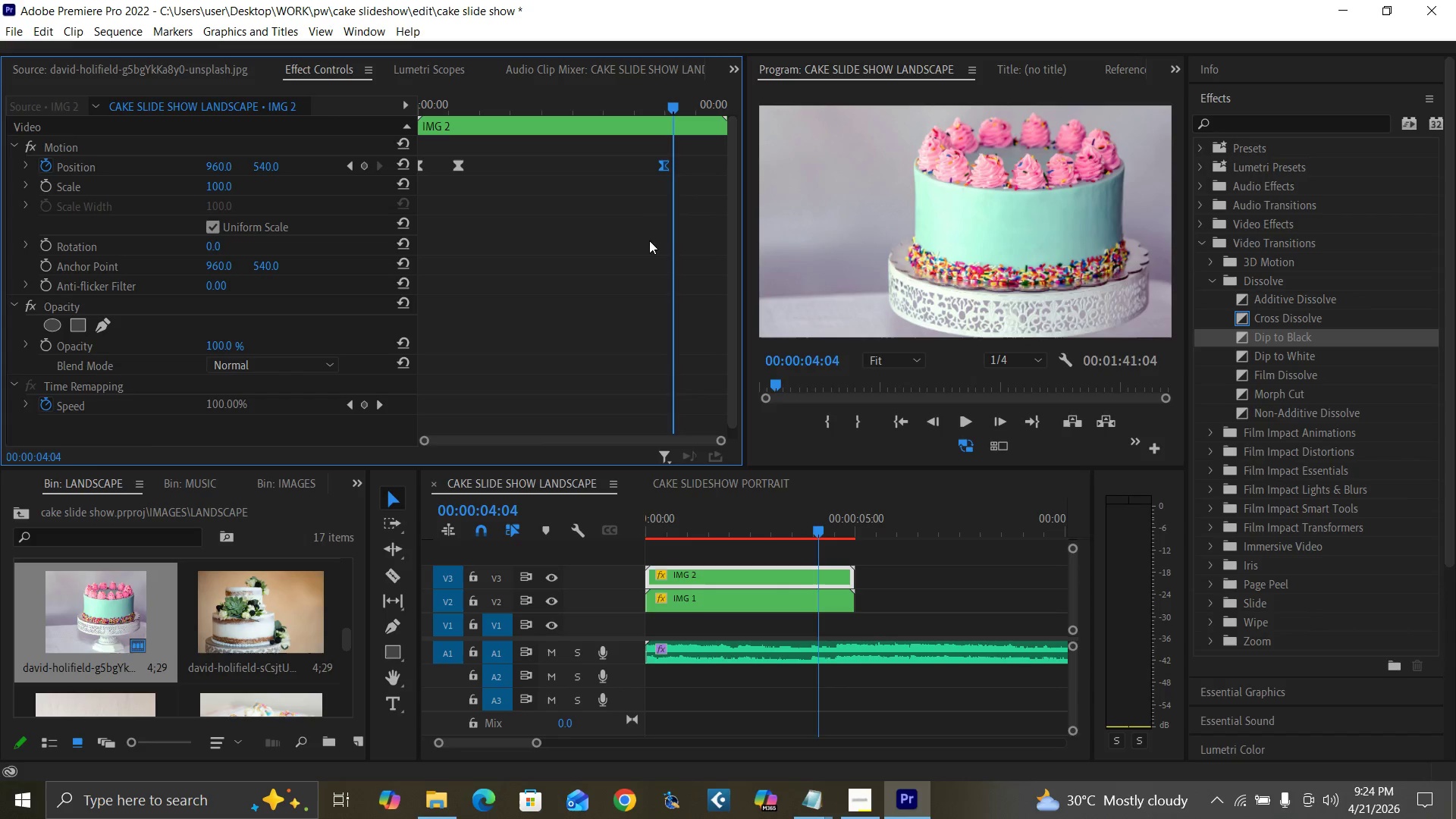 
key(ArrowRight)
 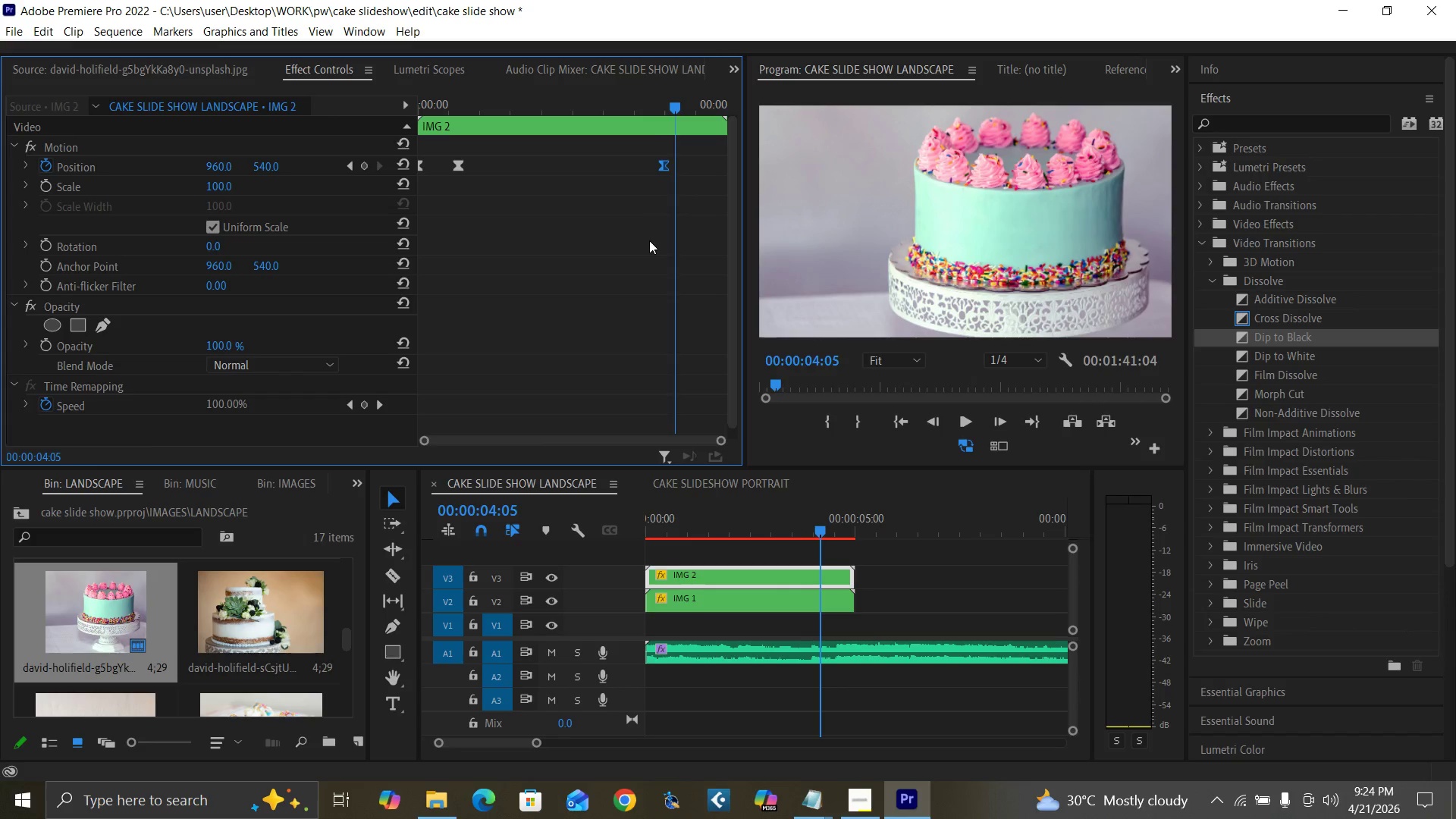 
key(ArrowRight)
 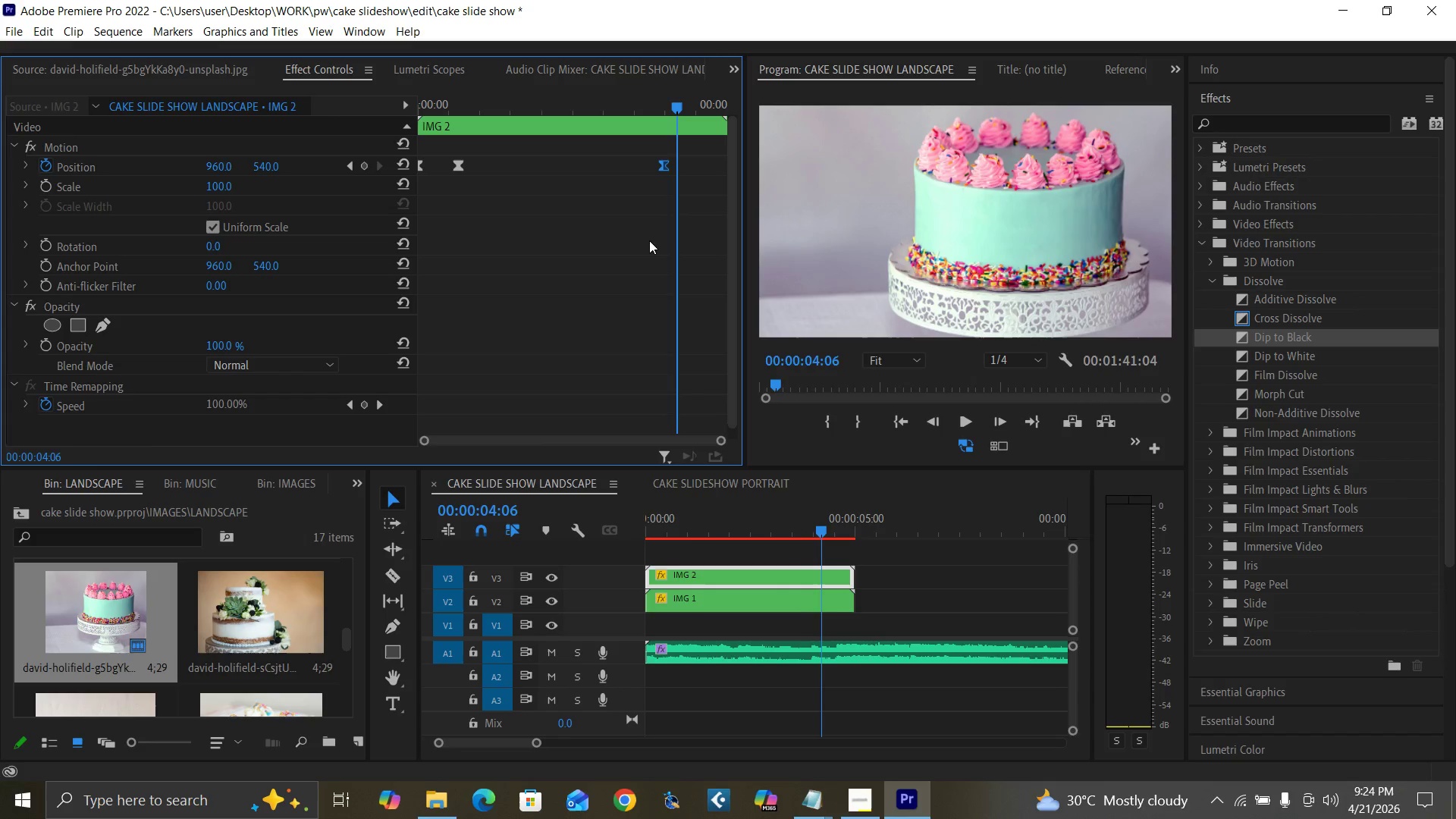 
key(ArrowRight)
 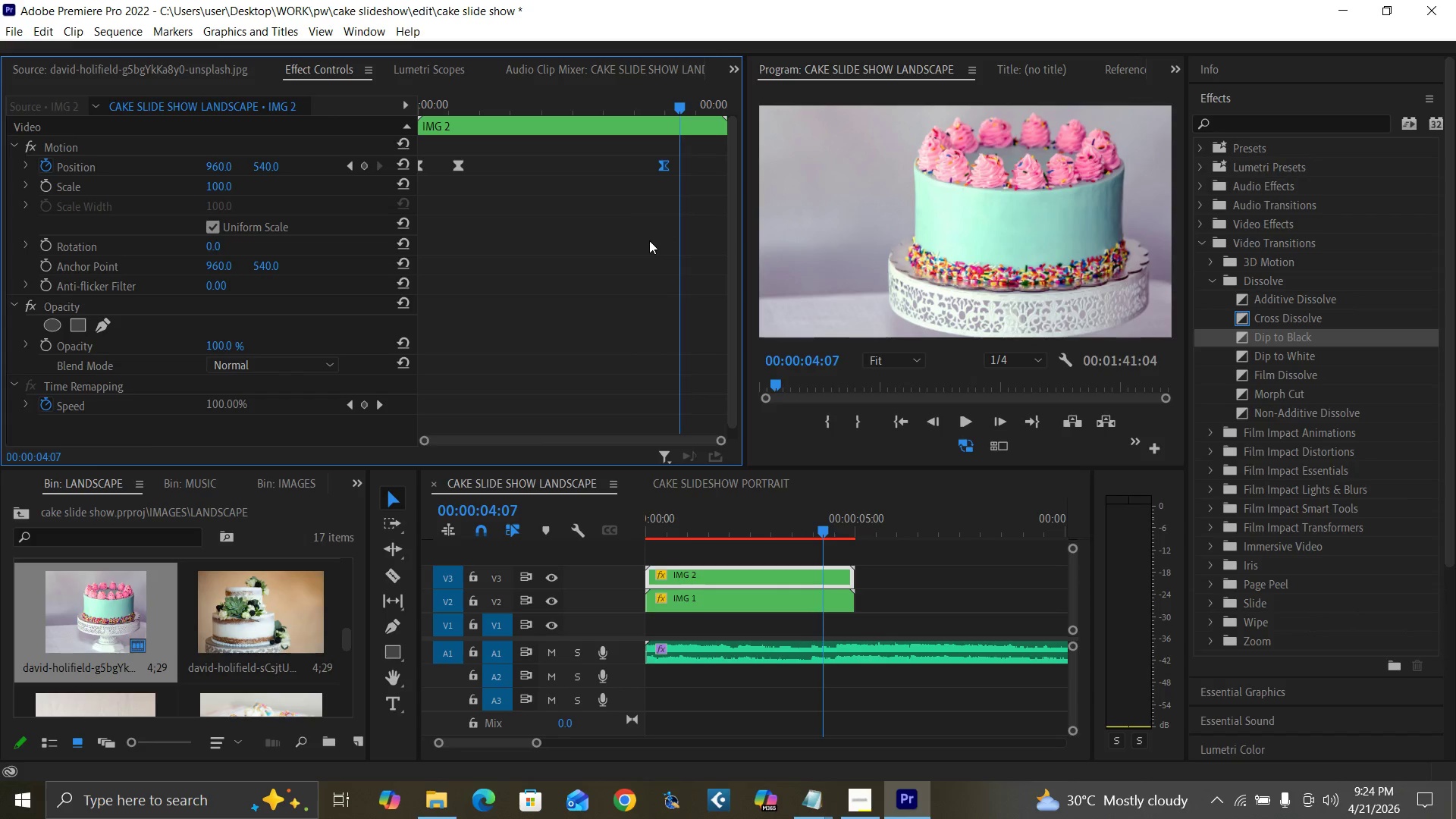 
key(ArrowRight)
 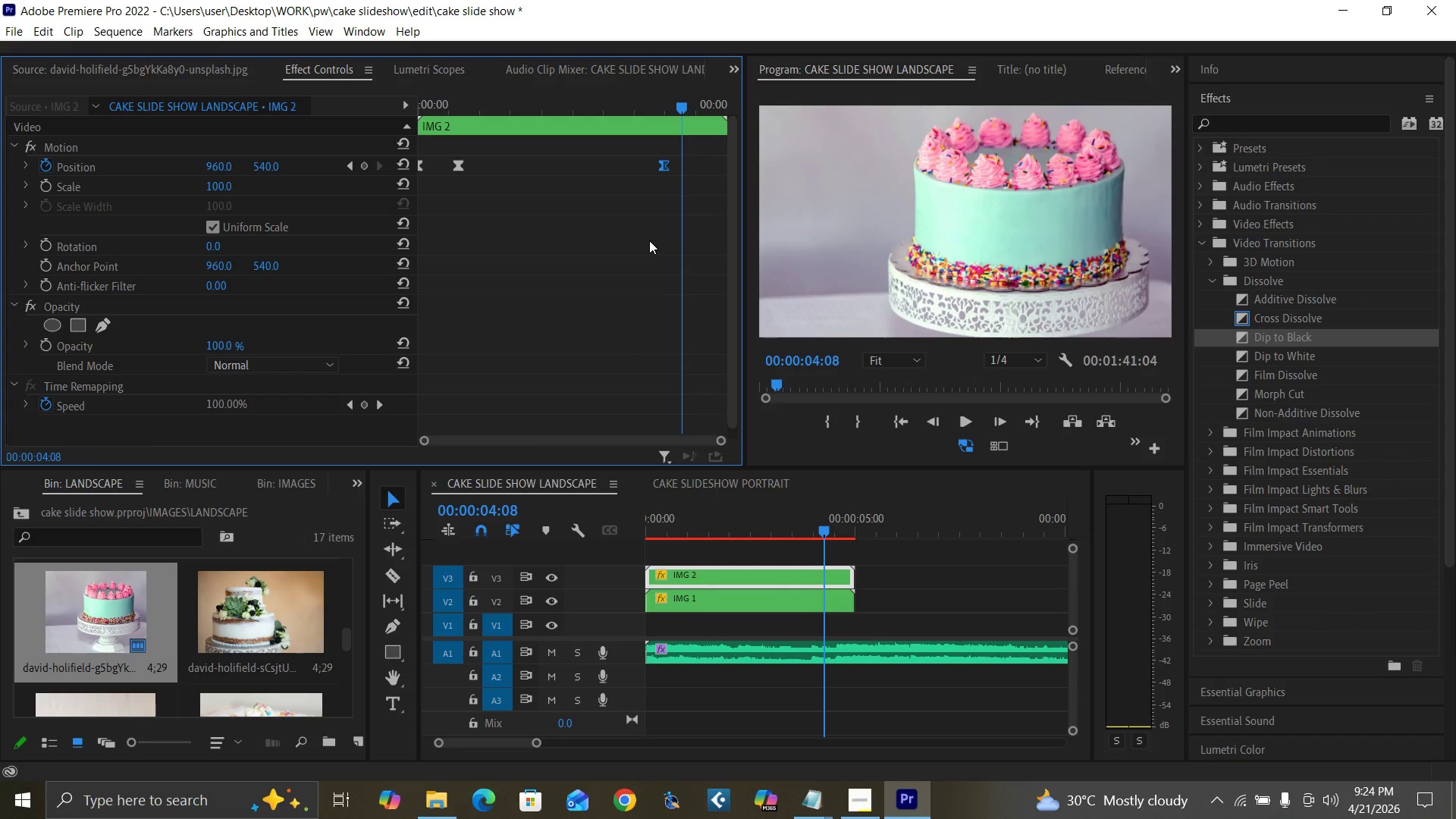 
key(ArrowRight)
 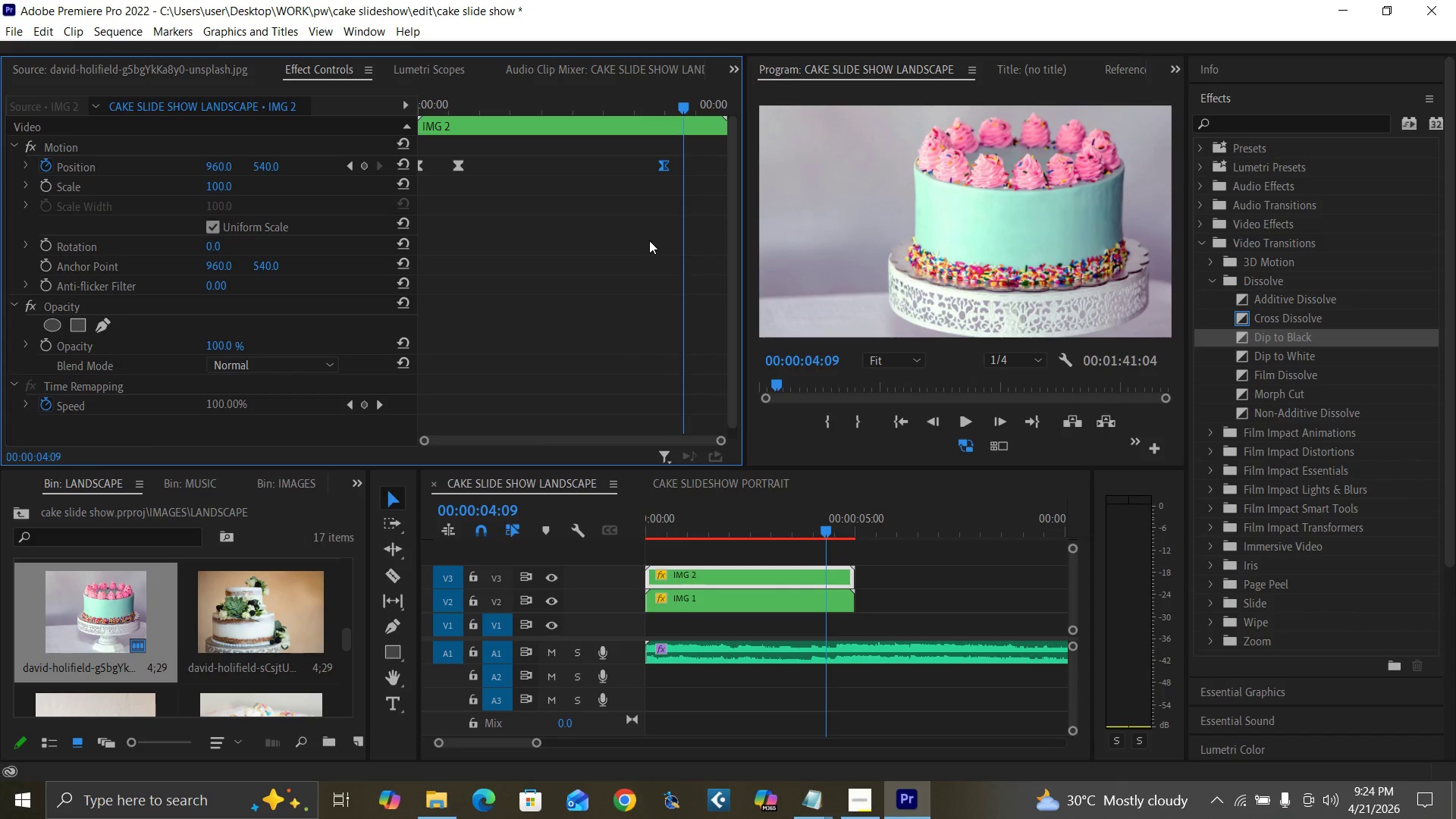 
key(ArrowRight)
 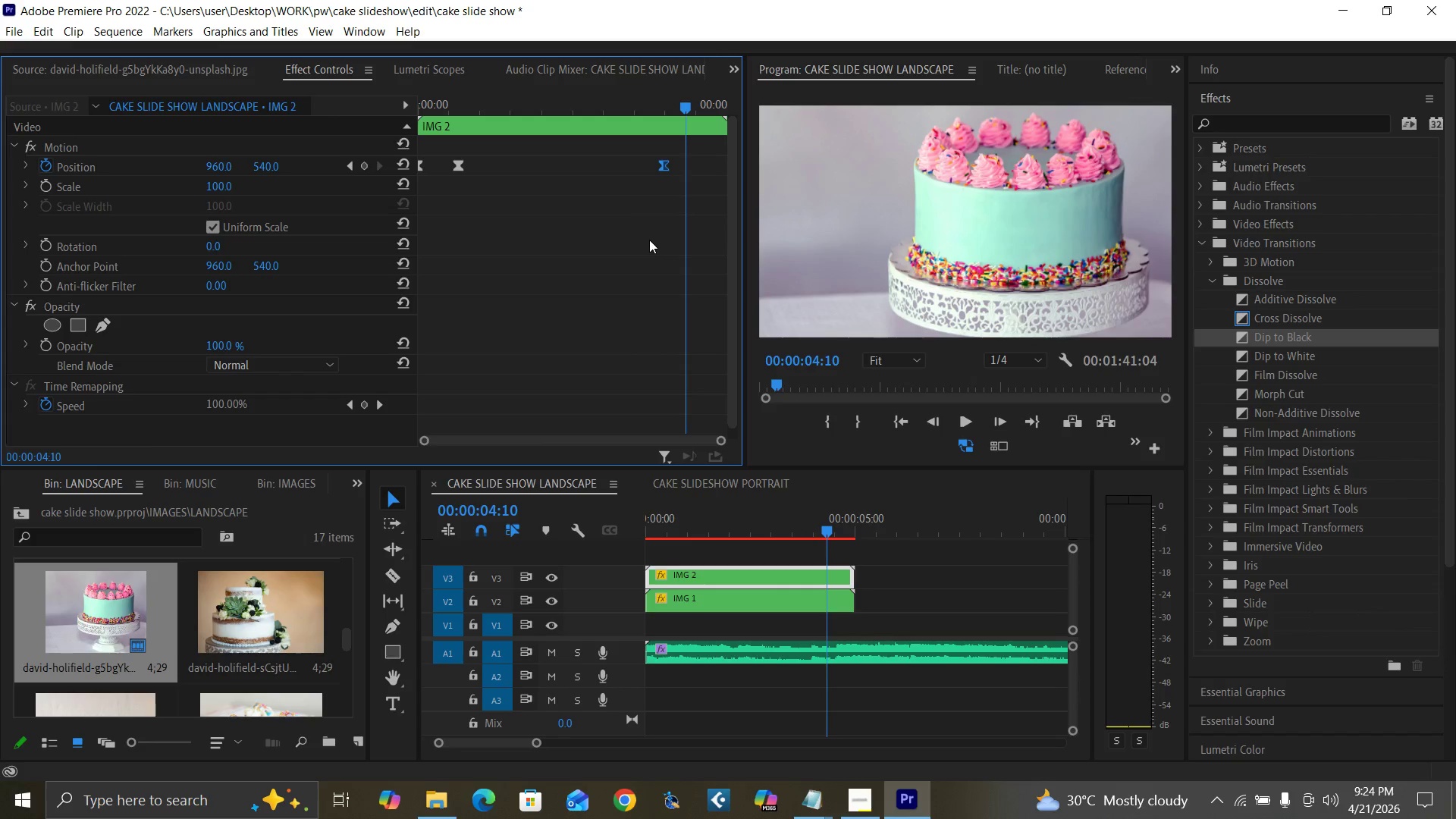 
key(ArrowRight)
 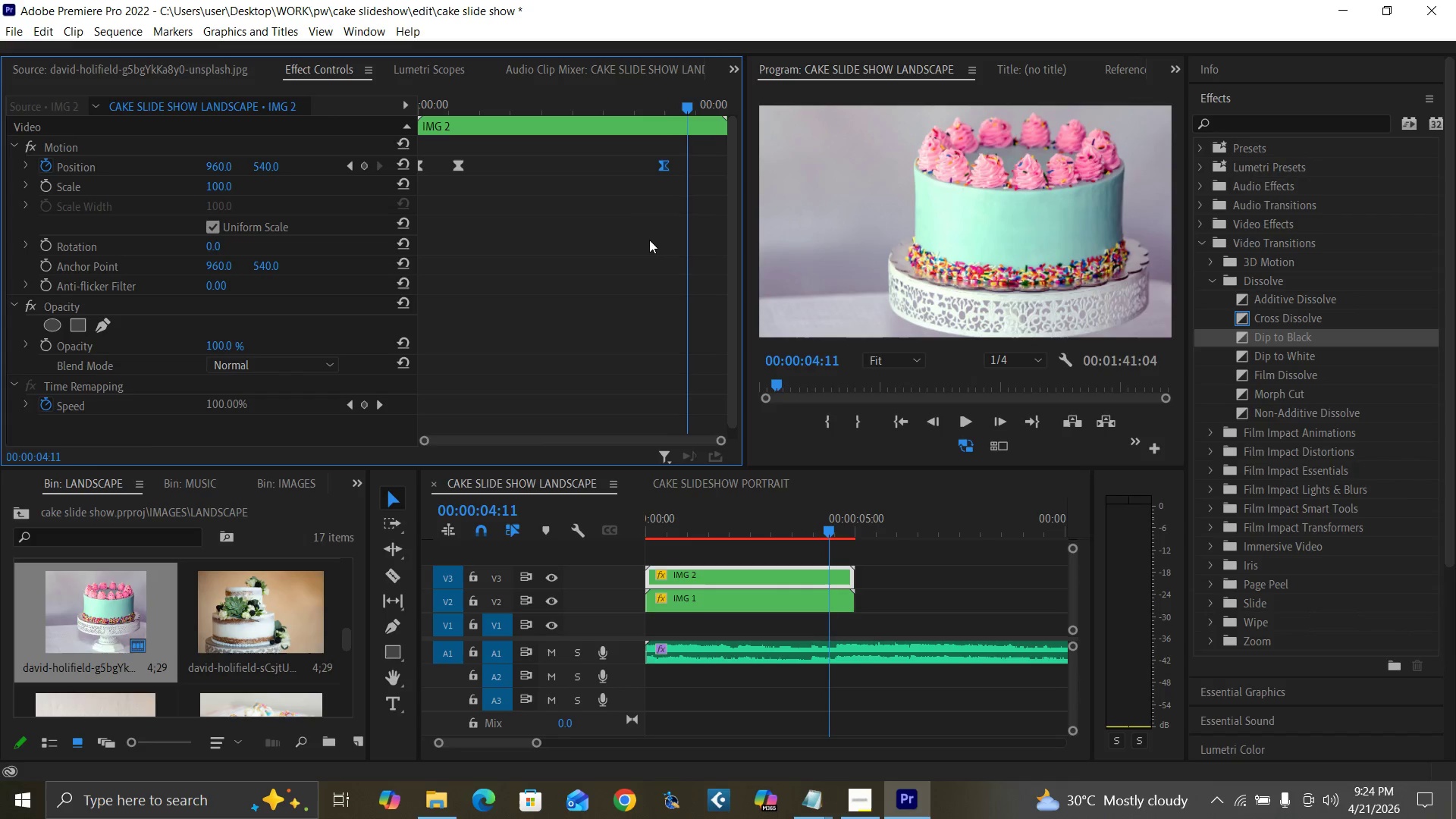 
key(ArrowRight)
 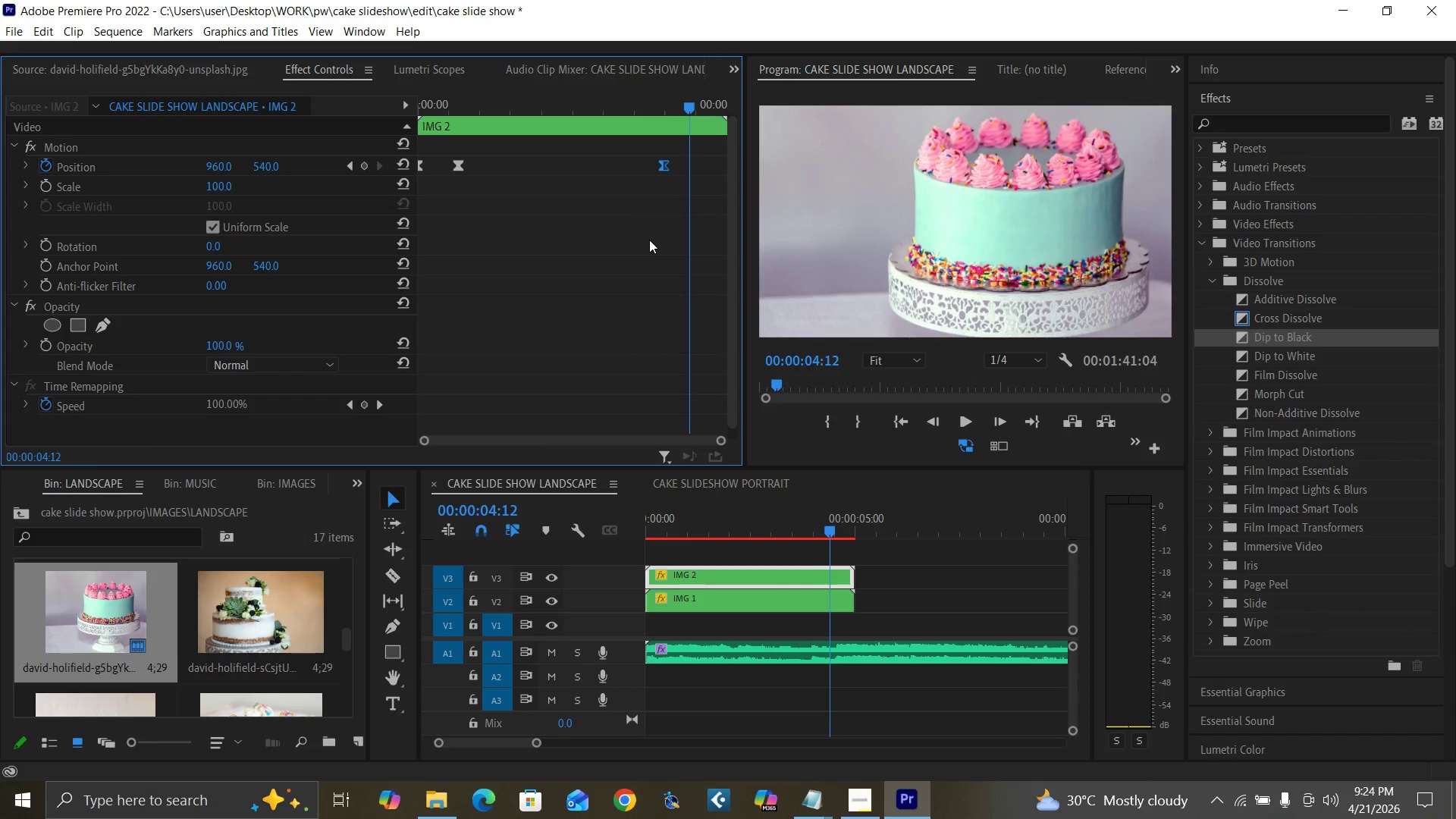 
key(ArrowRight)
 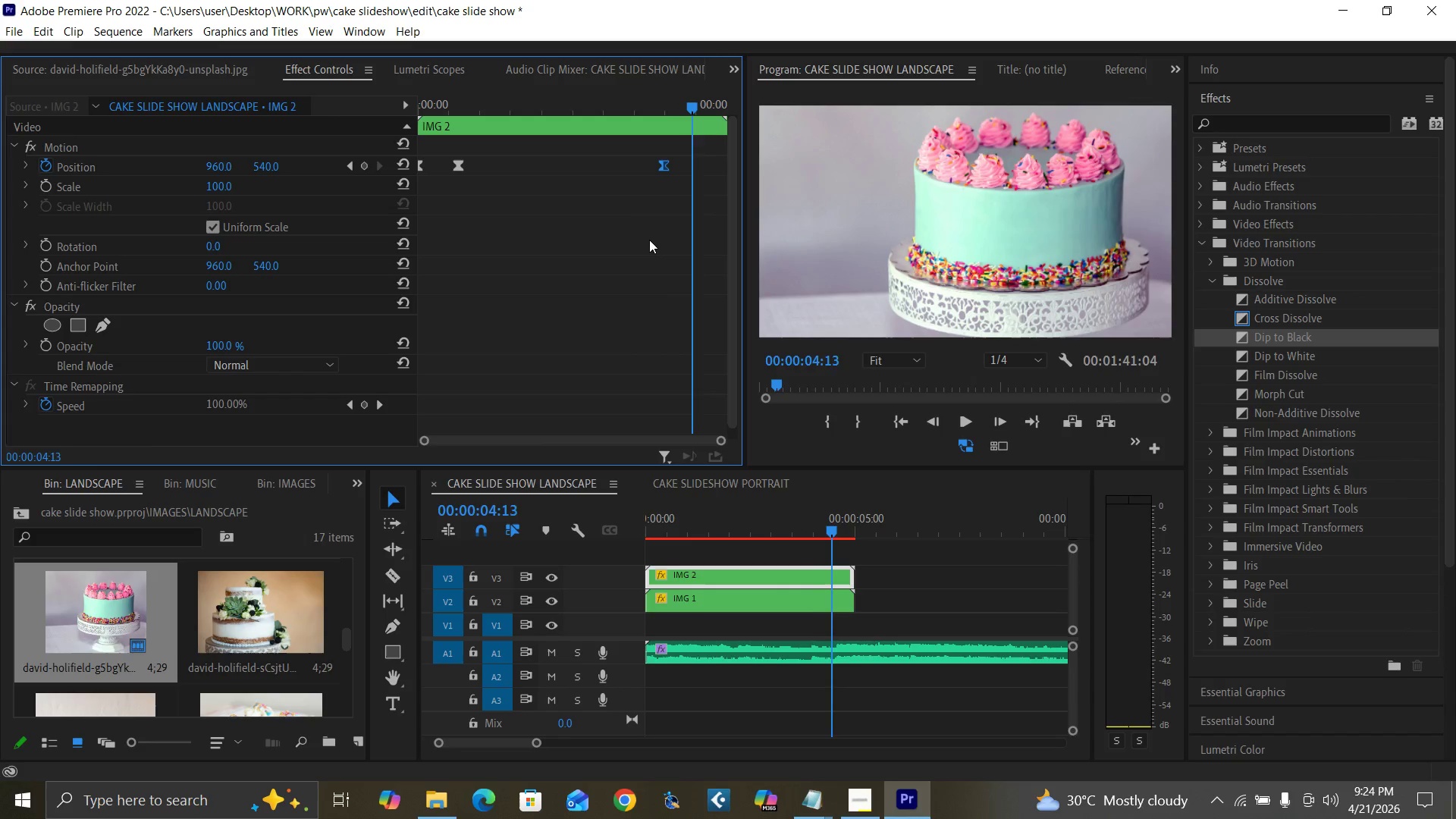 
key(ArrowRight)
 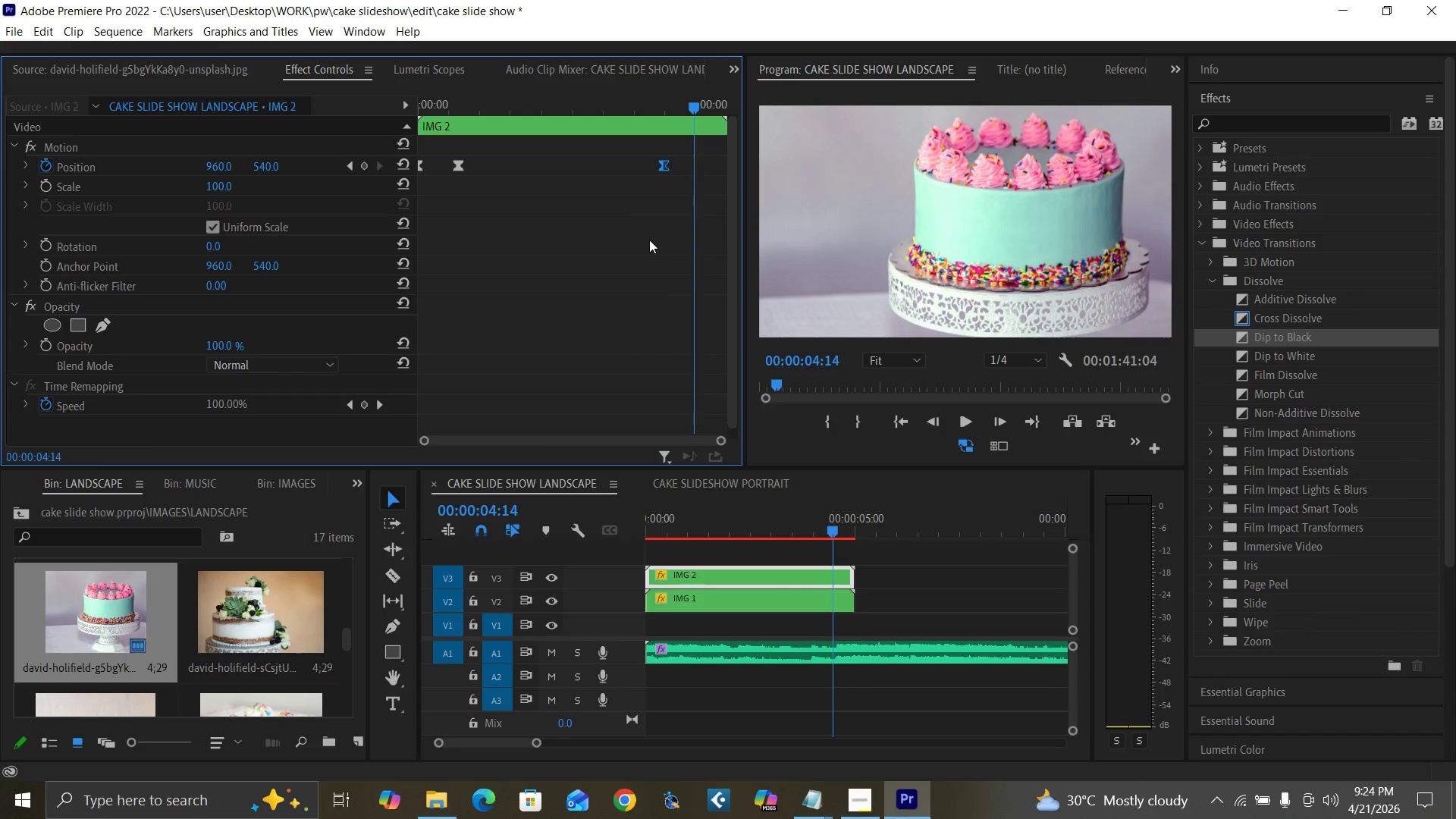 
key(ArrowRight)
 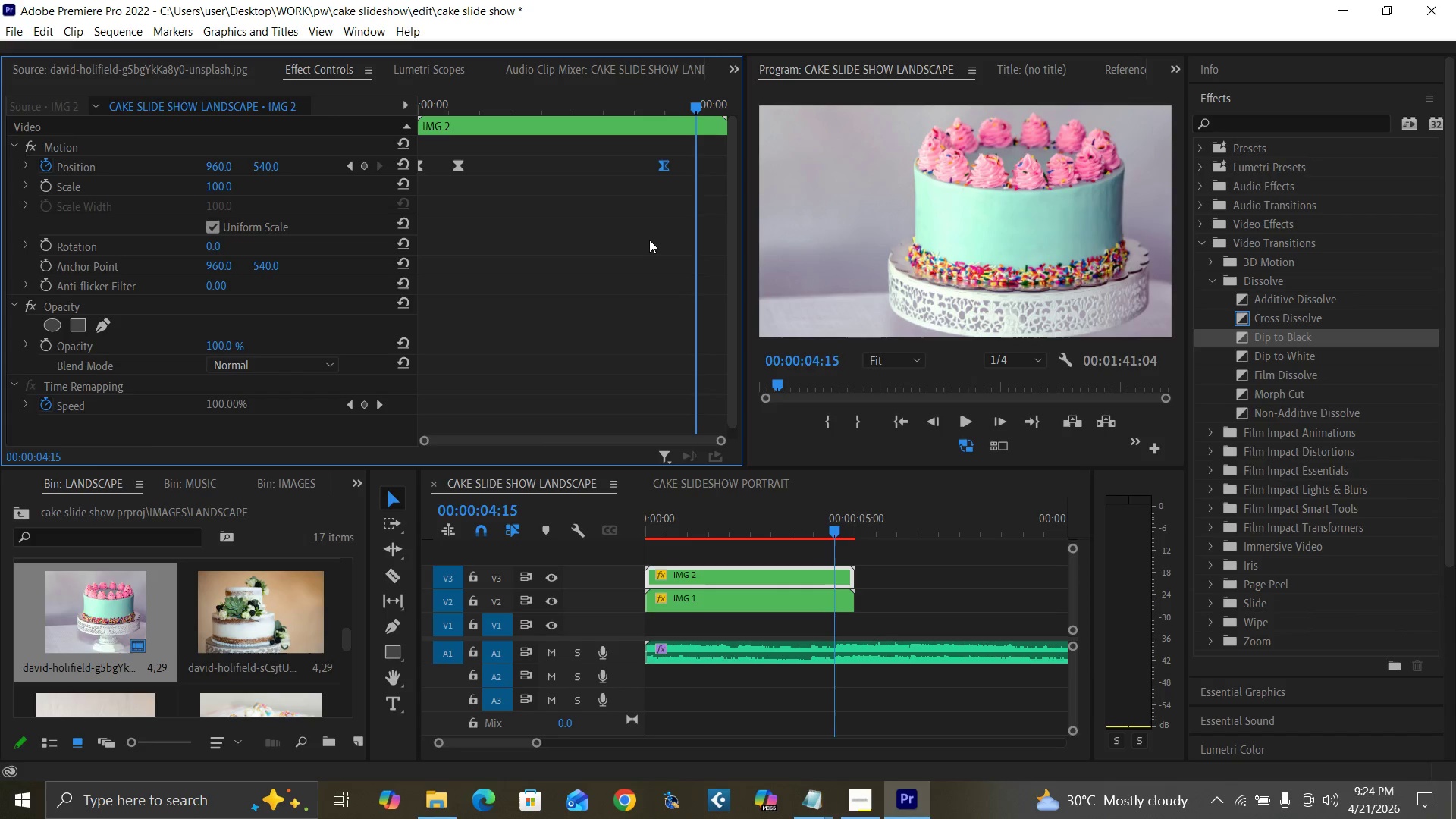 
key(ArrowRight)
 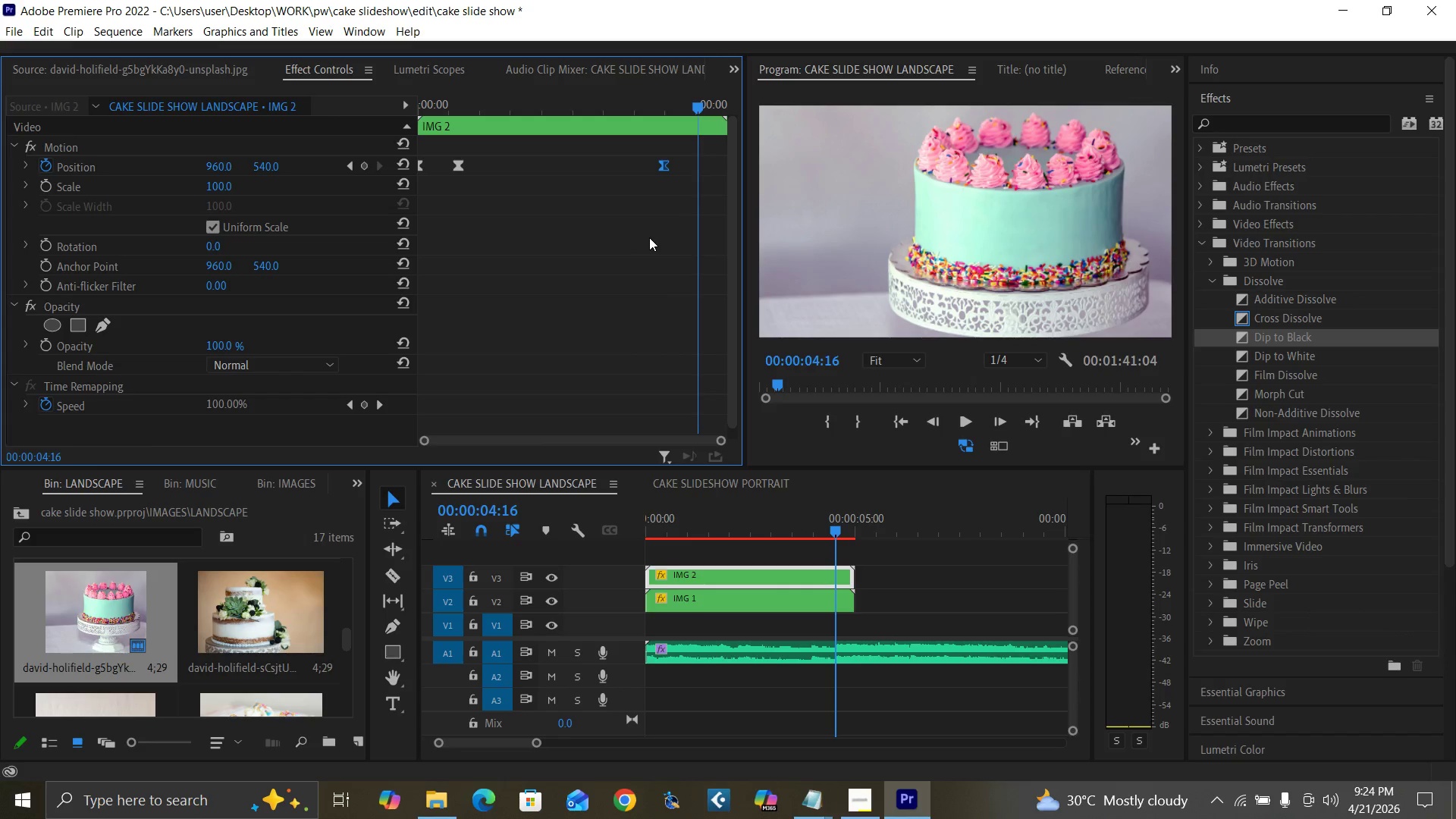 
key(ArrowRight)
 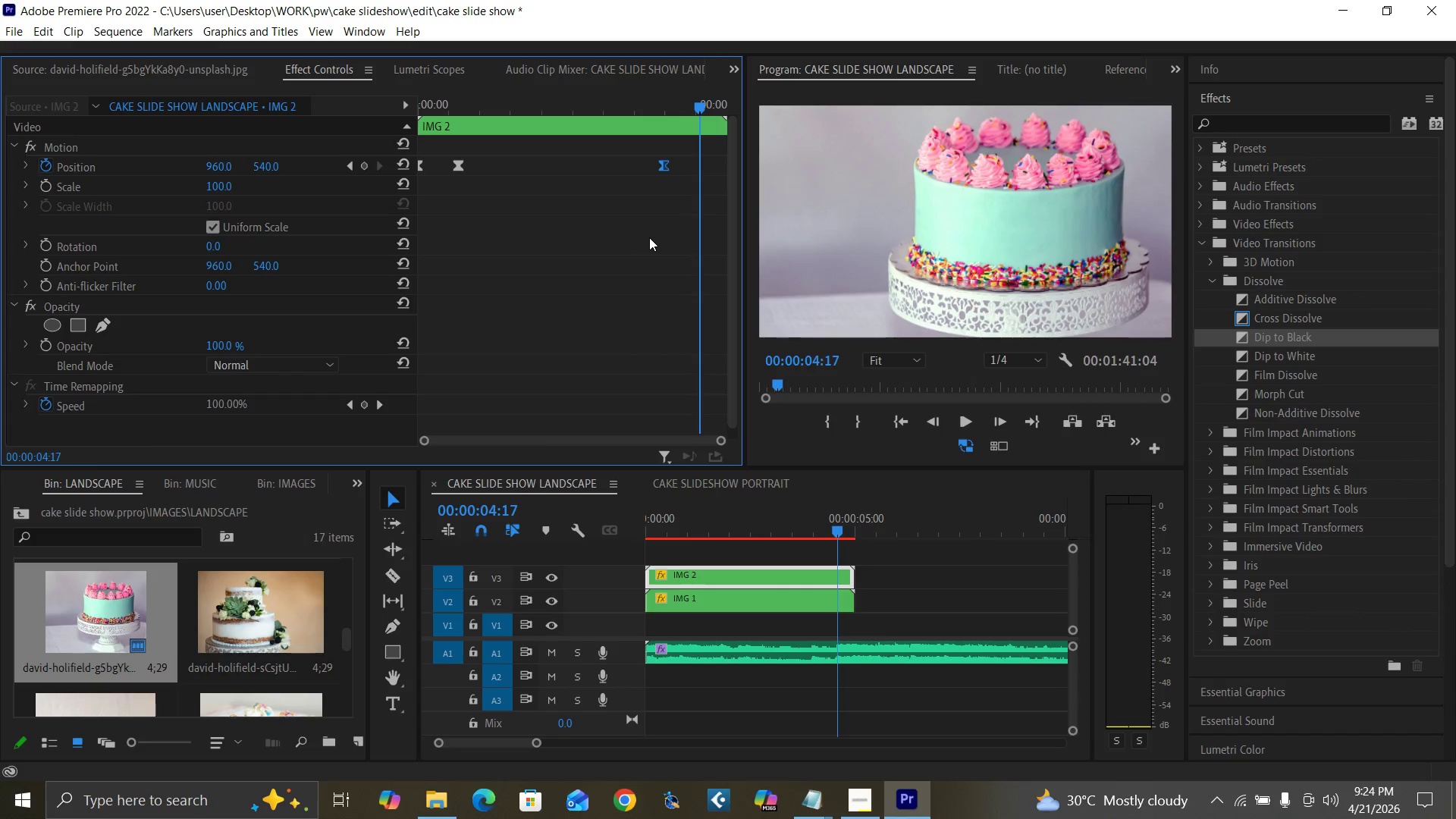 
key(ArrowRight)
 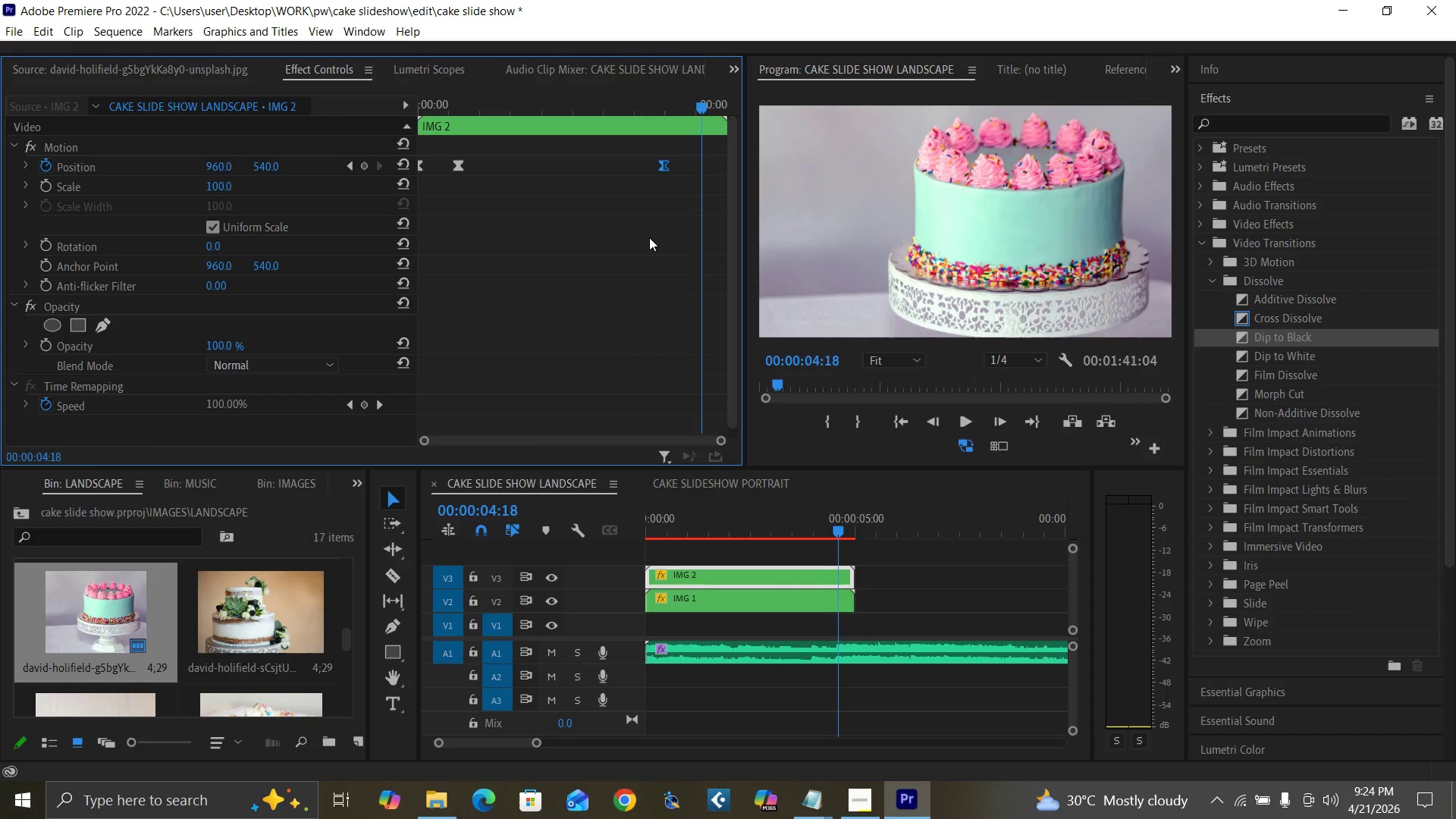 
key(ArrowRight)
 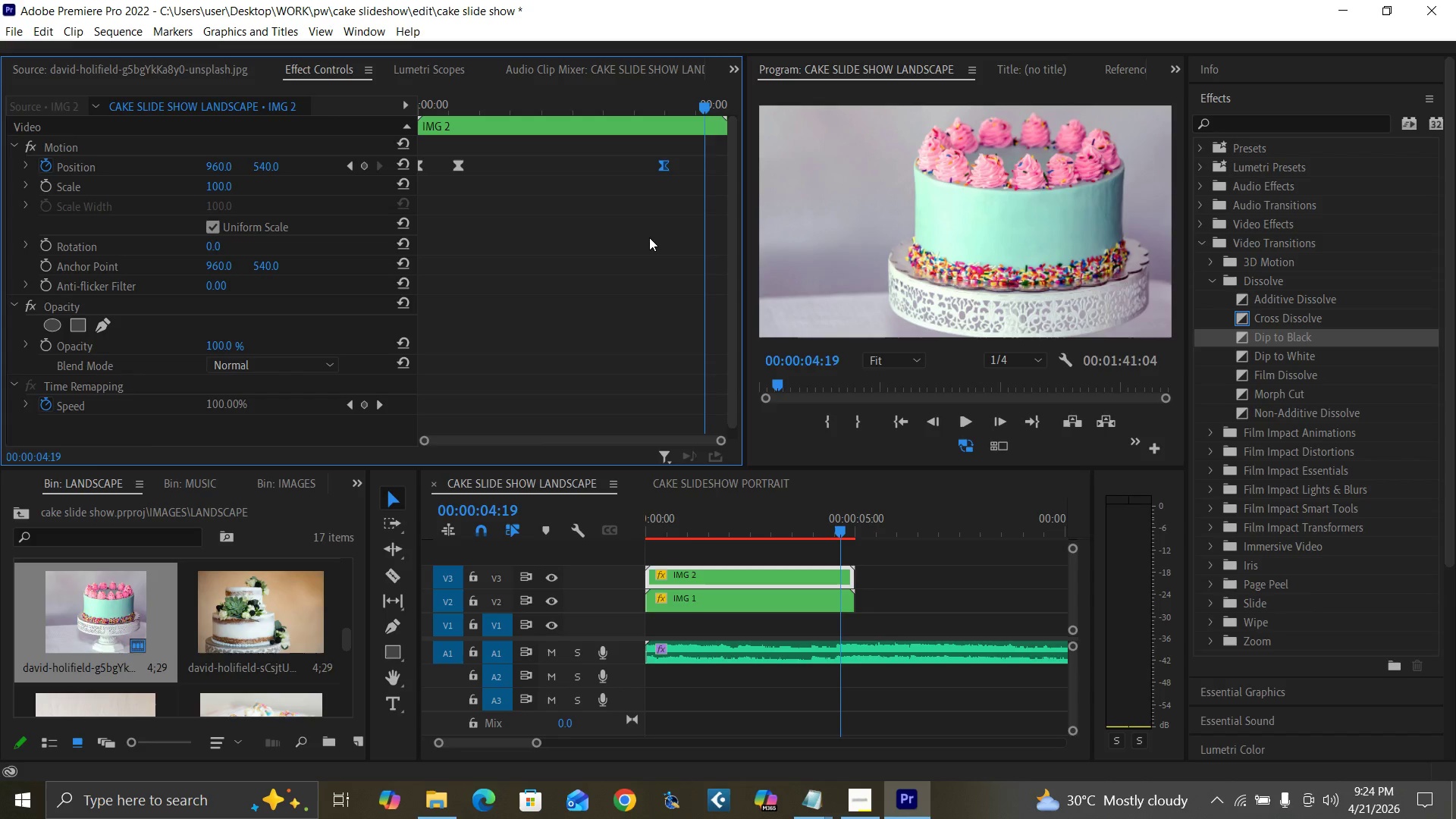 
key(ArrowRight)
 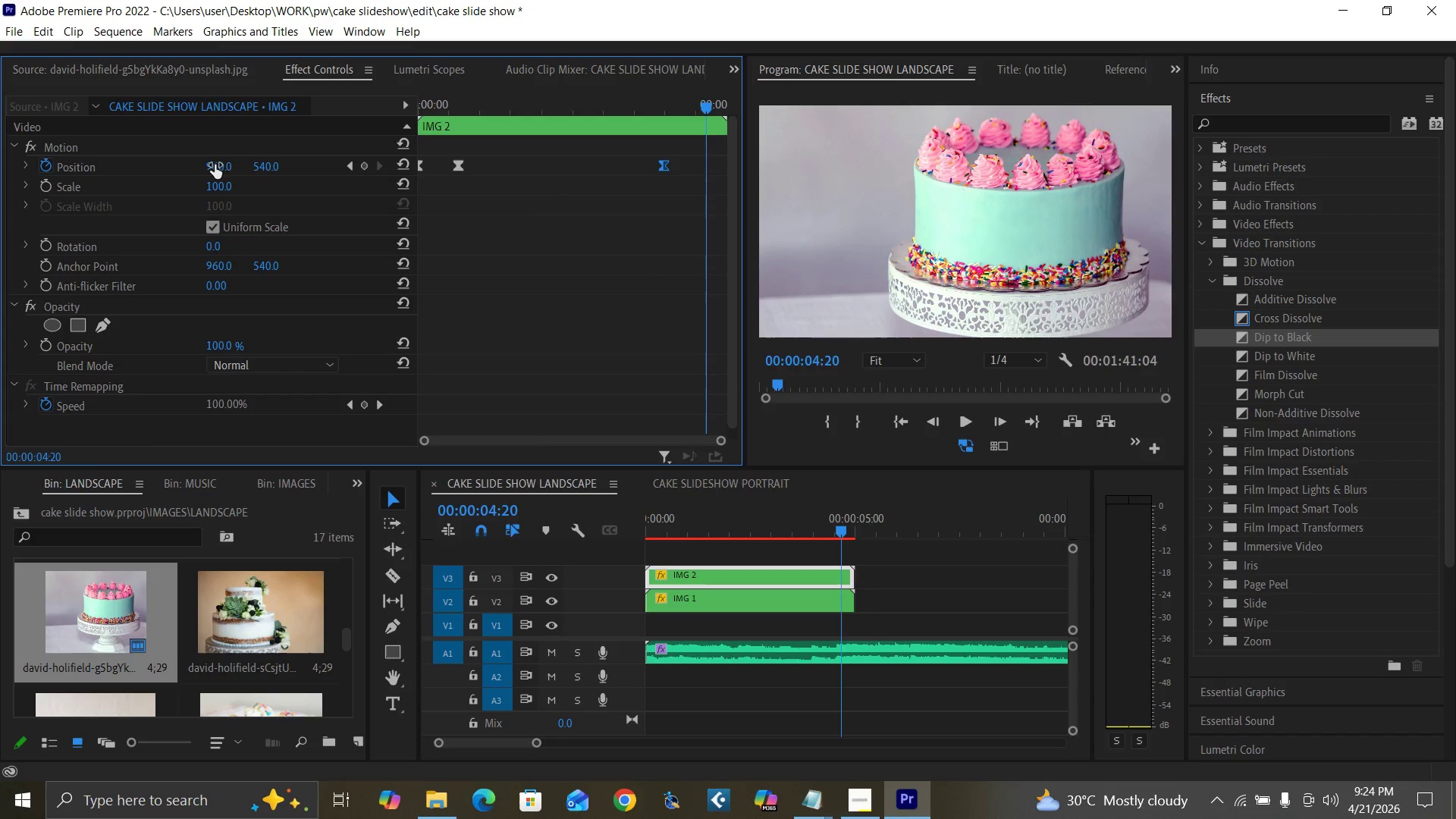 
left_click([824, 598])
 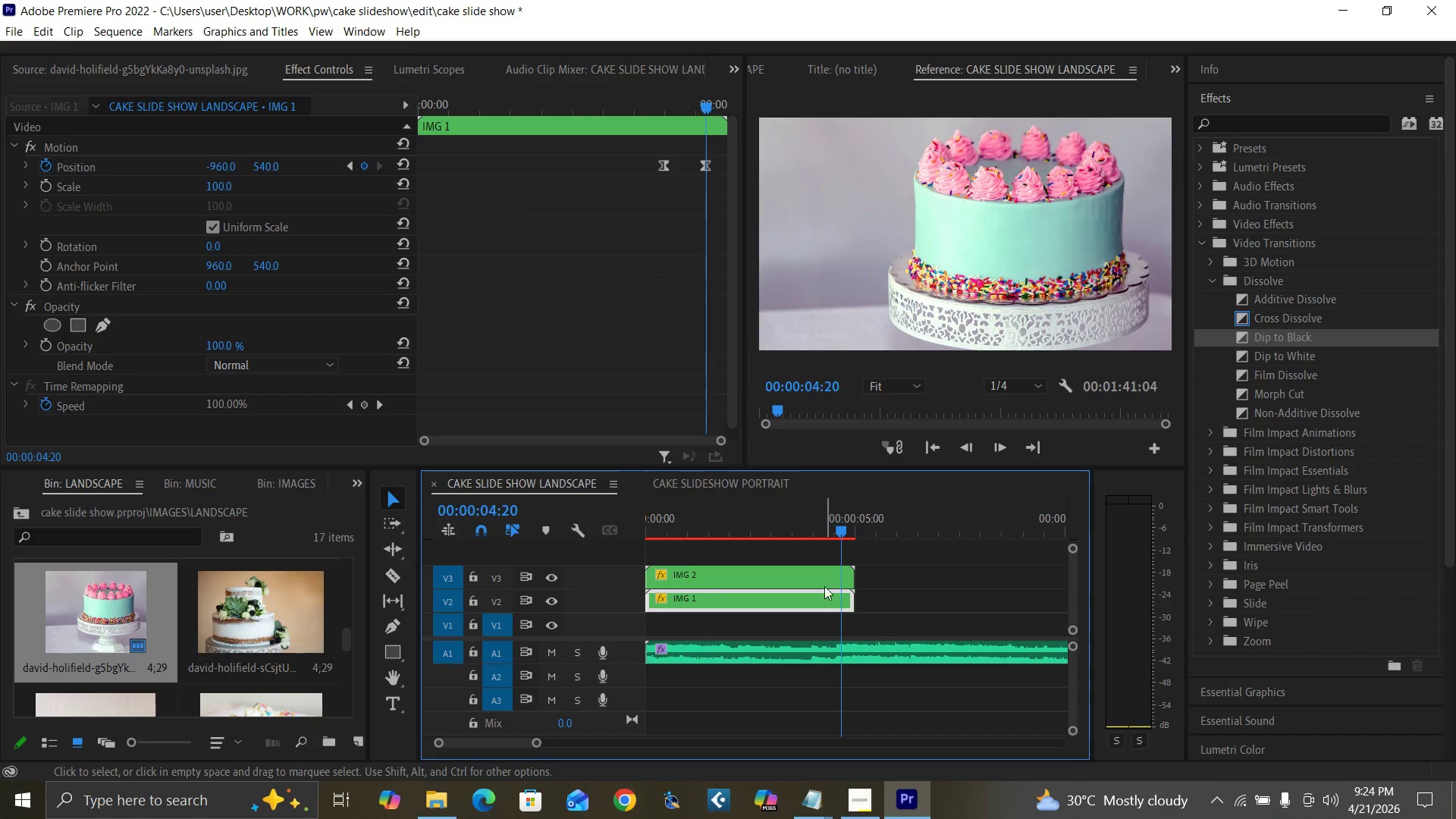 
left_click([824, 579])
 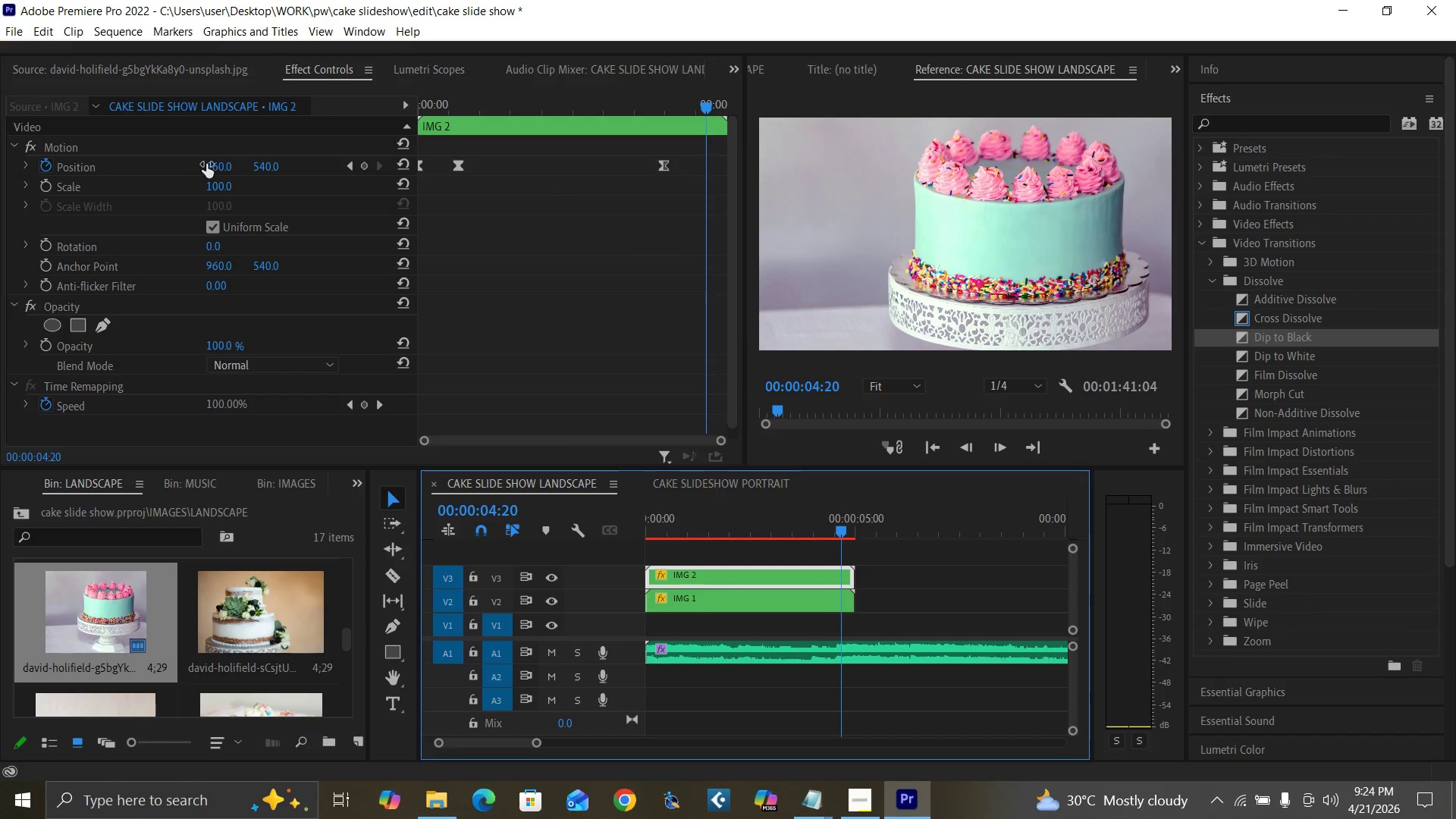 
left_click([217, 164])
 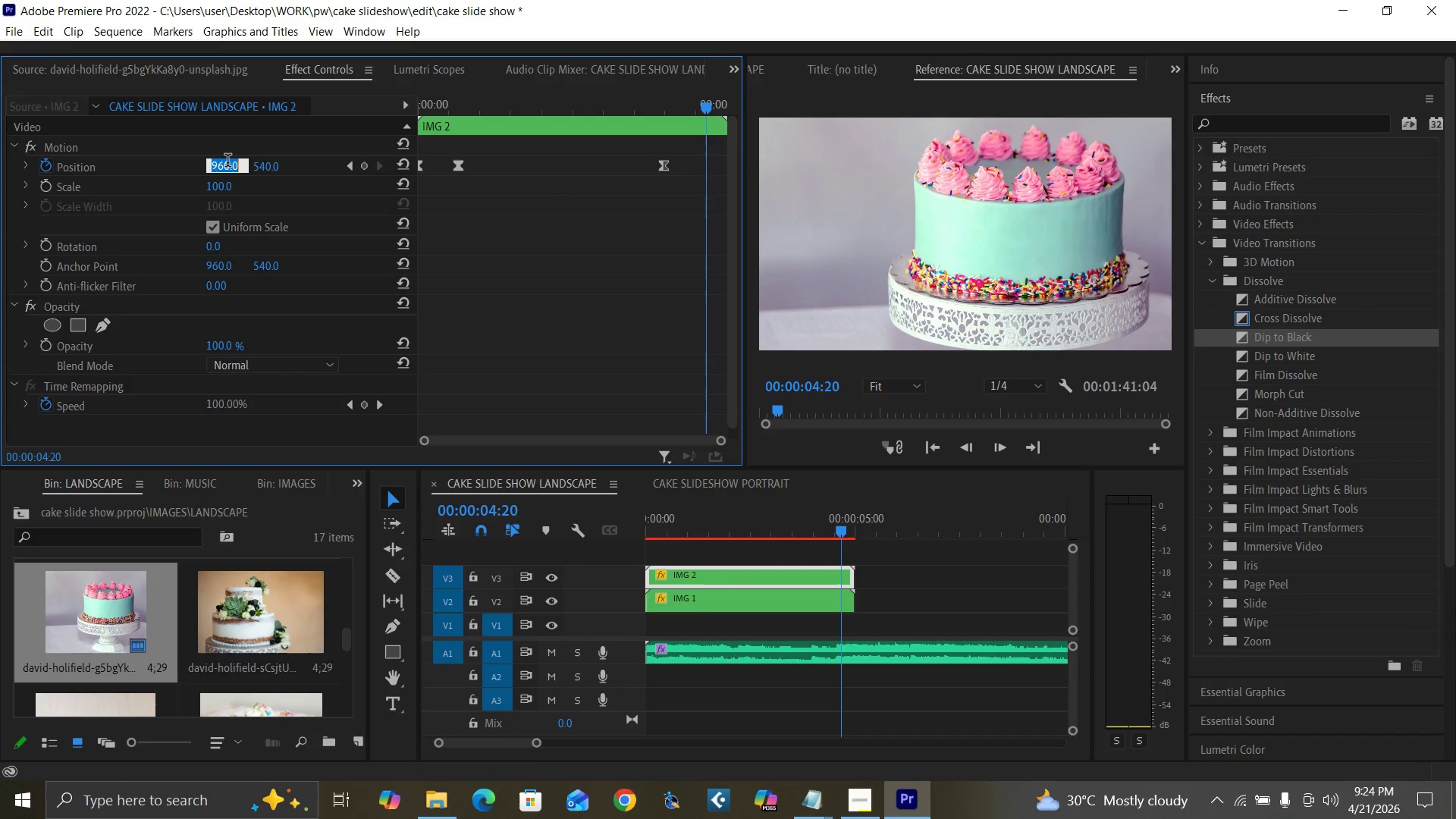 
key(Minus)
 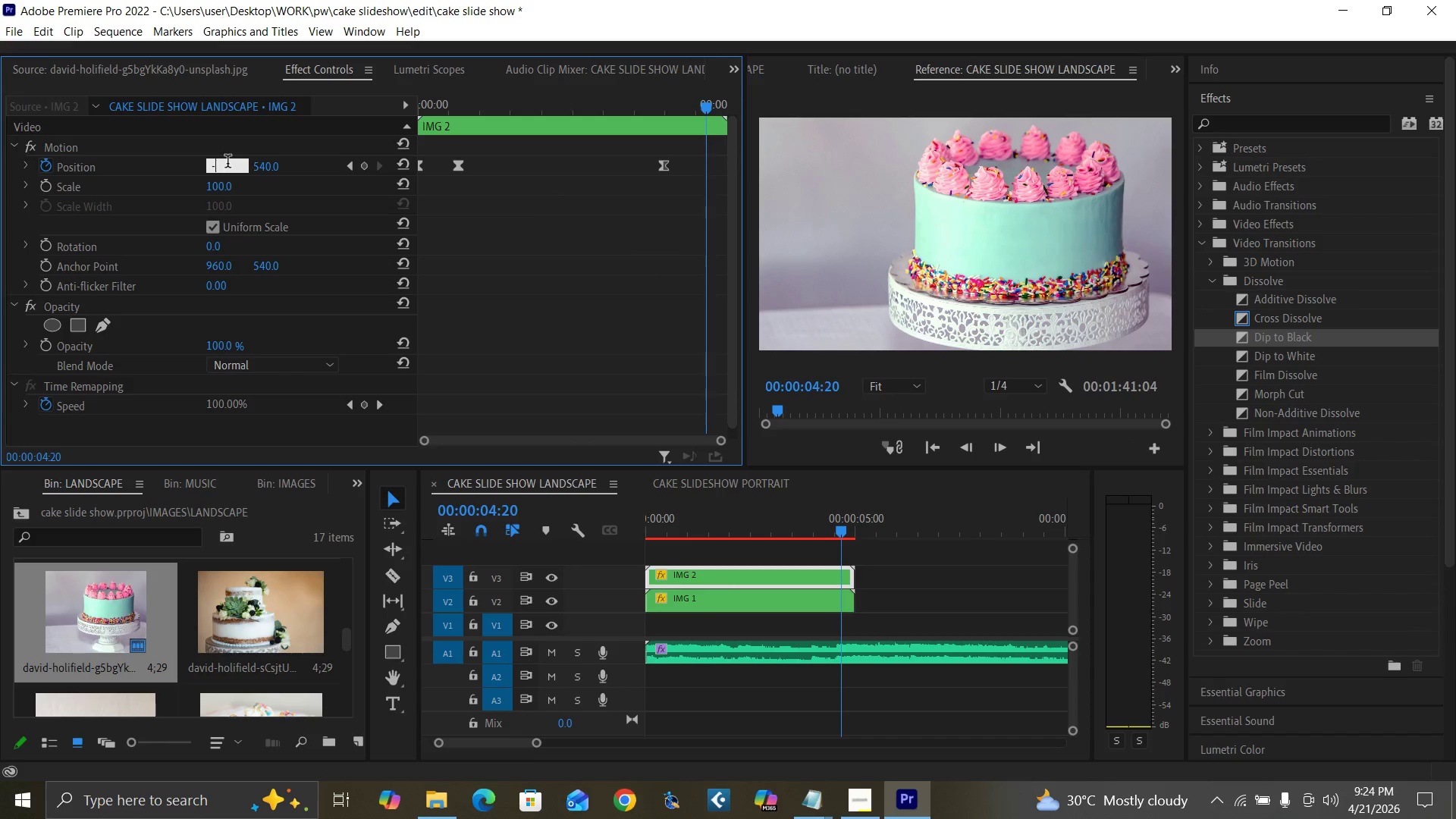 
type(960)
 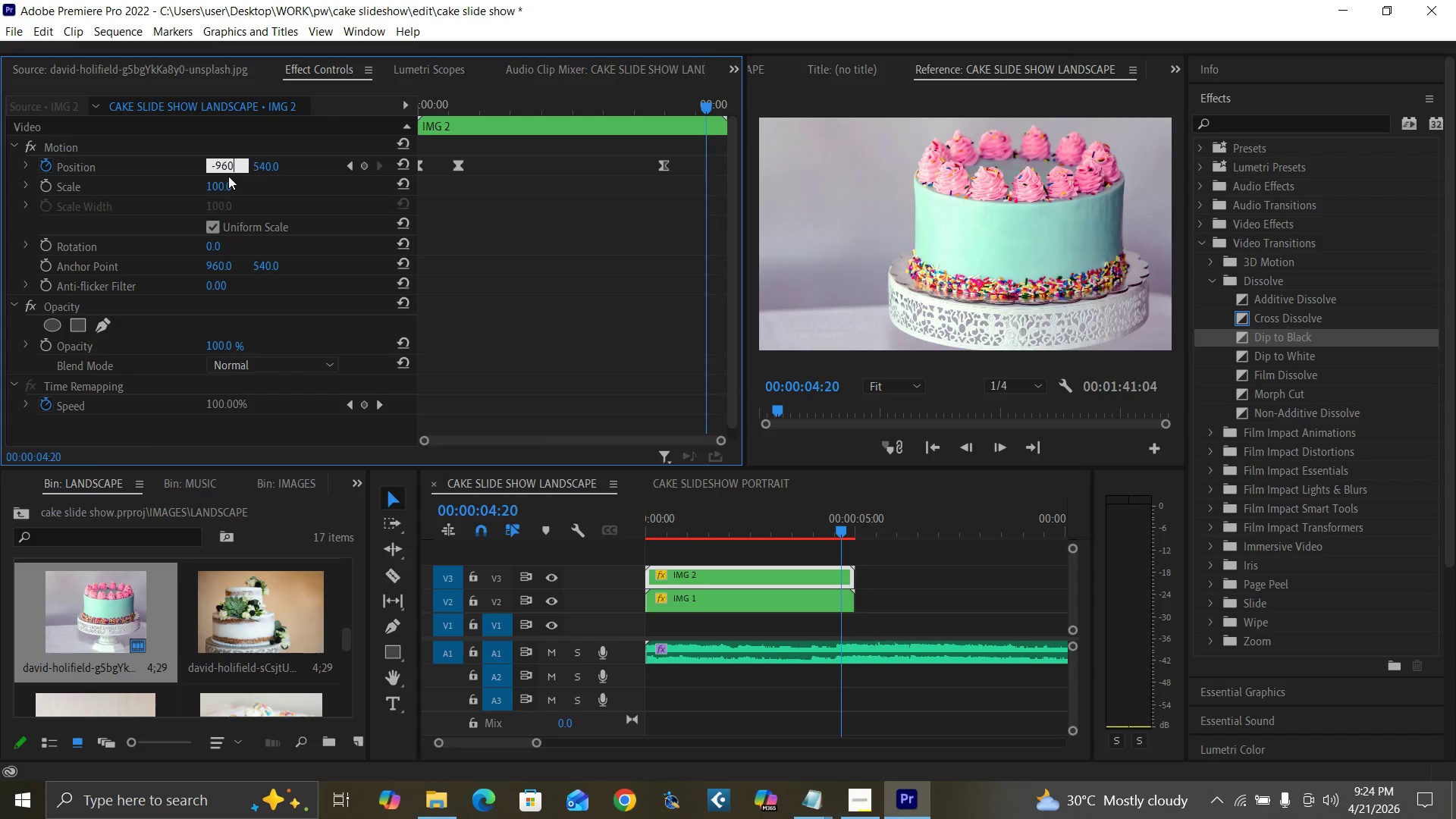 
key(Enter)
 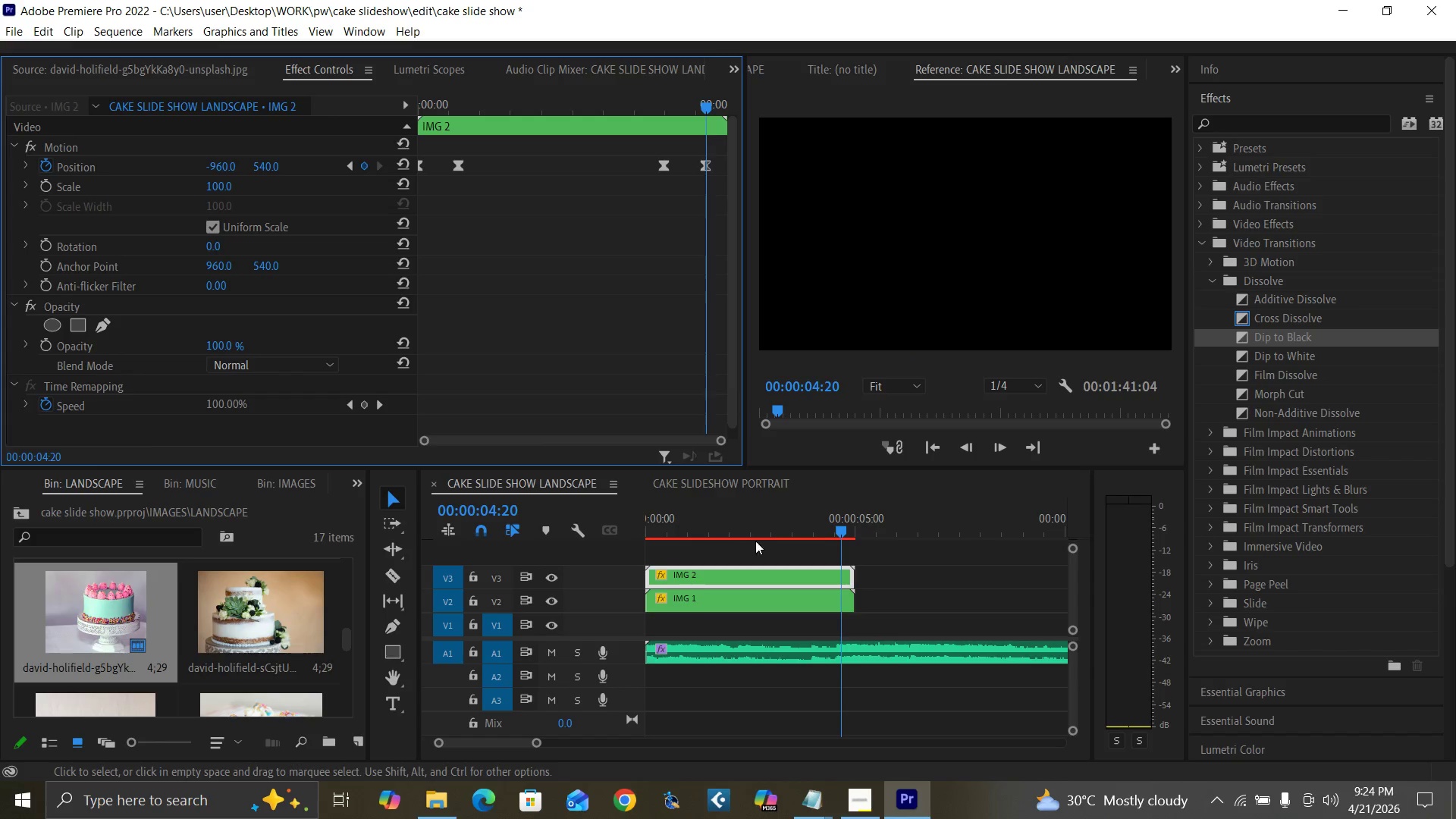 
key(ArrowLeft)
 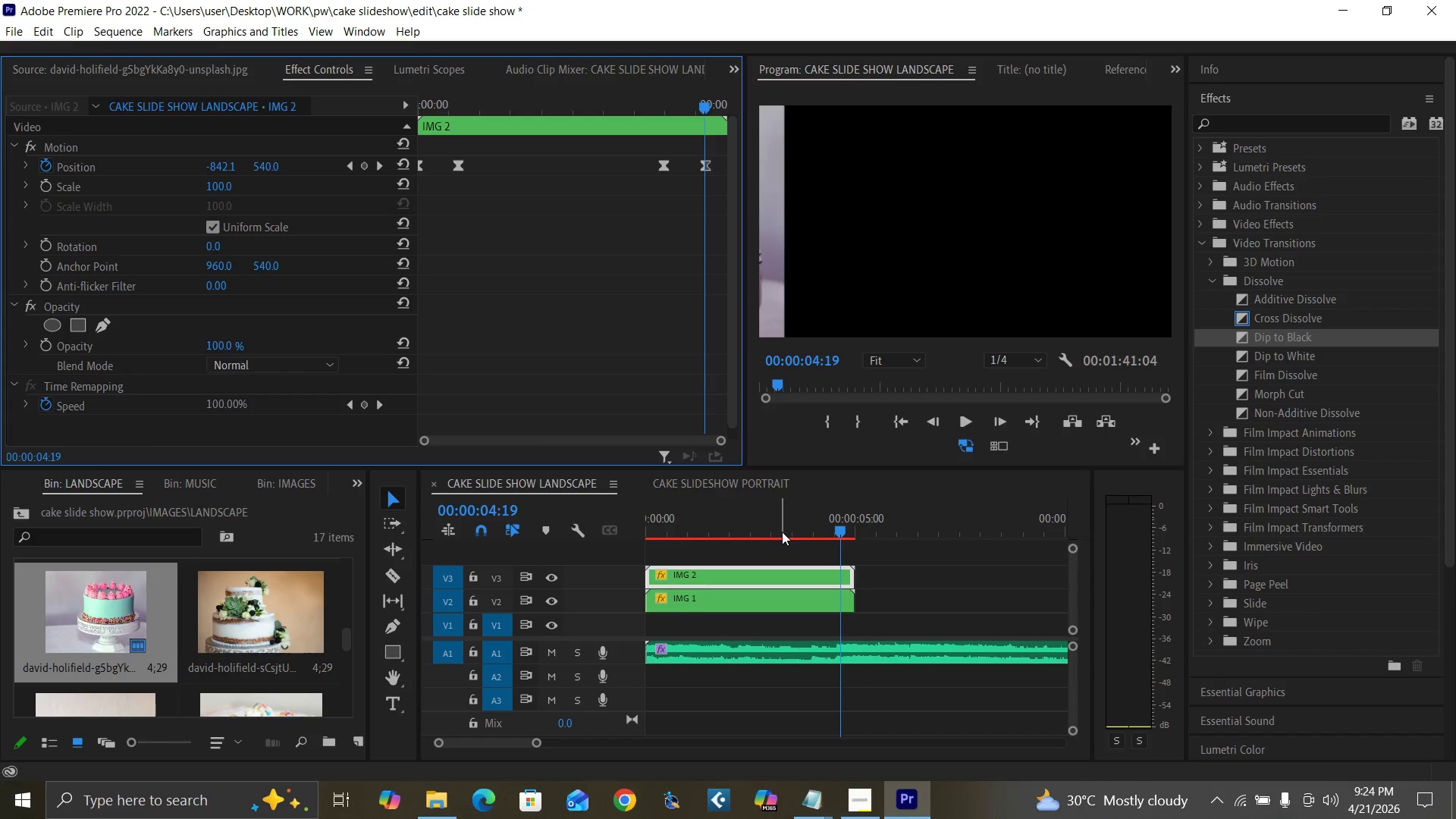 
key(ArrowLeft)
 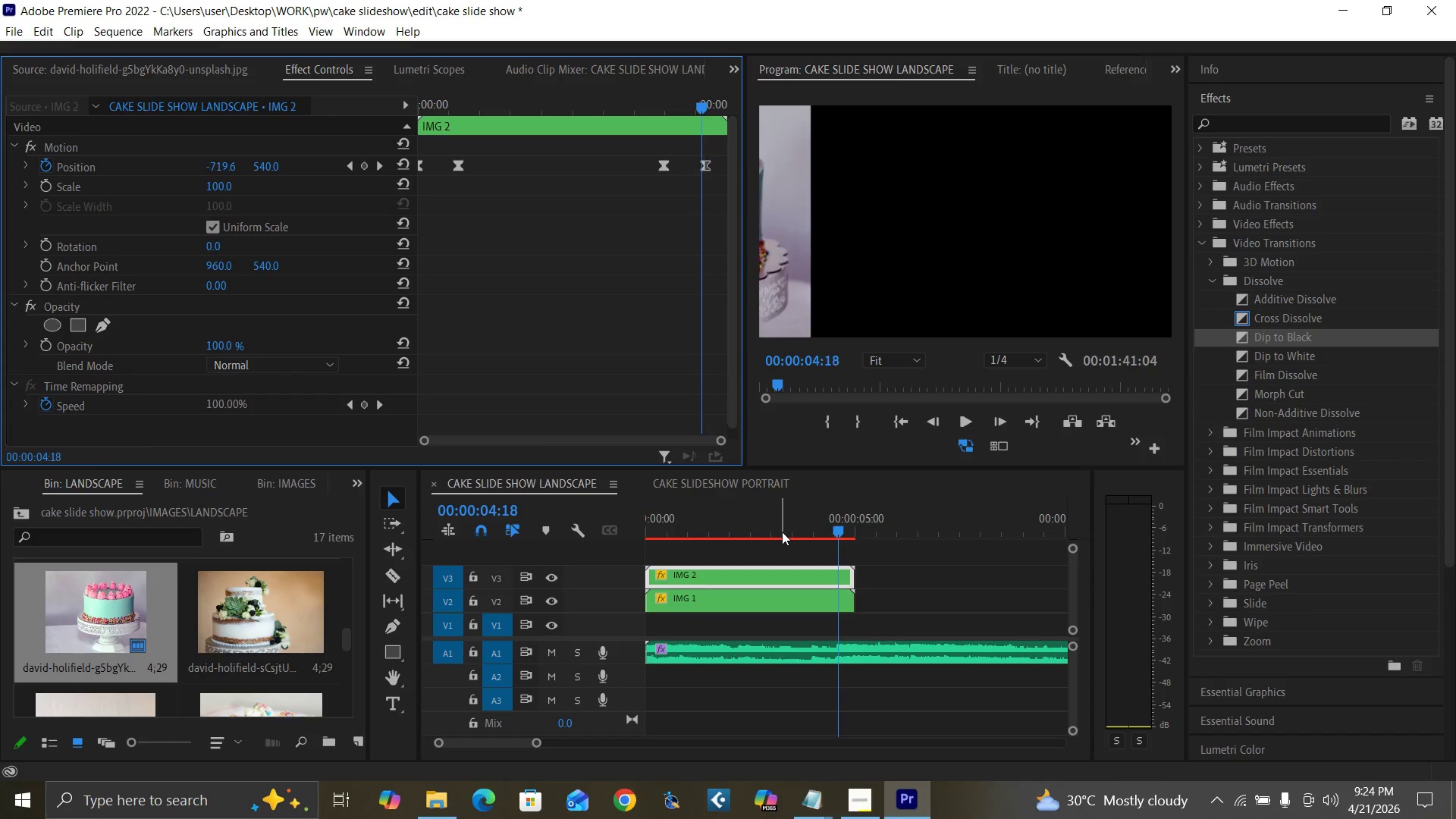 
key(ArrowLeft)
 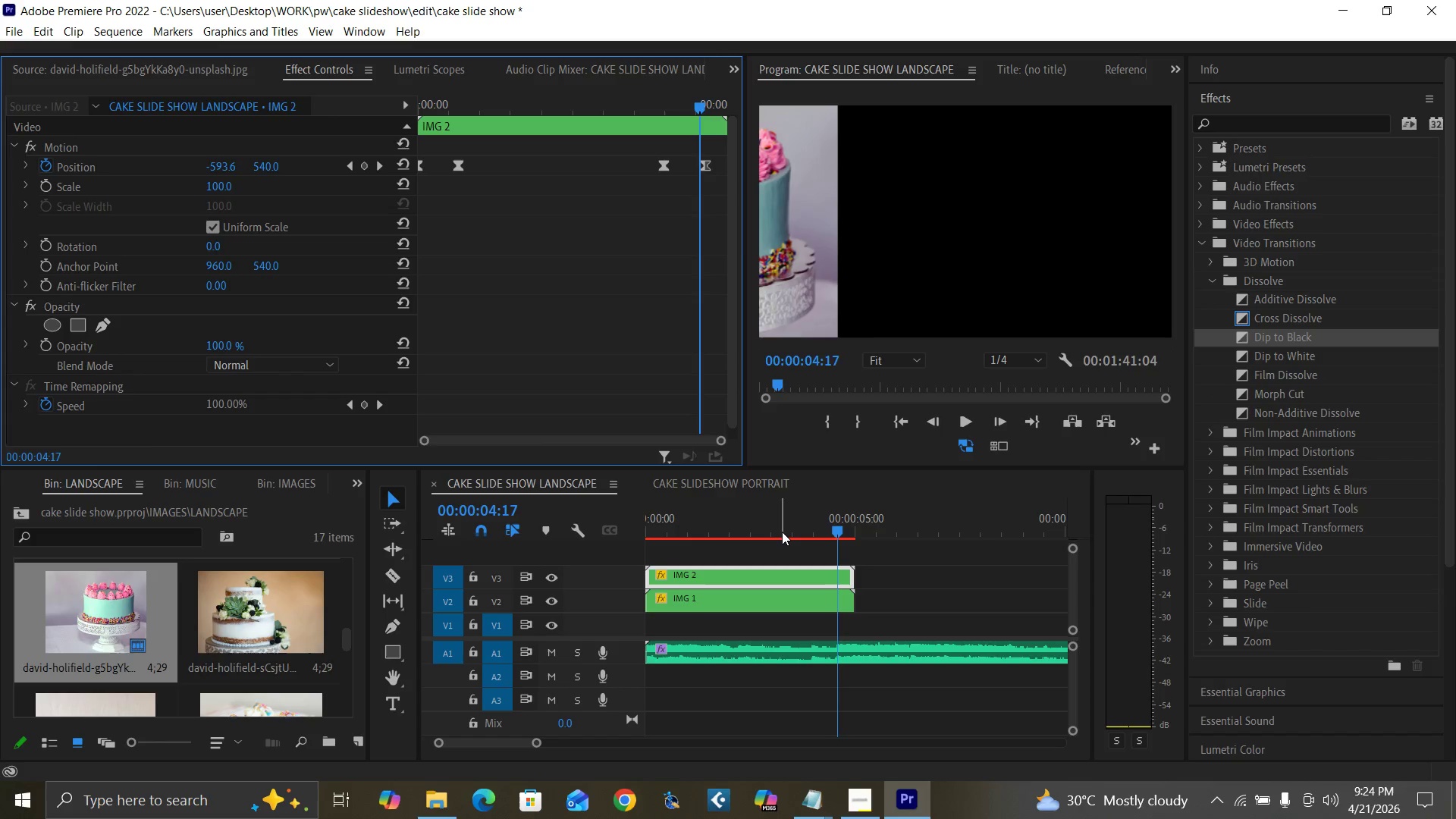 
key(ArrowLeft)
 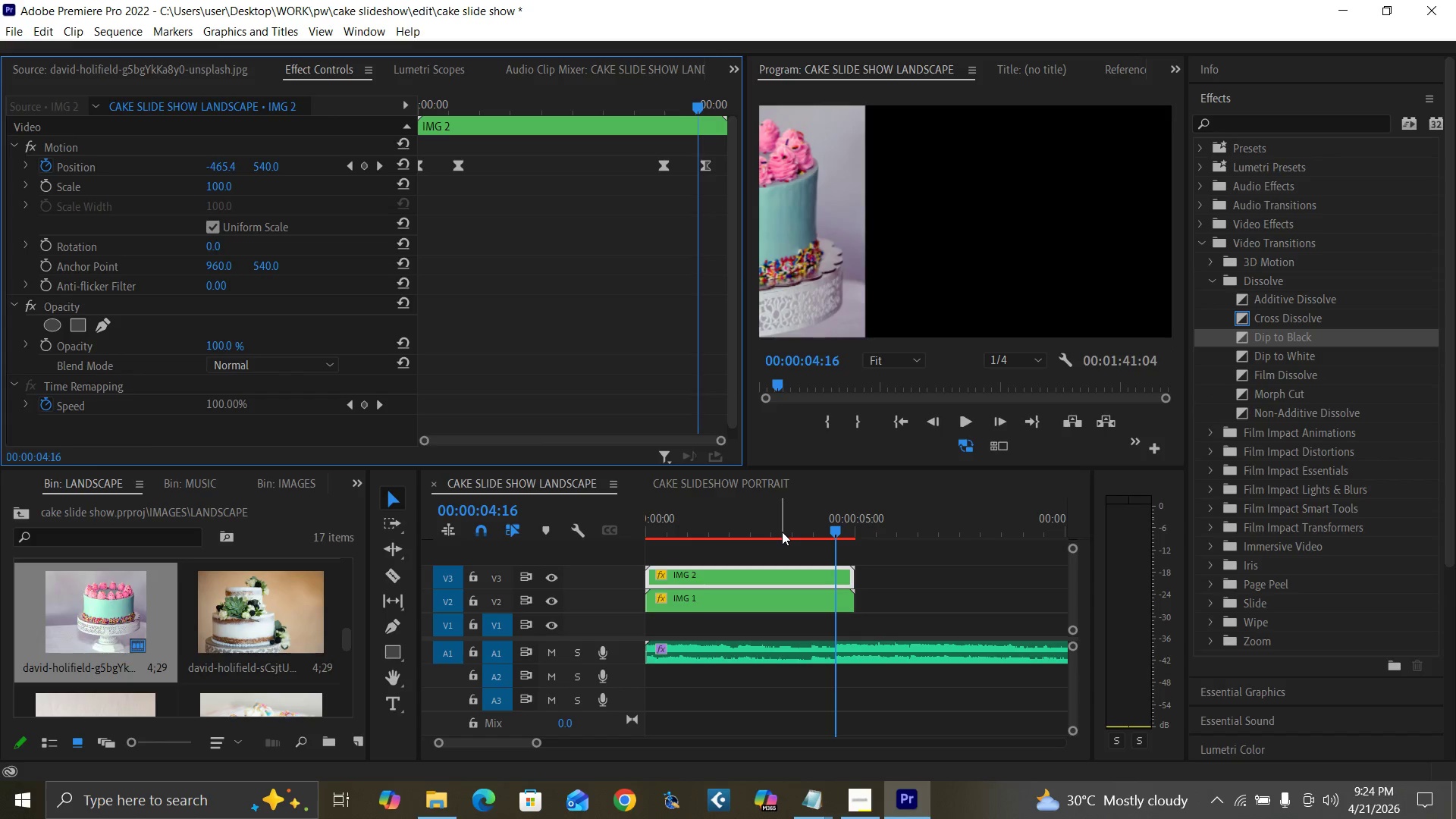 
key(ArrowLeft)
 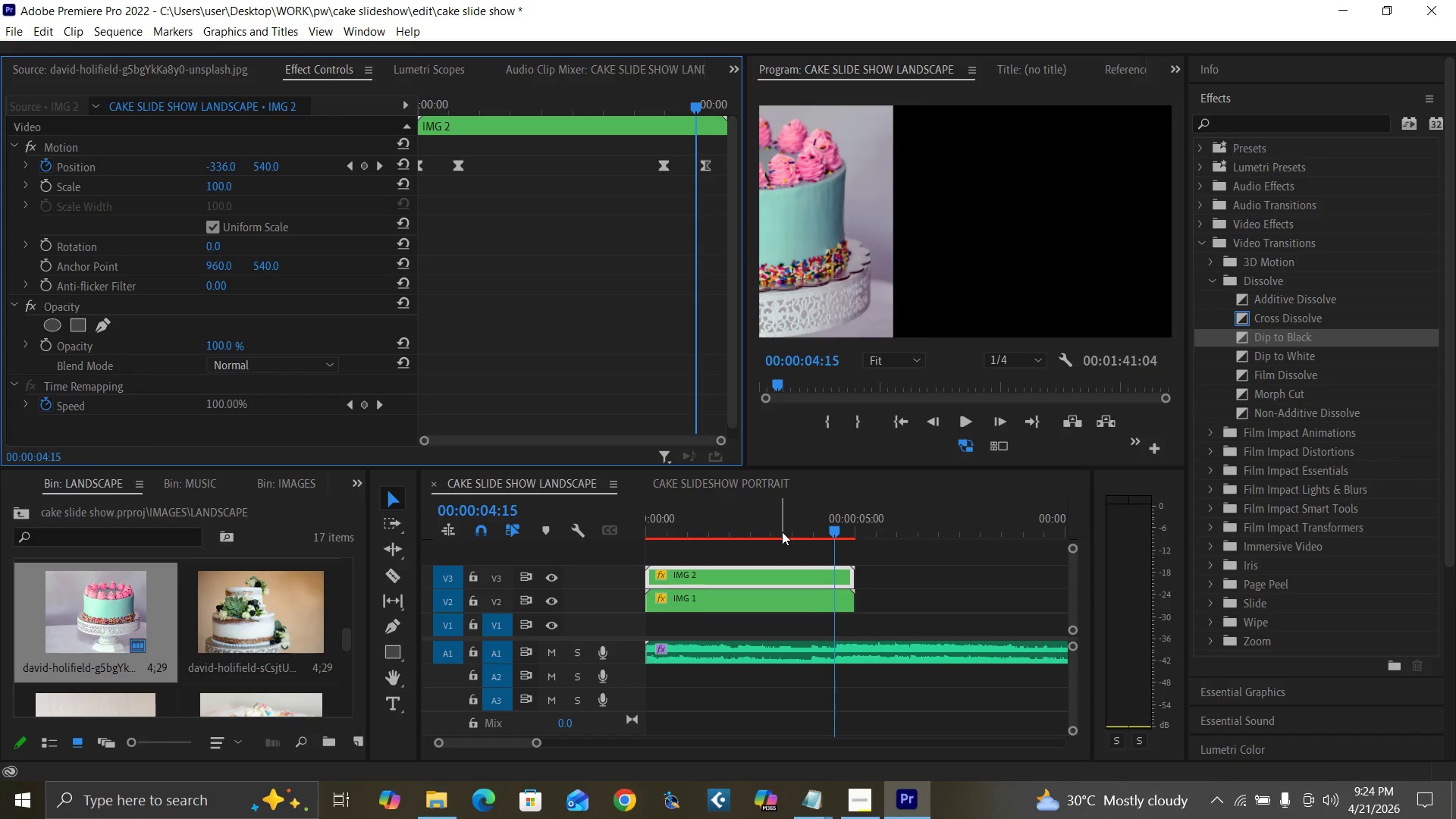 
key(ArrowLeft)
 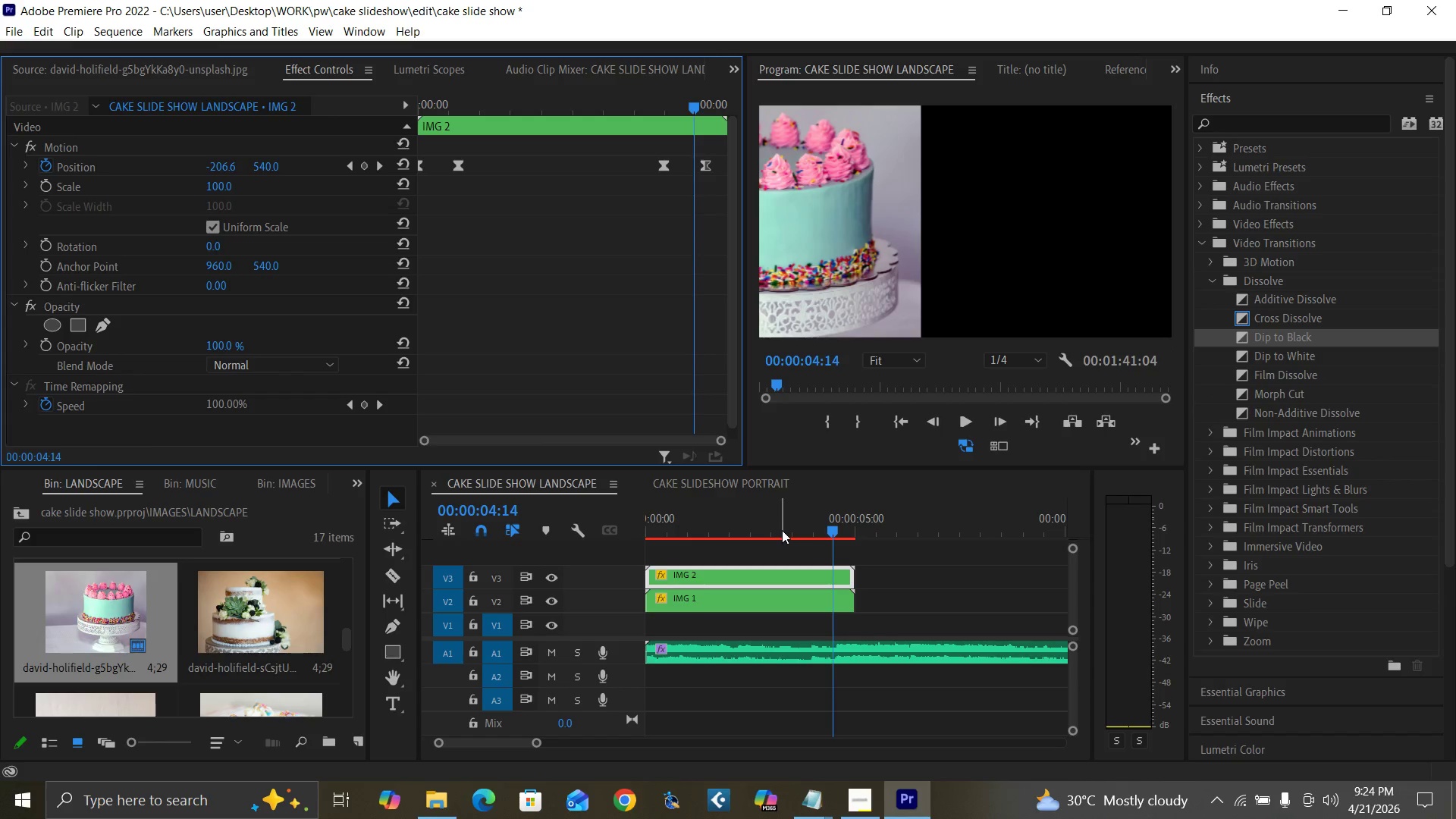 
key(ArrowLeft)
 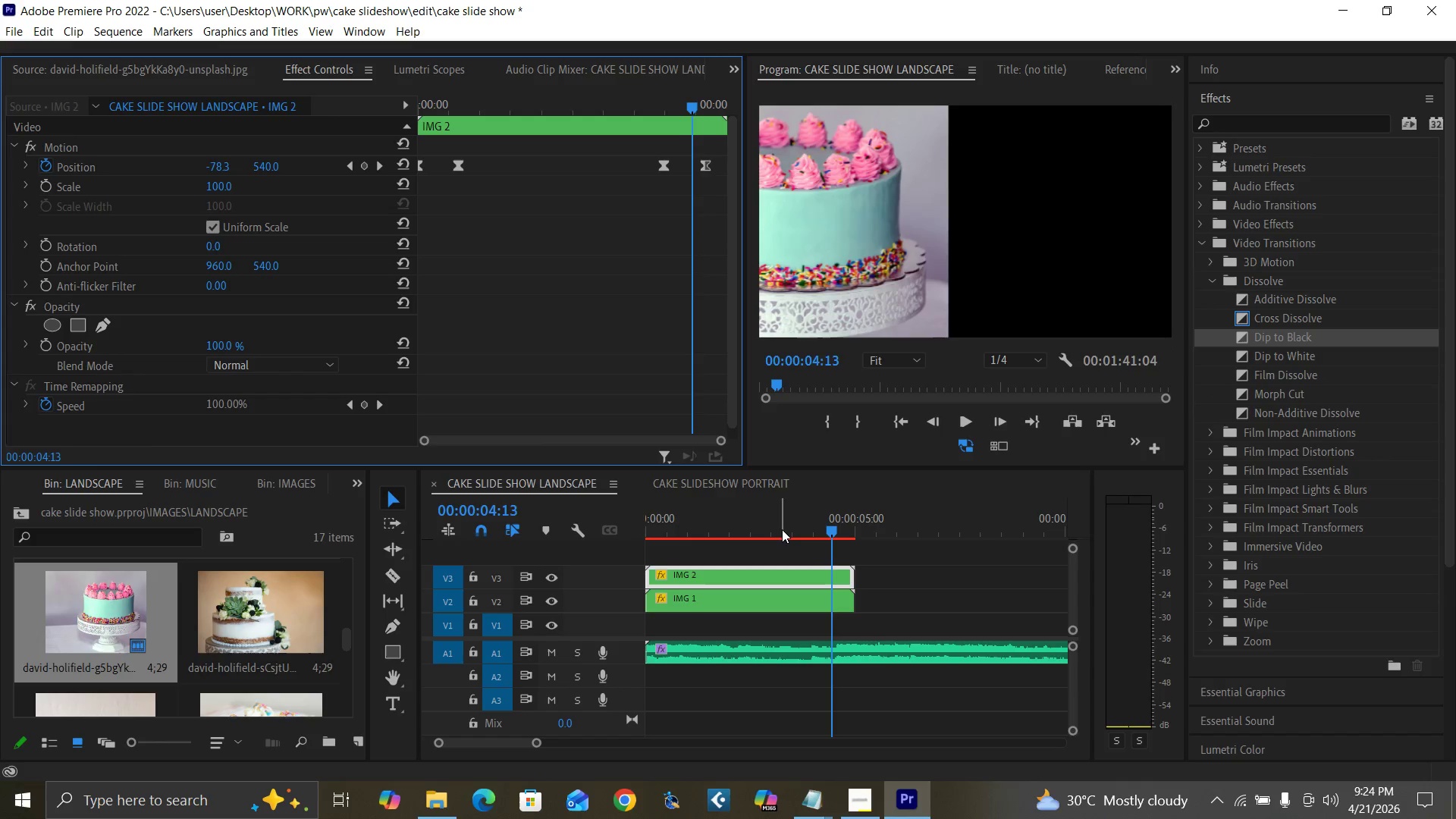 
key(ArrowLeft)
 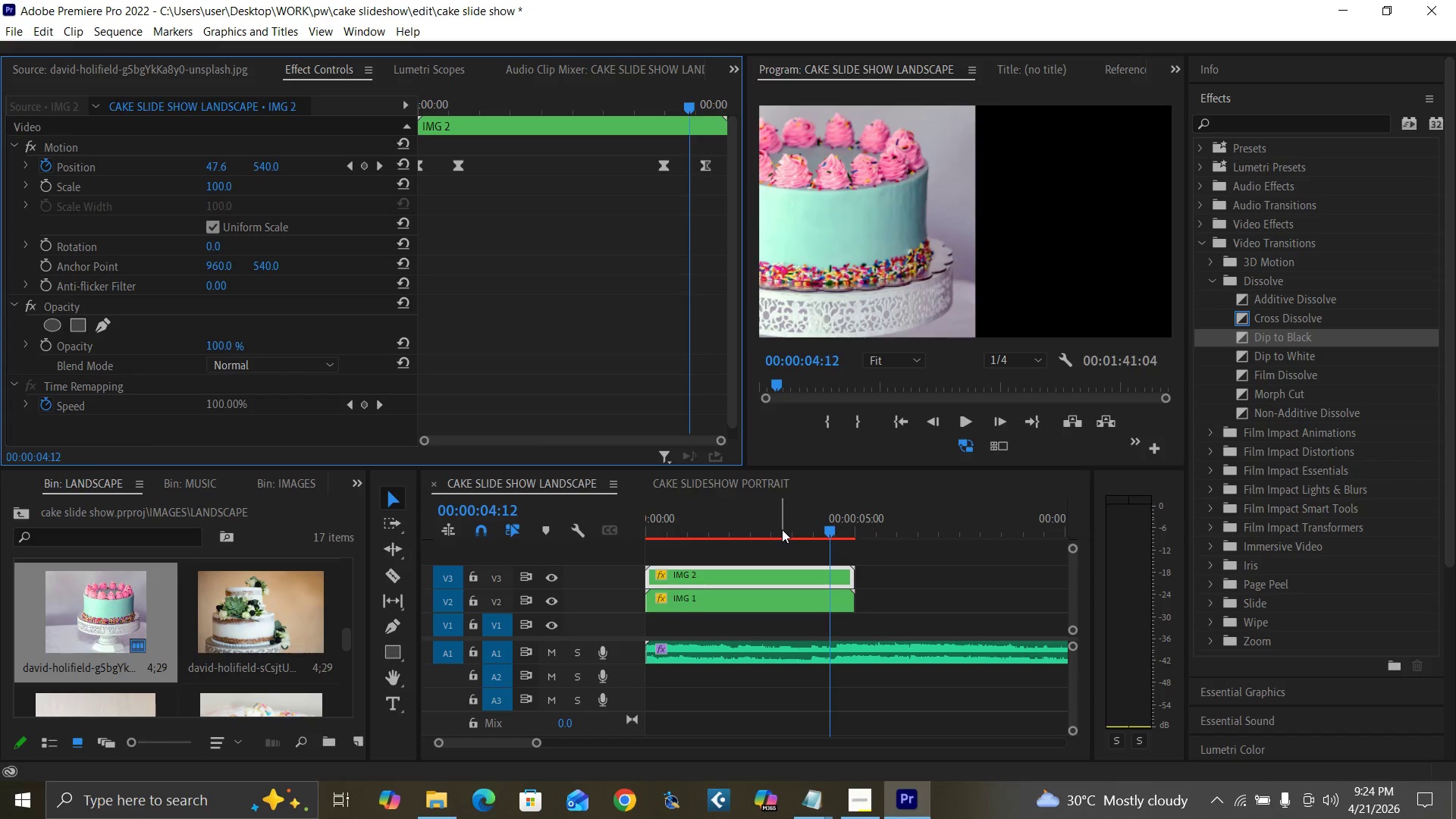 
key(ArrowLeft)
 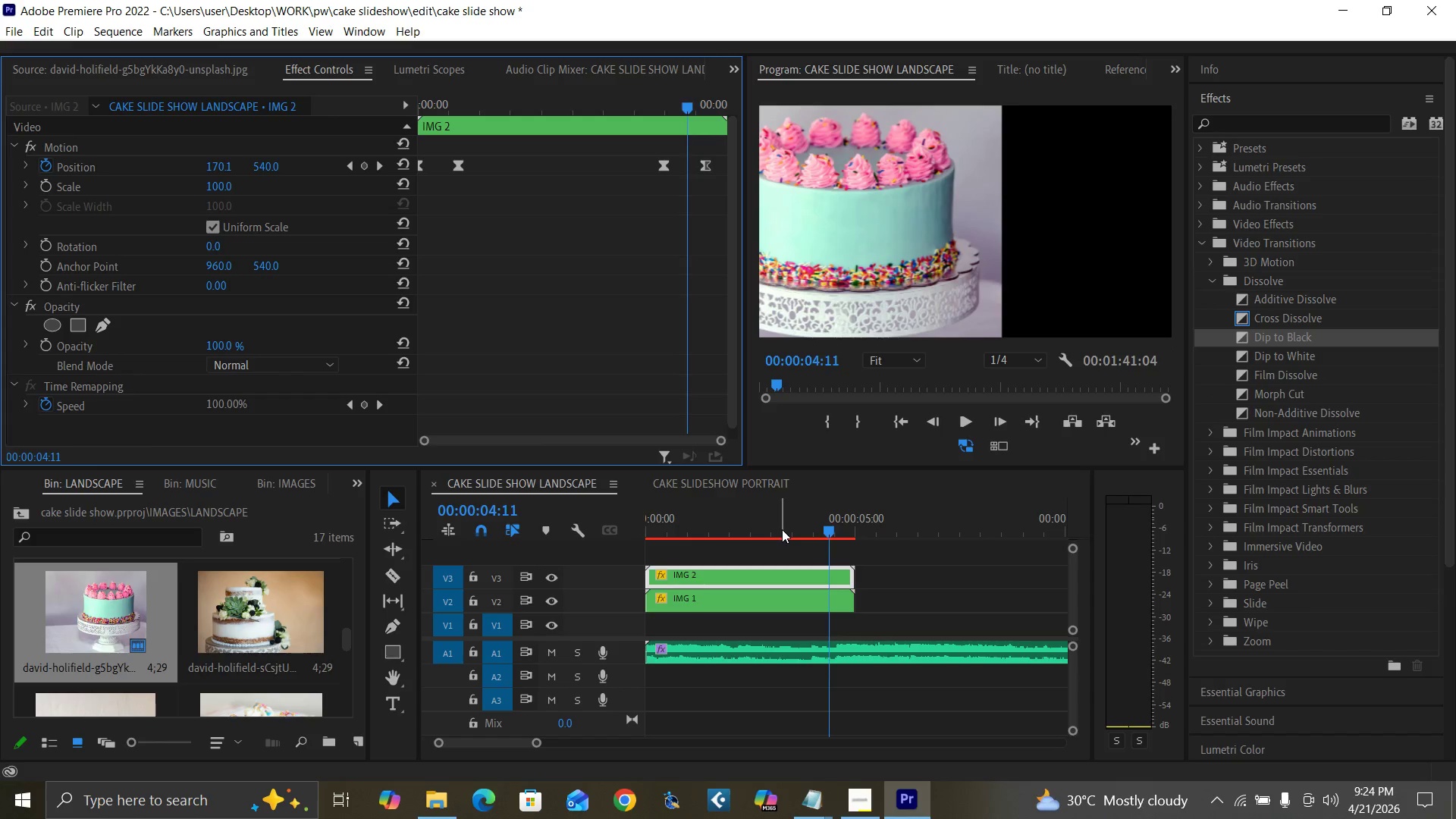 
key(ArrowLeft)
 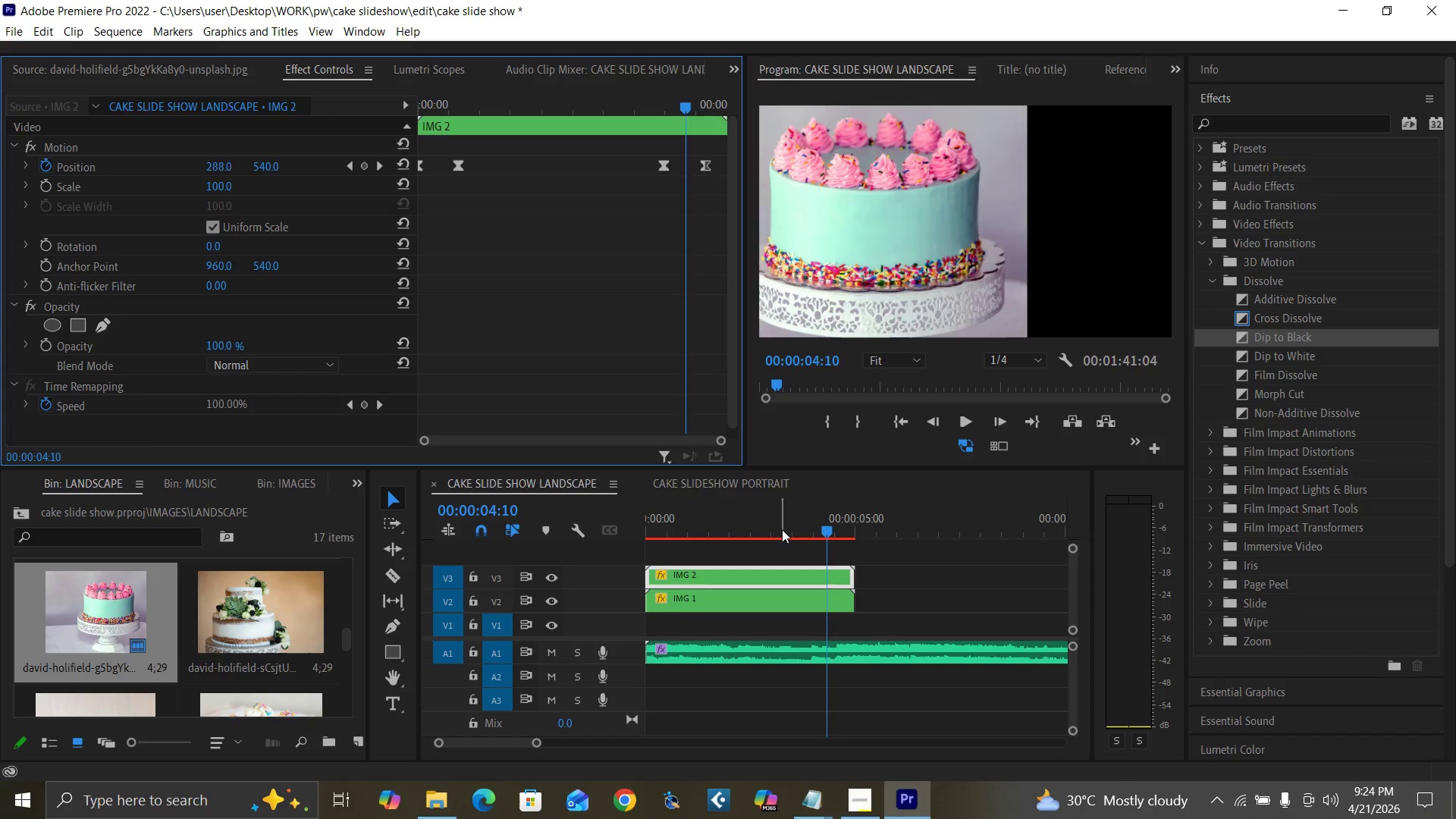 
key(ArrowLeft)
 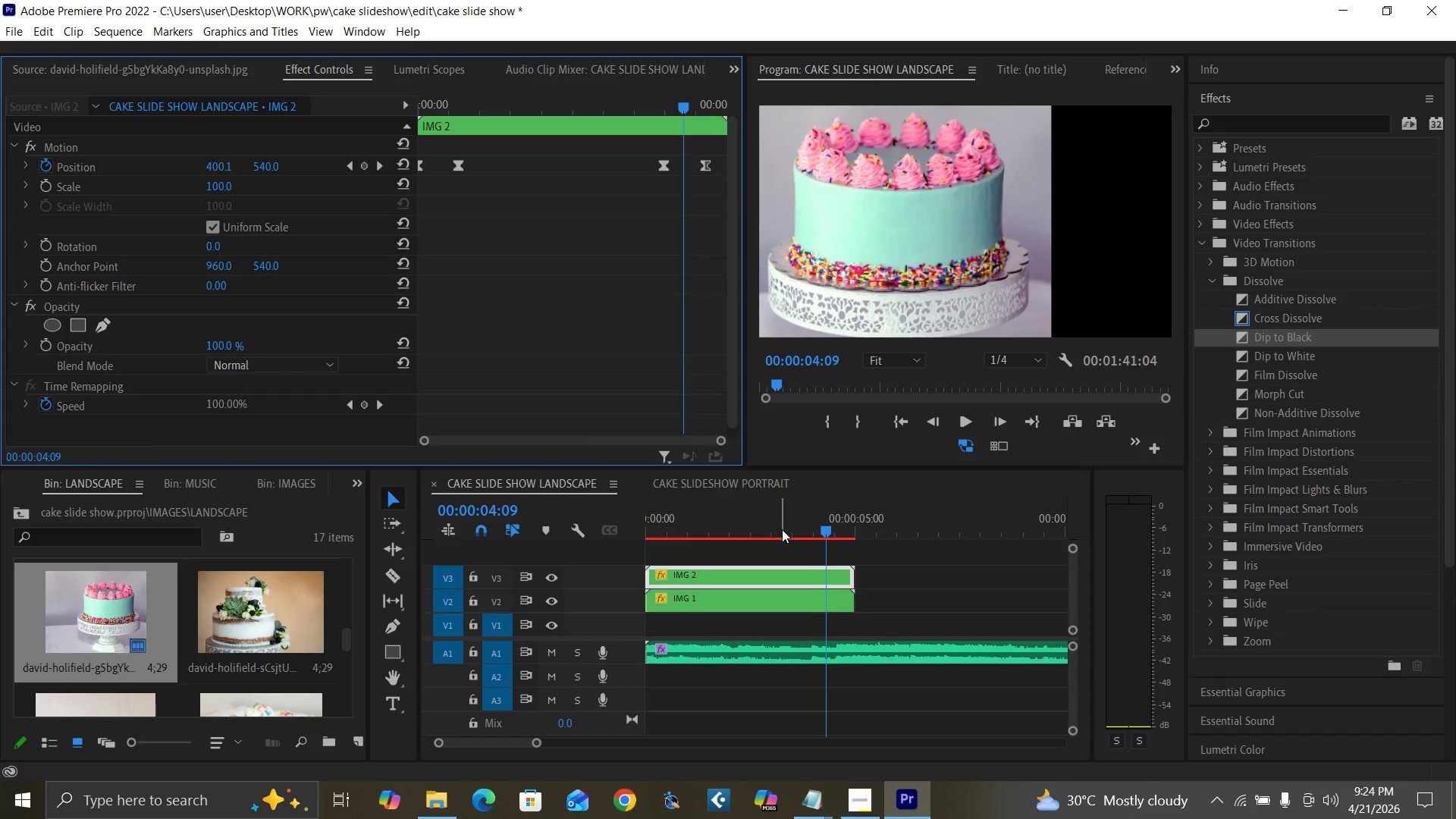 
key(ArrowLeft)
 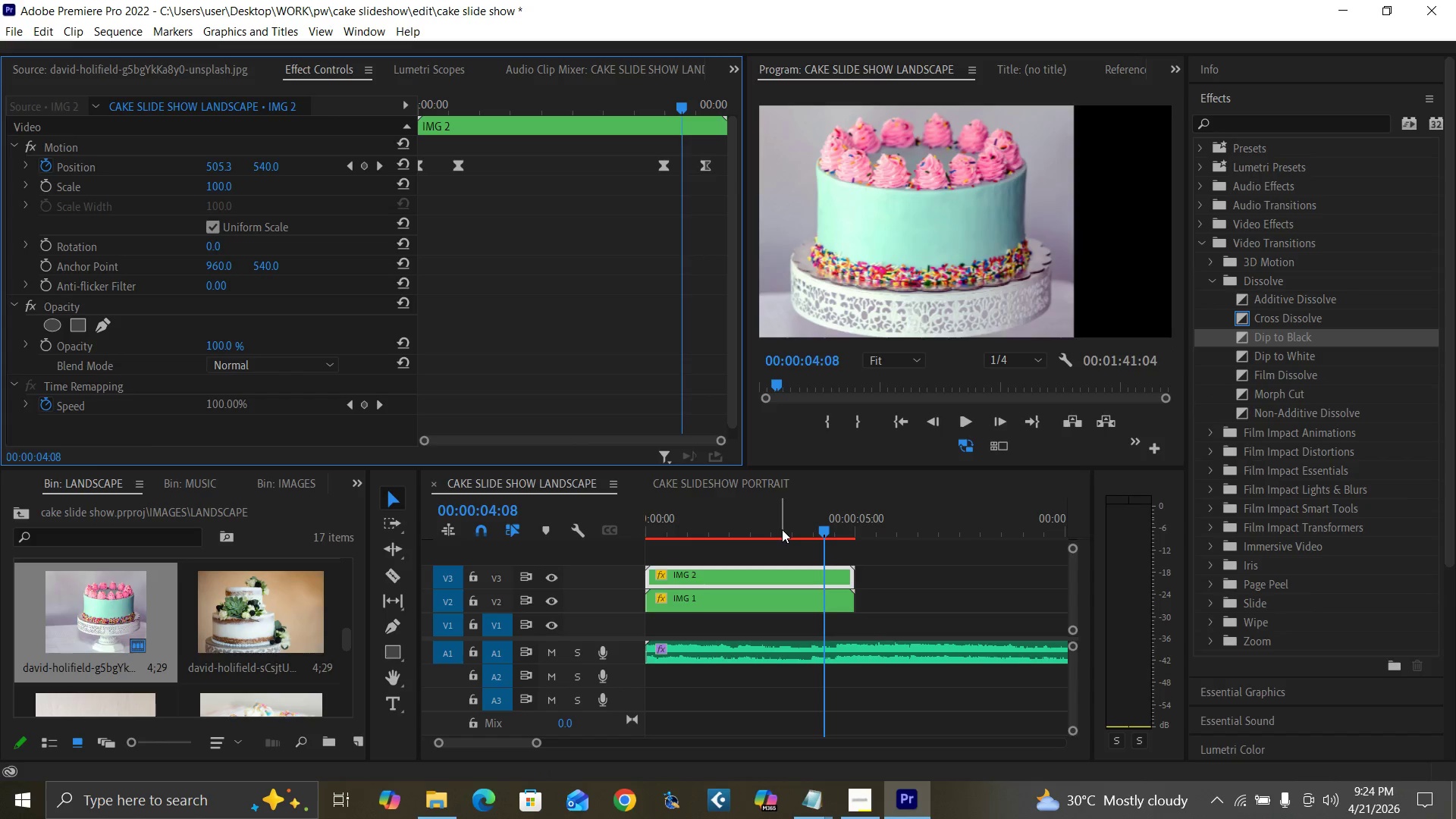 
key(ArrowLeft)
 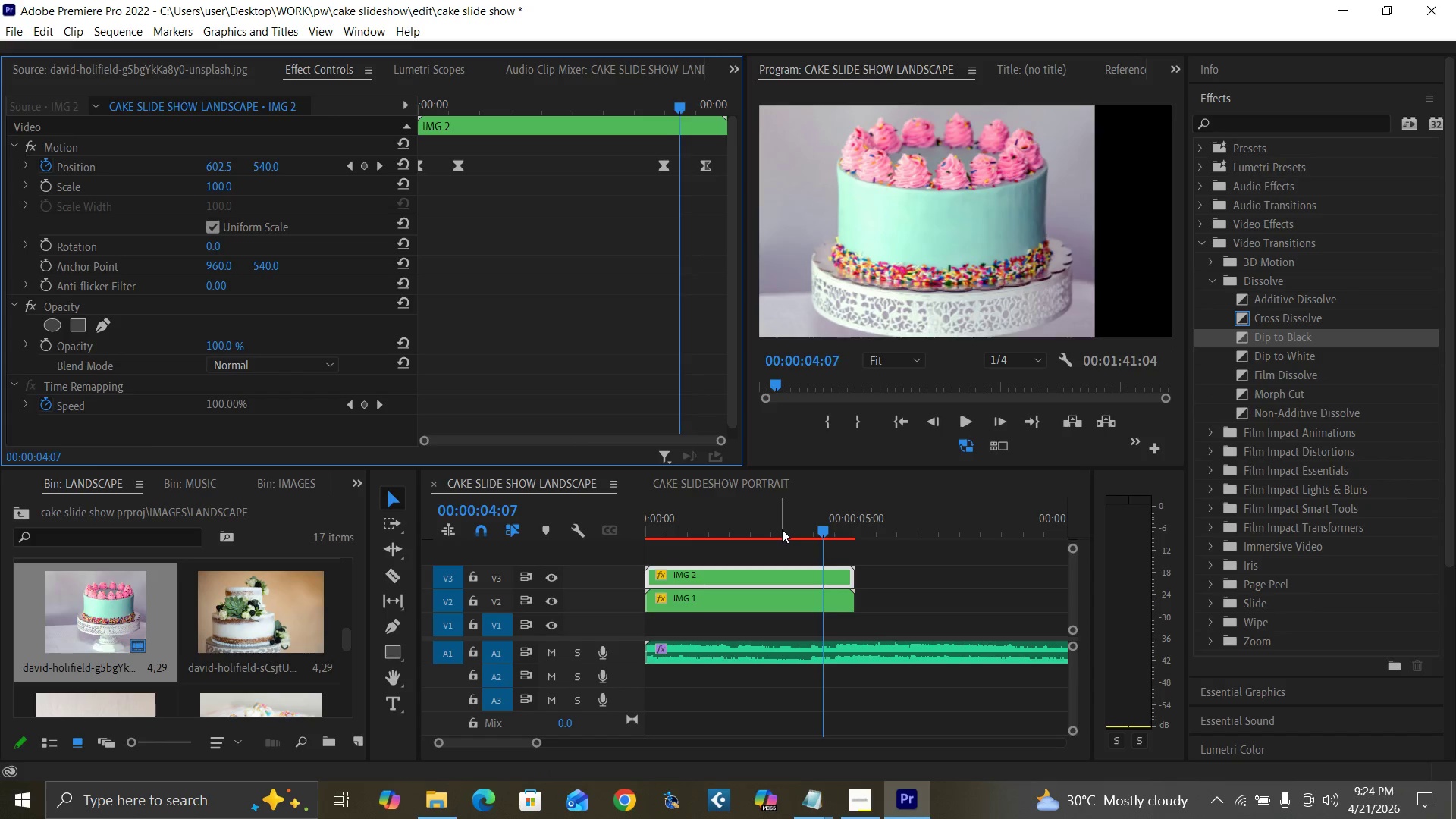 
key(ArrowLeft)
 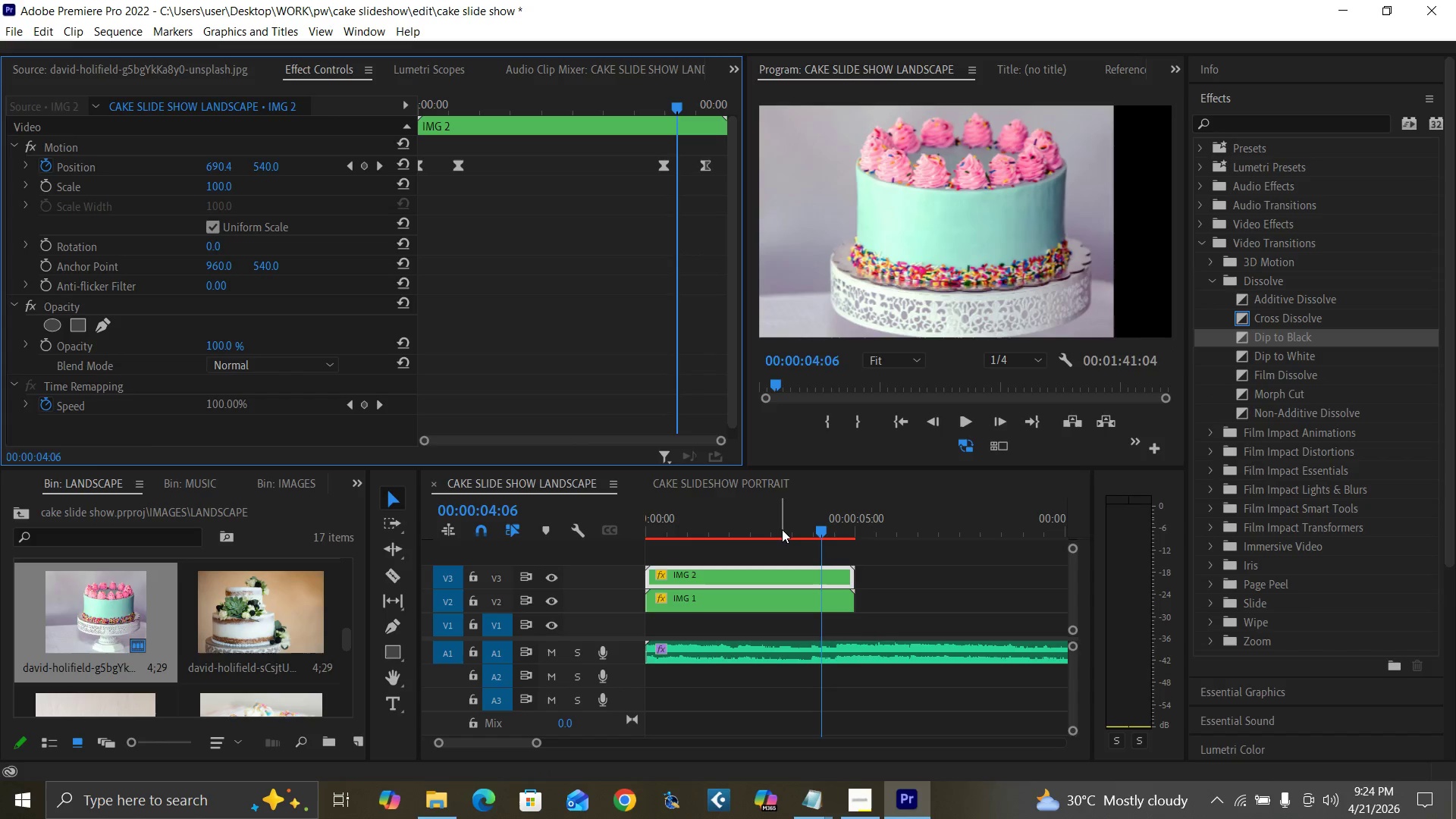 
key(ArrowLeft)
 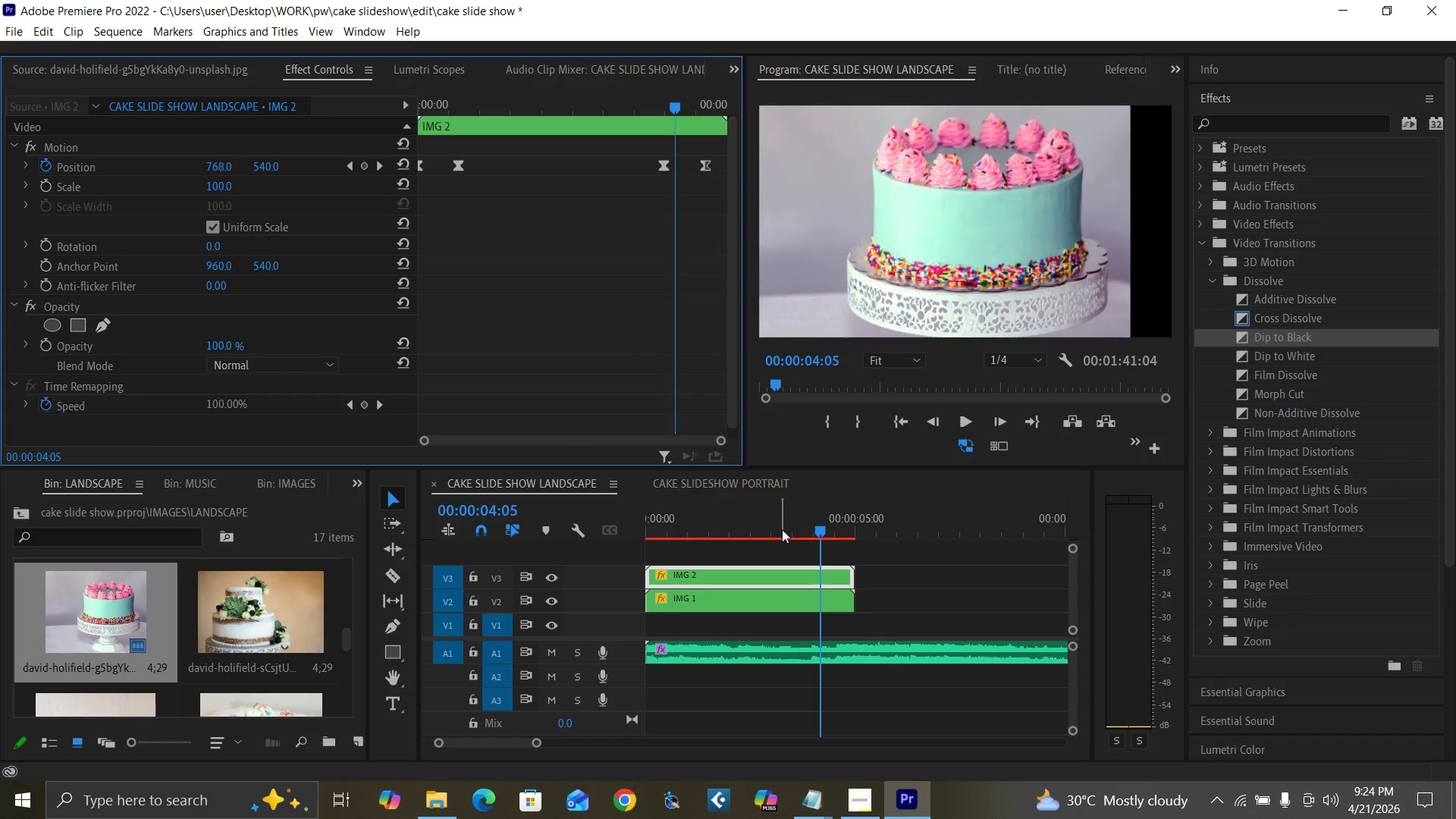 
key(ArrowLeft)
 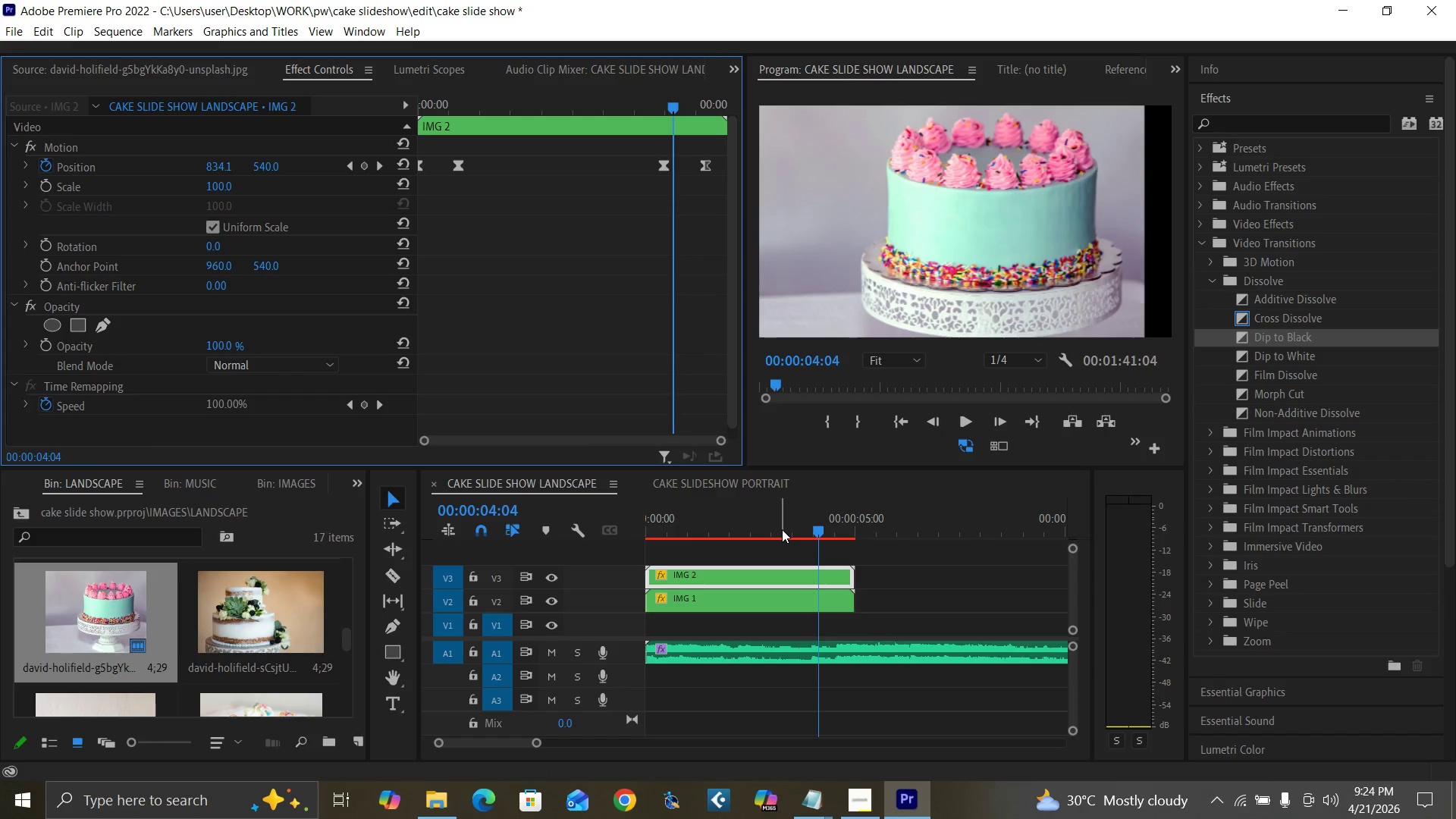 
key(ArrowLeft)
 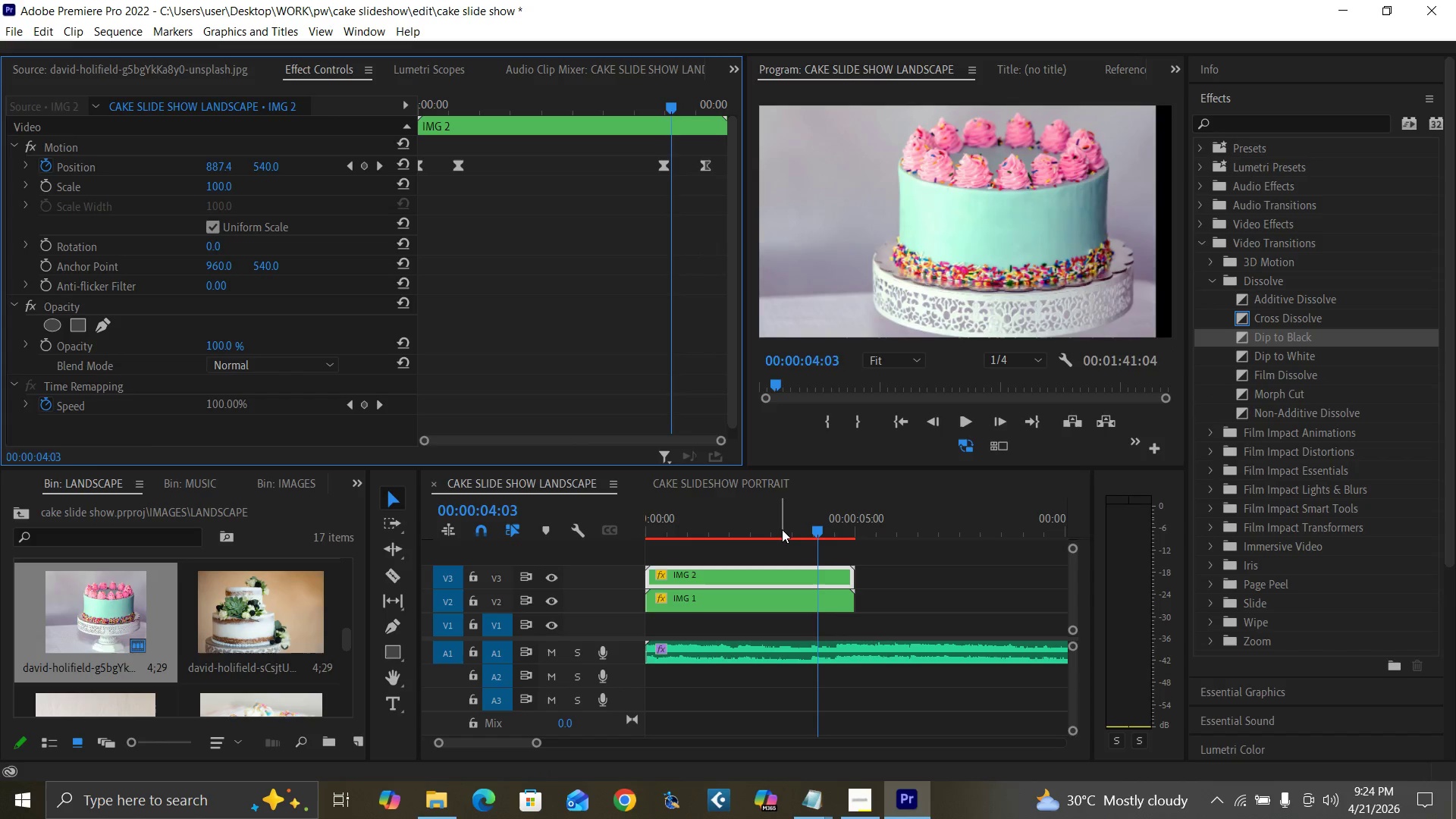 
key(ArrowLeft)
 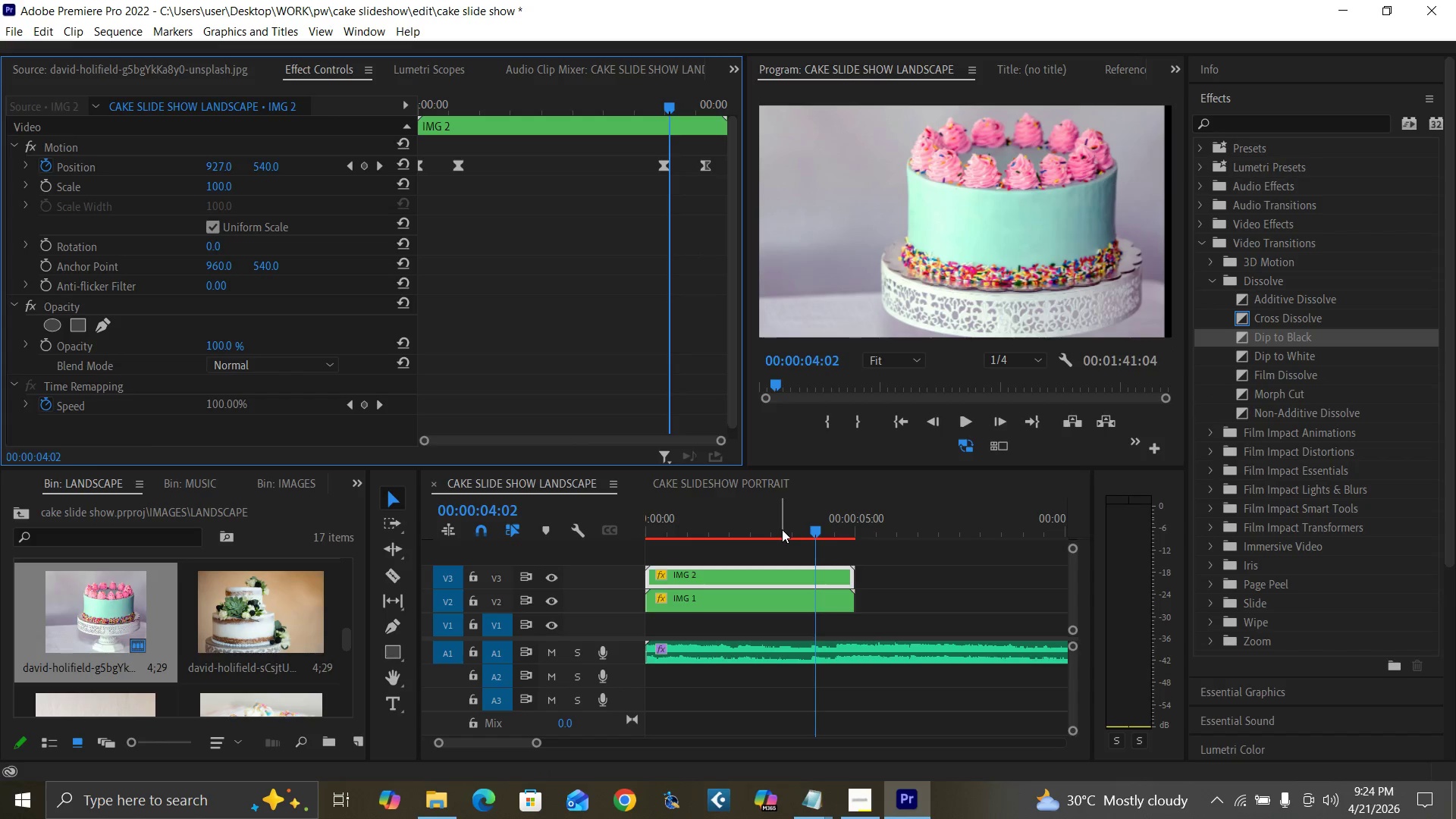 
key(ArrowLeft)
 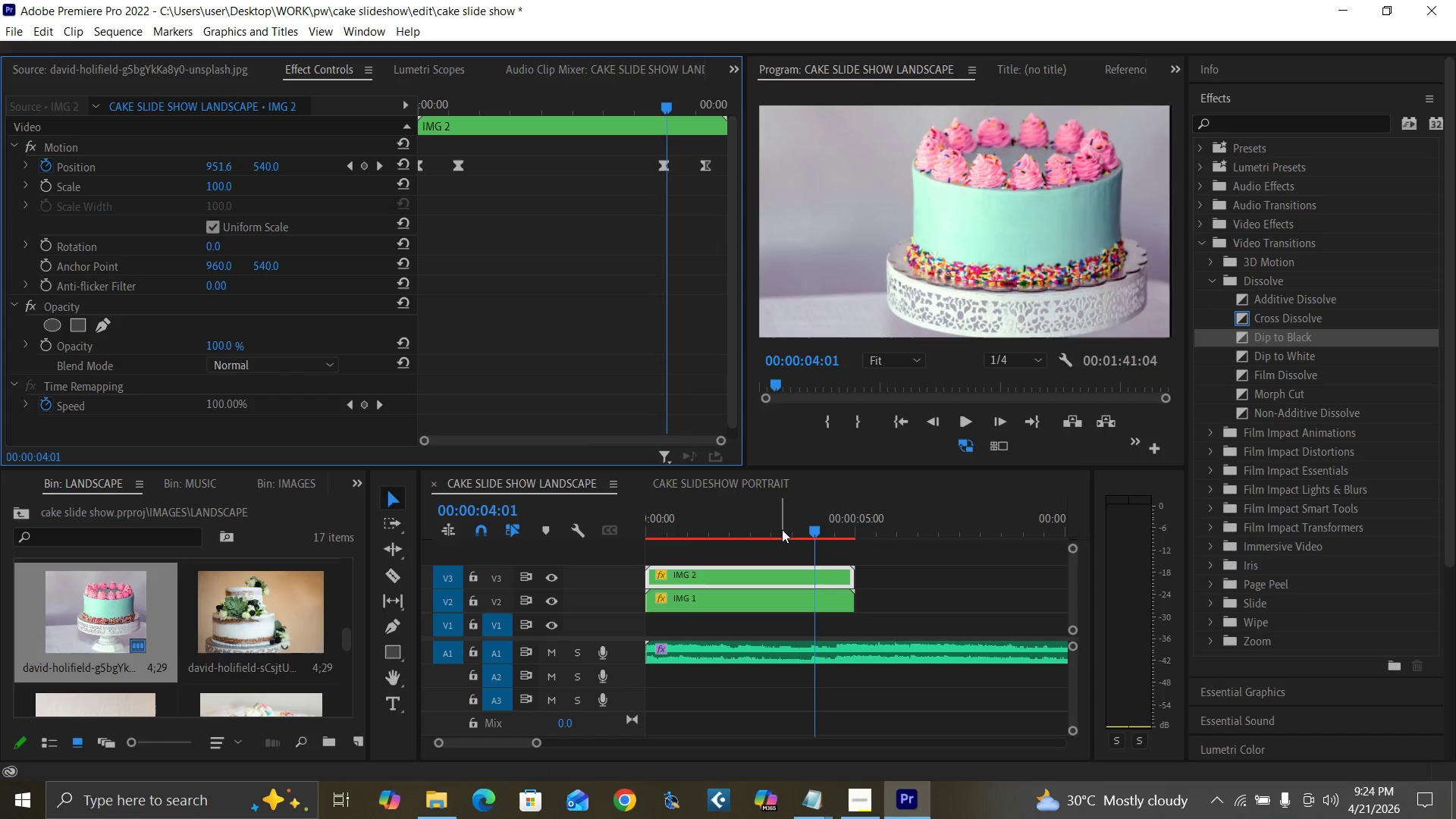 
key(ArrowLeft)
 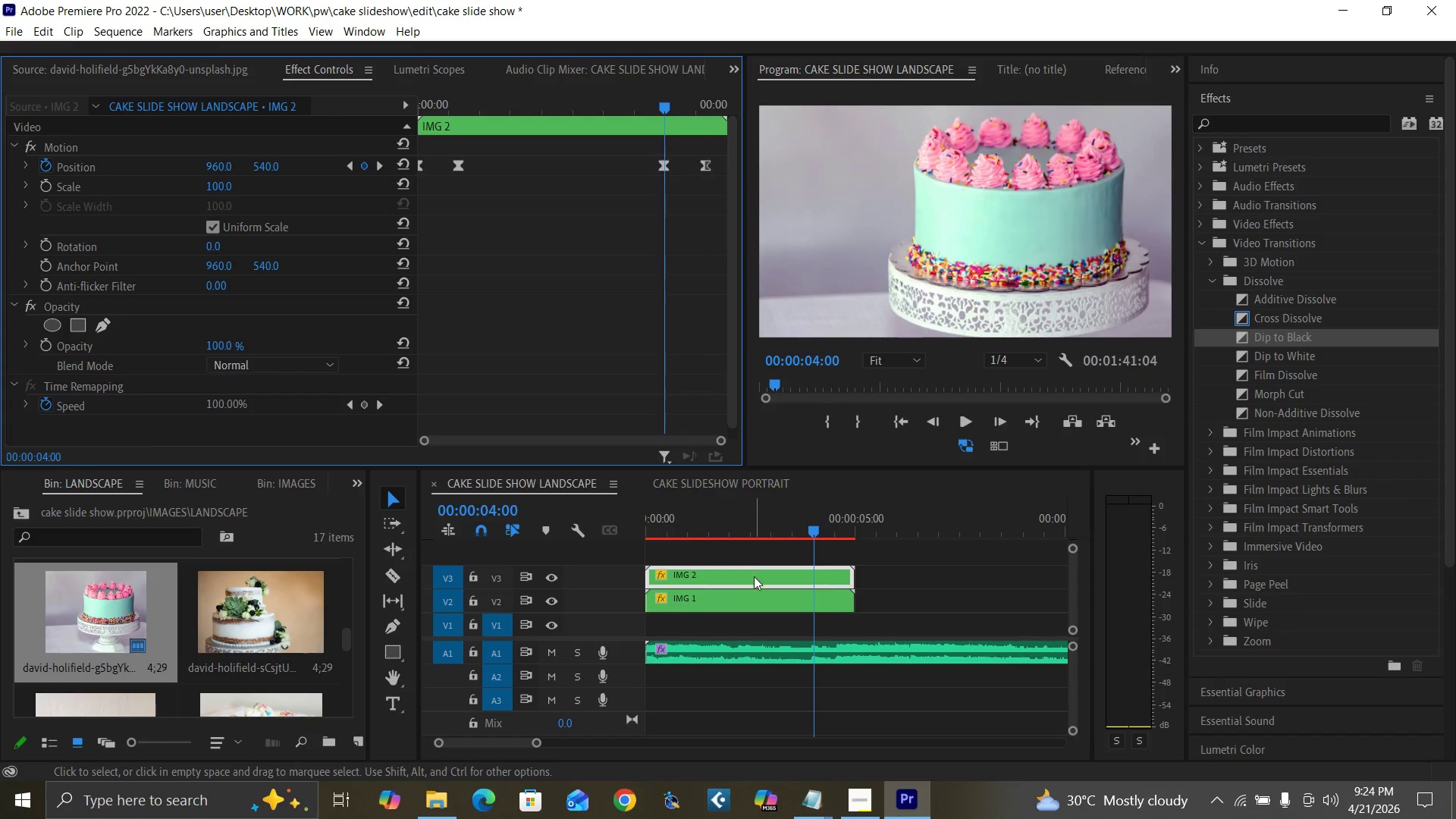 
left_click_drag(start_coordinate=[755, 578], to_coordinate=[929, 573])
 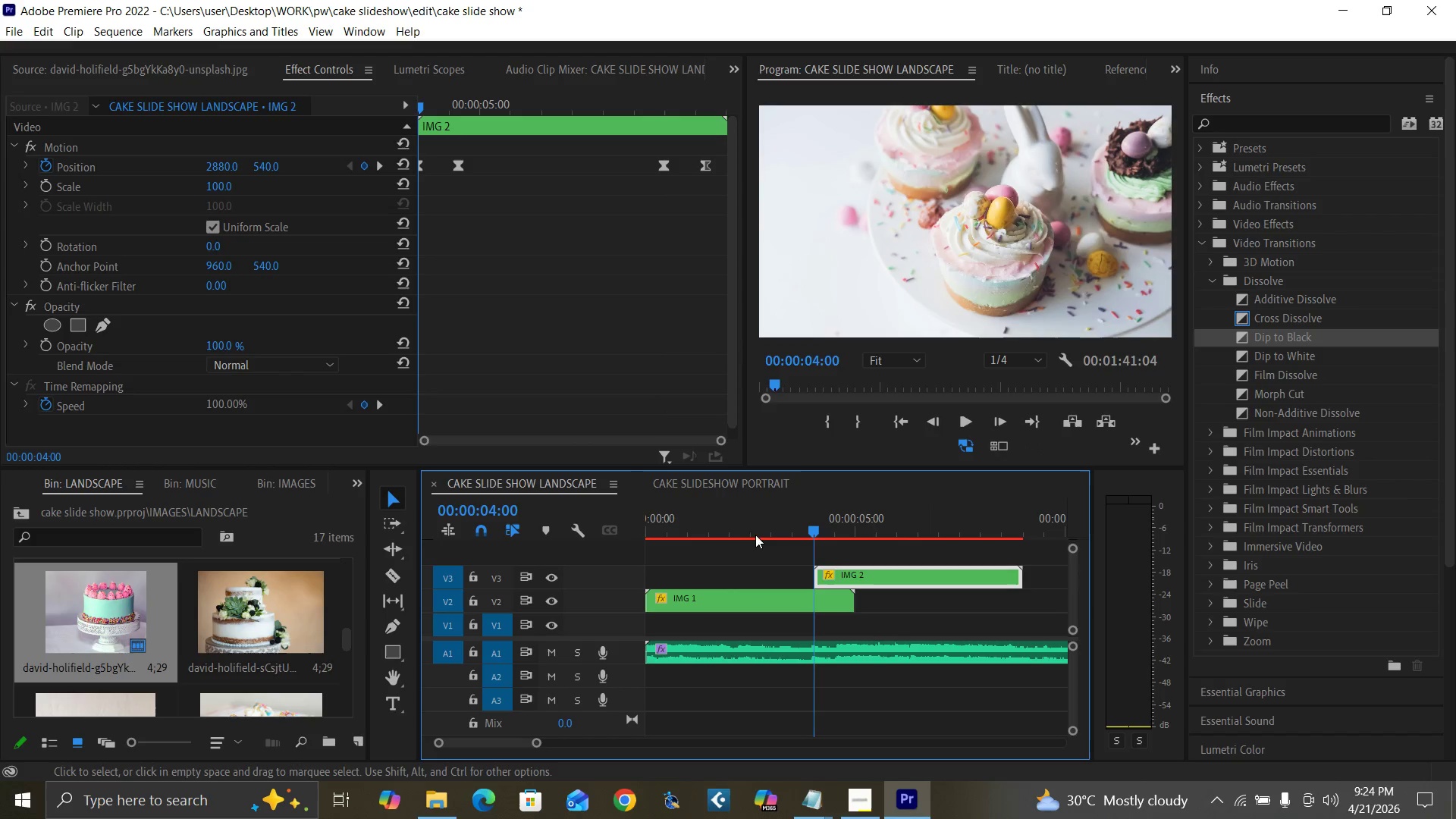 
left_click([745, 530])
 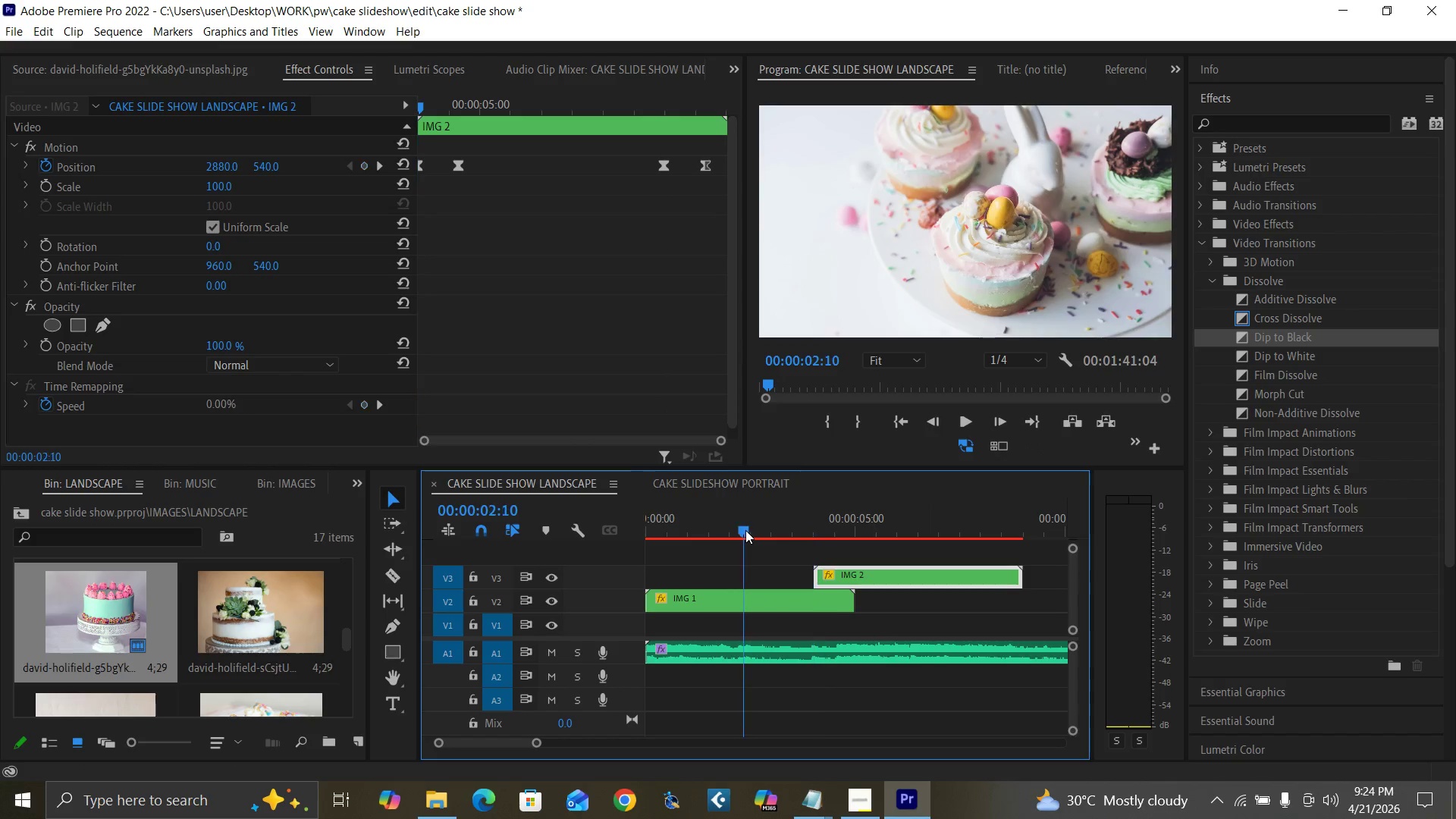 
key(Space)
 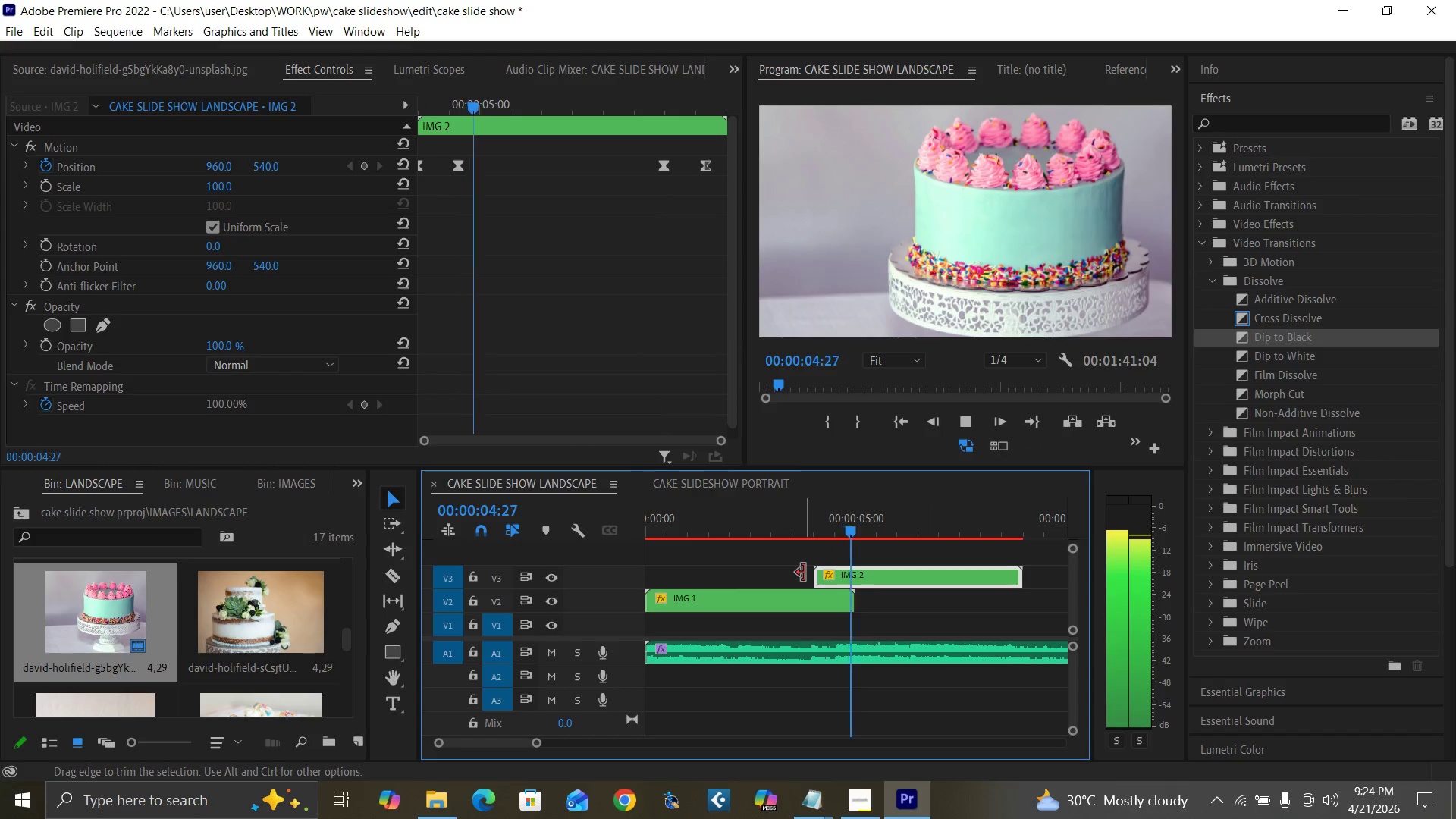 
left_click_drag(start_coordinate=[677, 524], to_coordinate=[623, 554])
 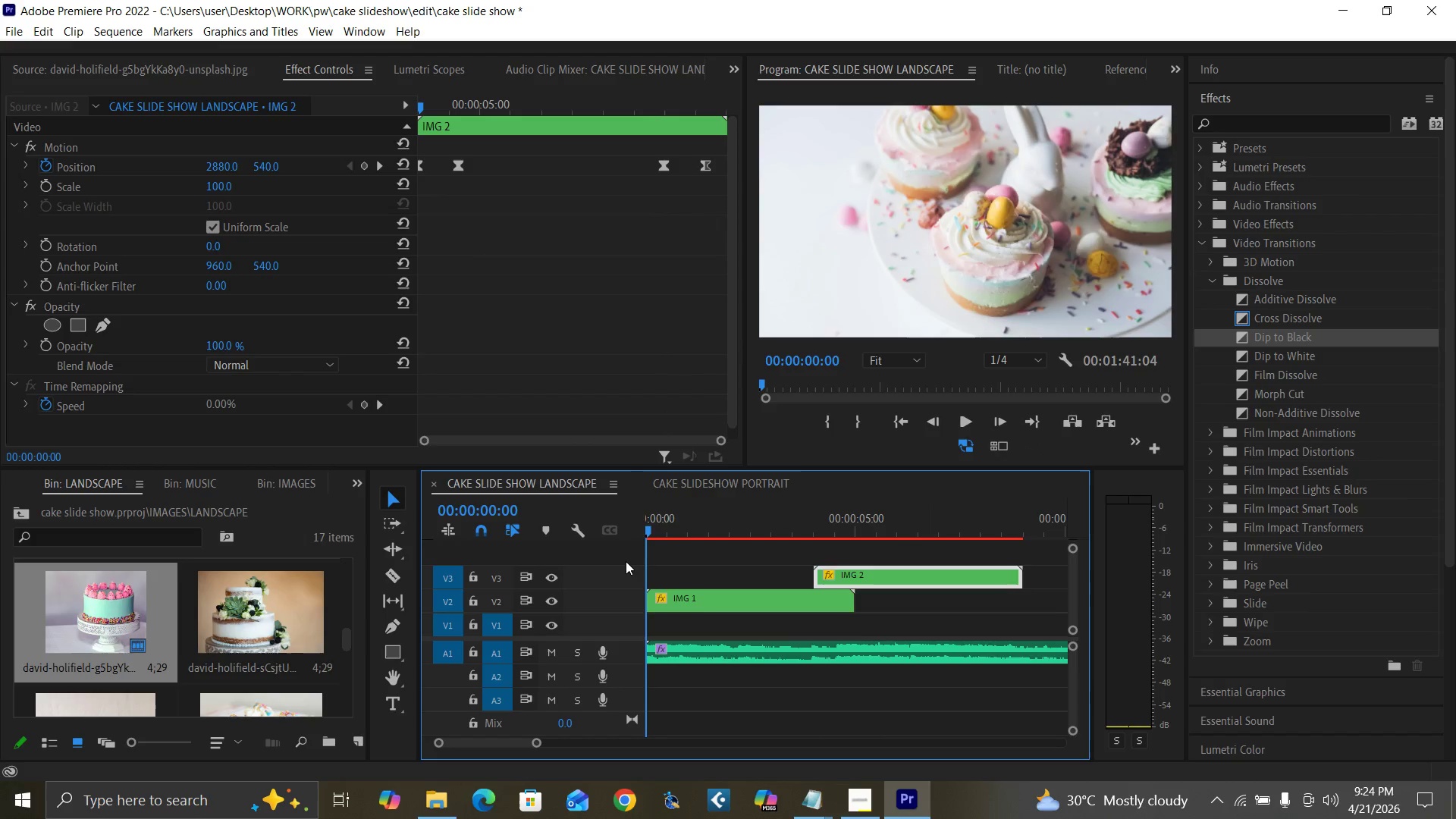 
key(Space)
 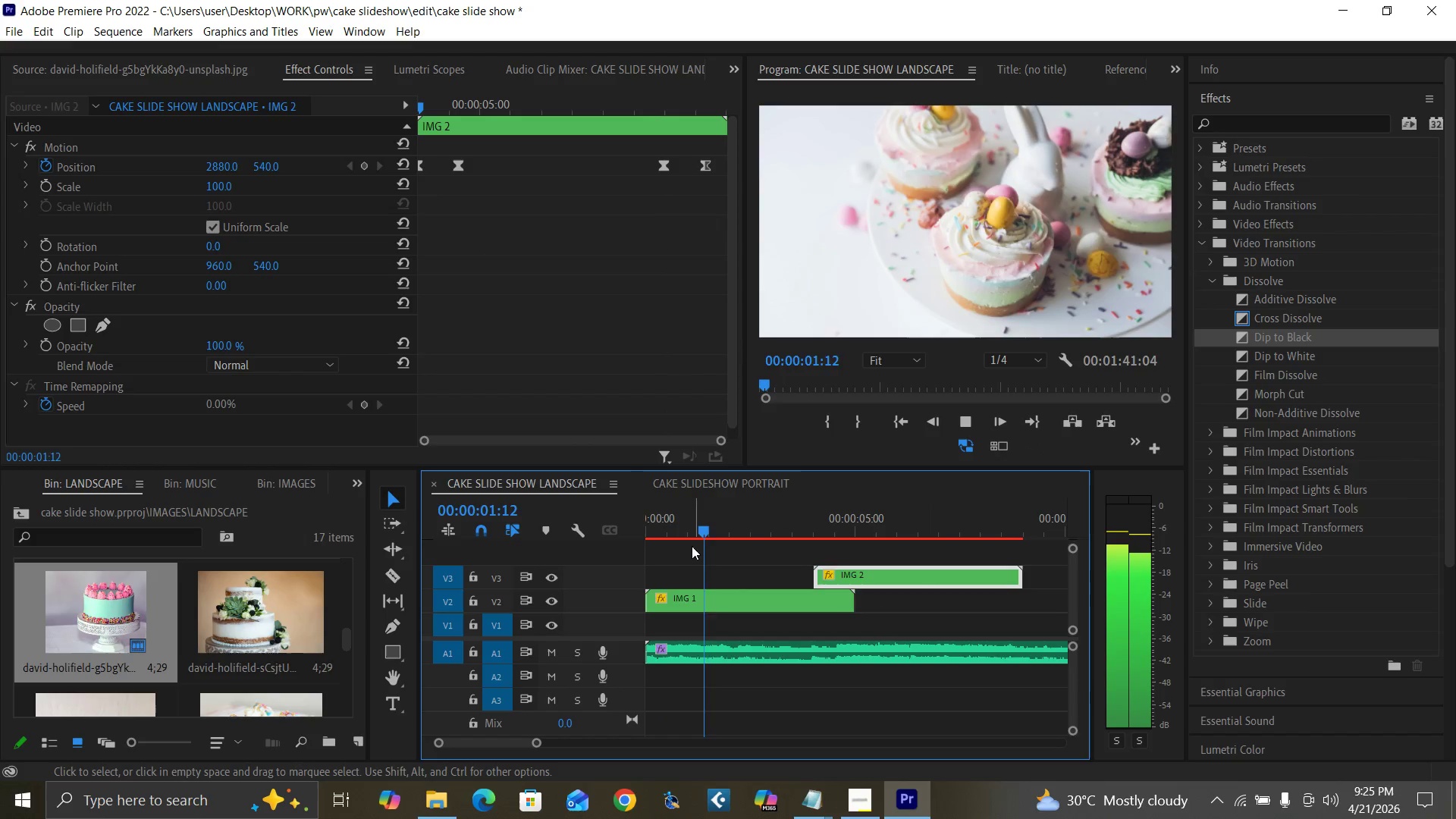 
wait(8.05)
 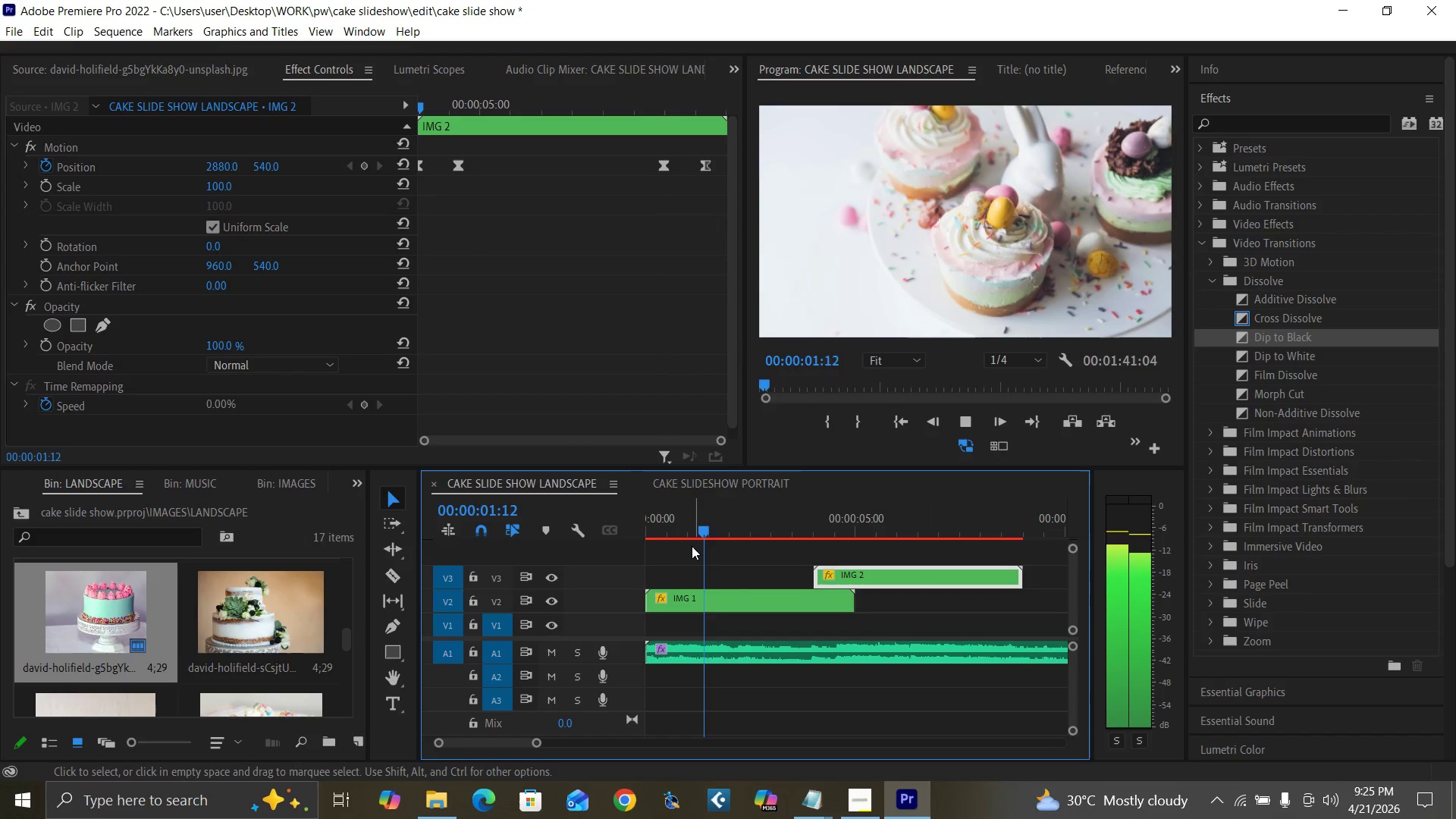 
left_click([783, 528])
 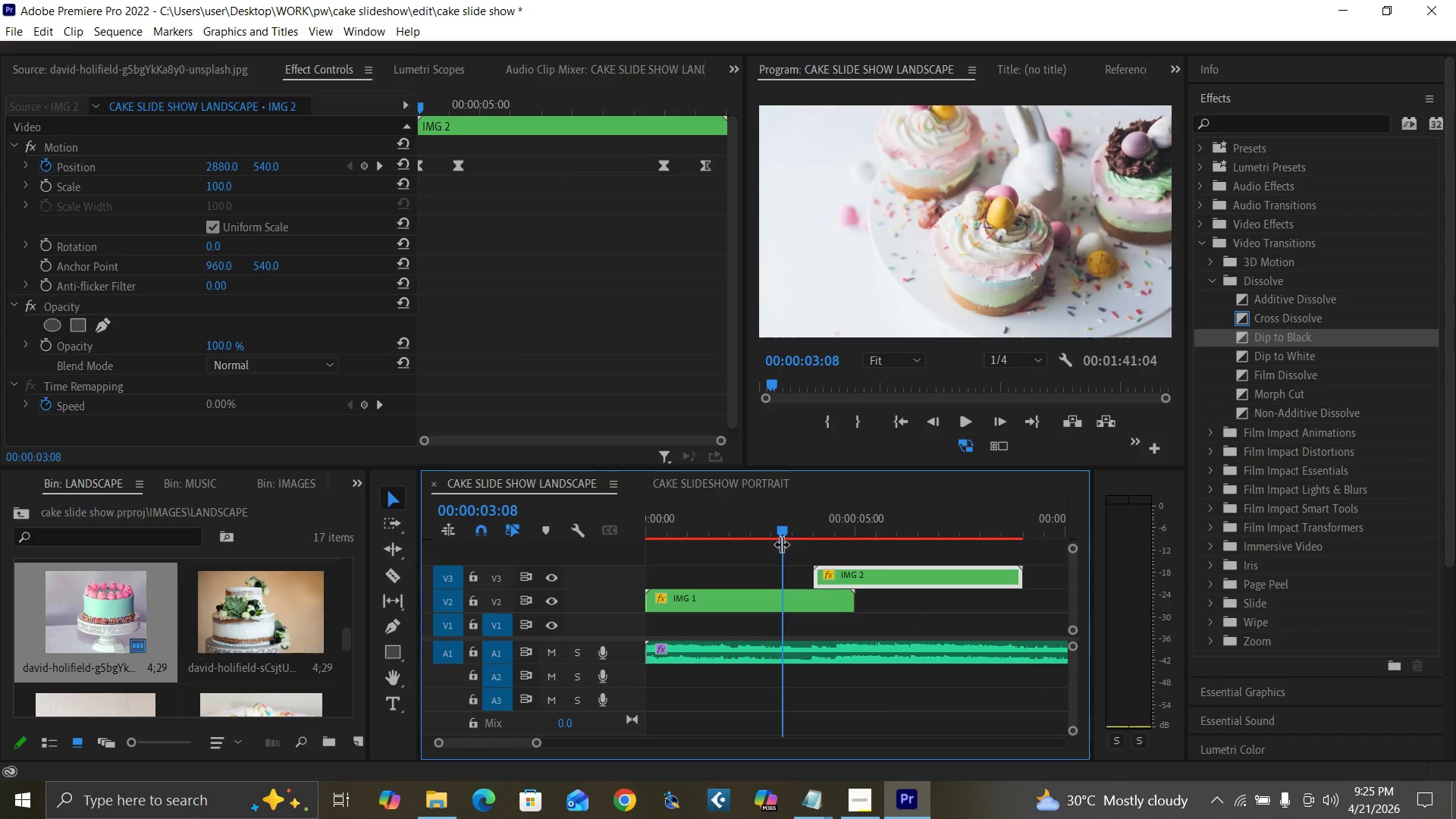 
key(Space)
 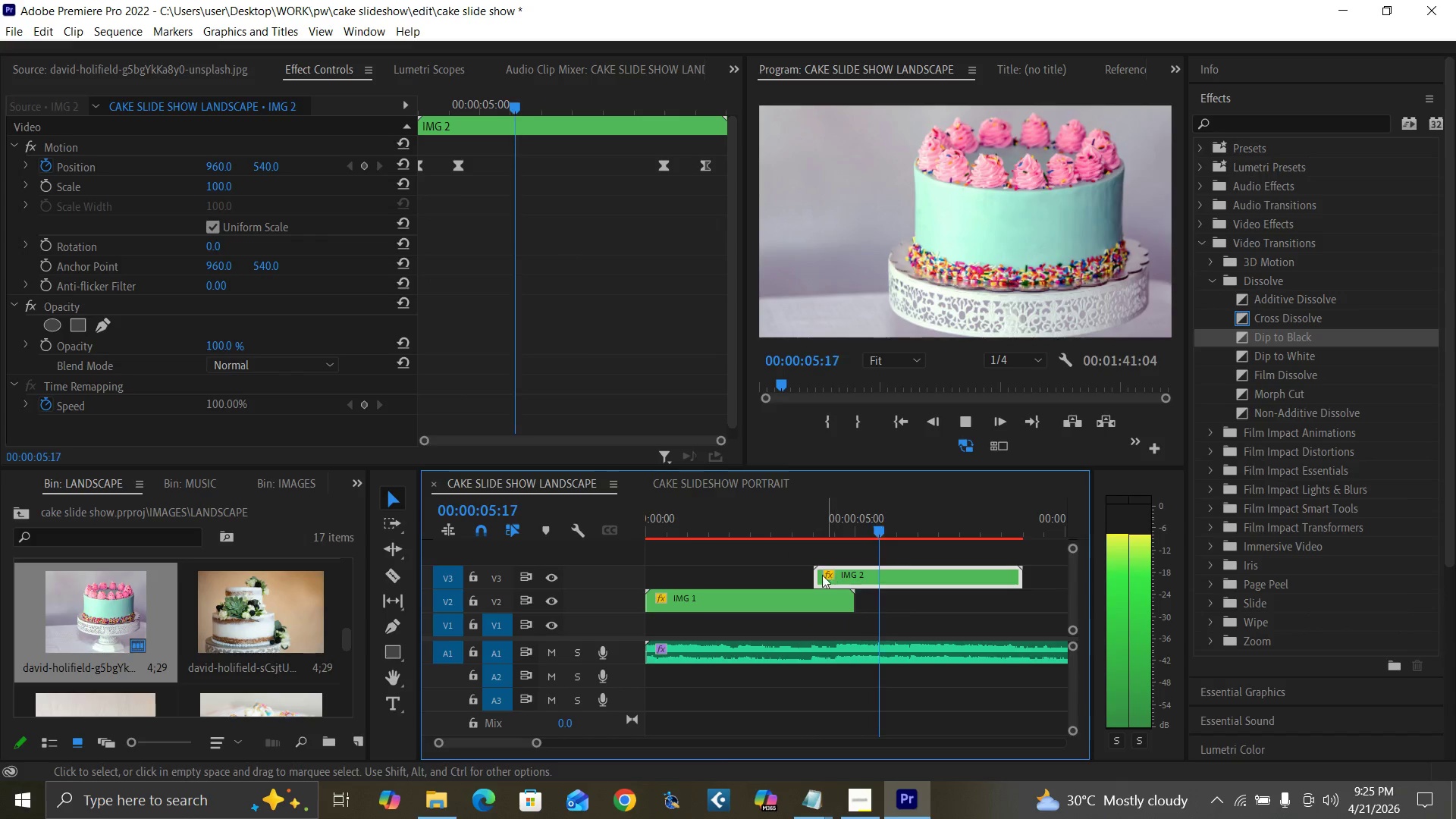 
left_click_drag(start_coordinate=[799, 528], to_coordinate=[822, 555])
 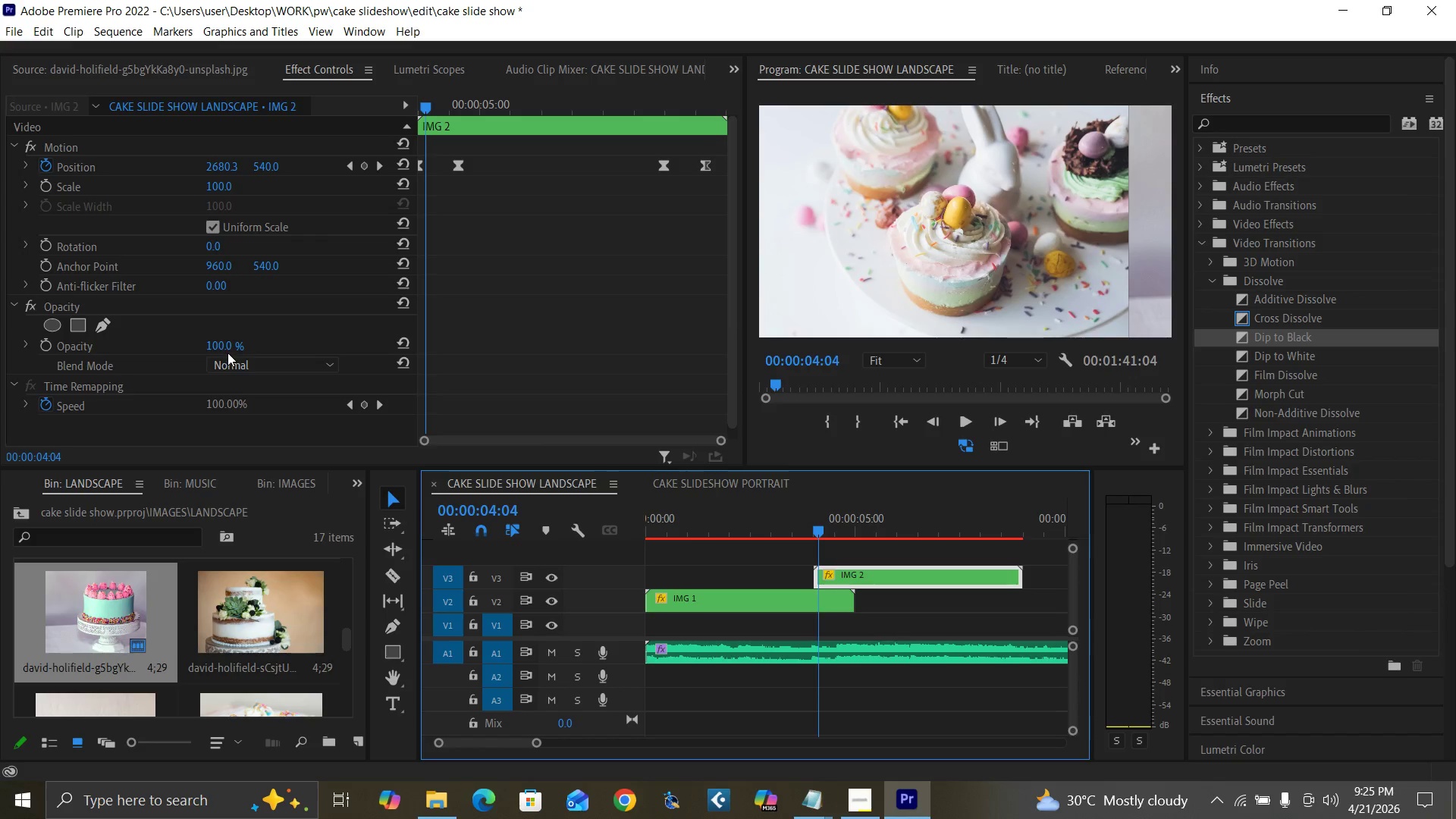 
left_click([225, 345])
 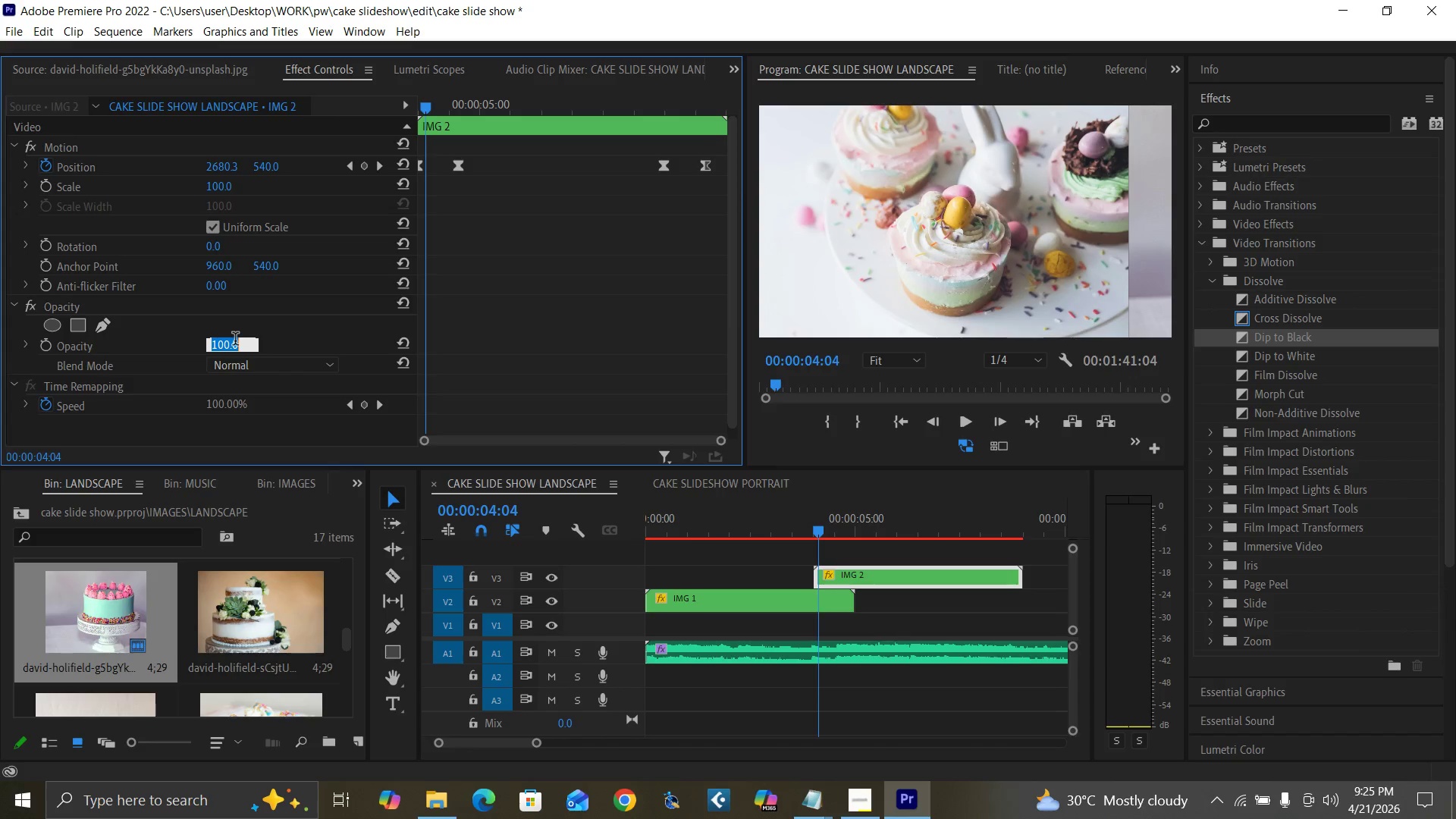 
type(50)
 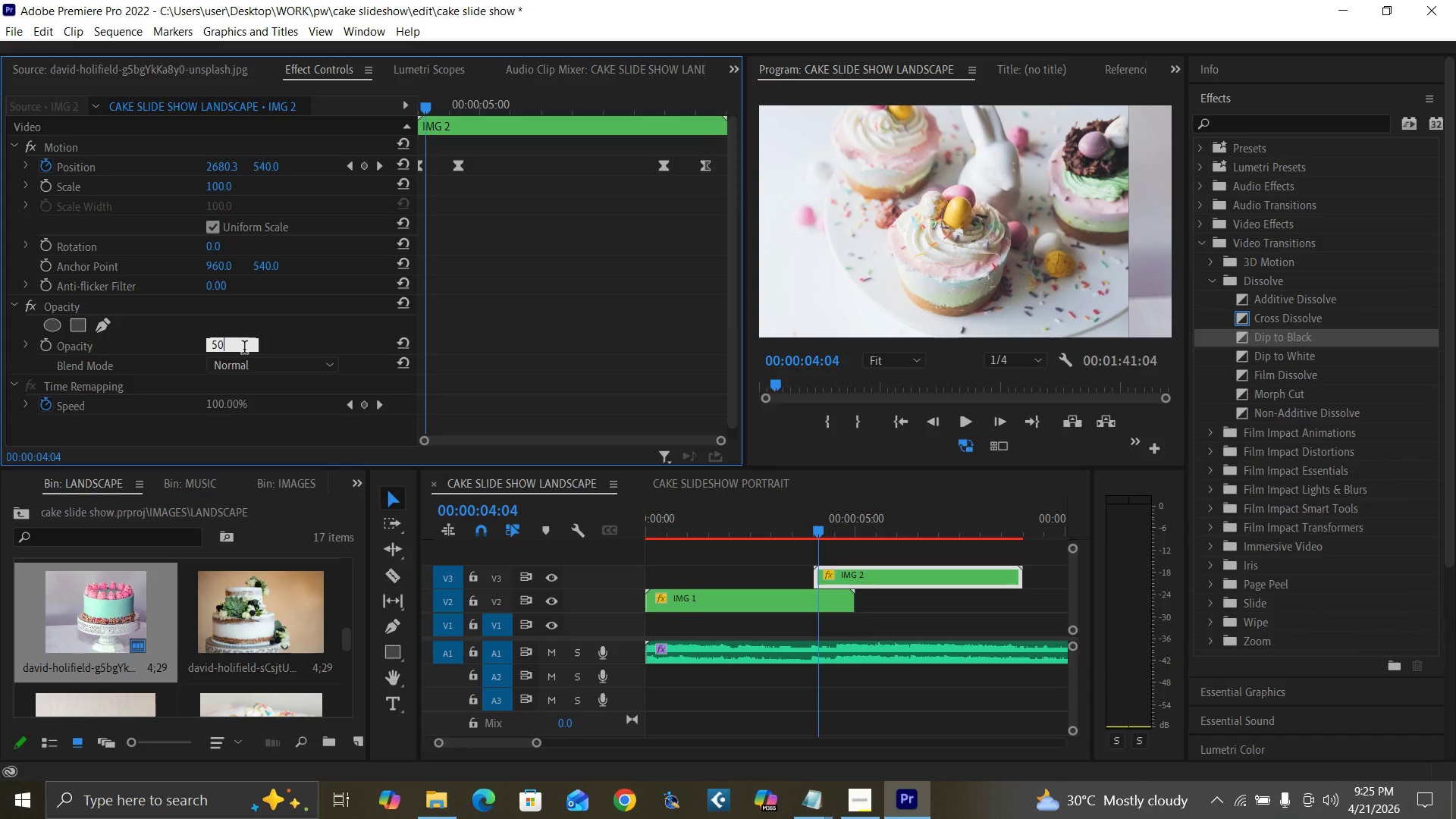 
key(Enter)
 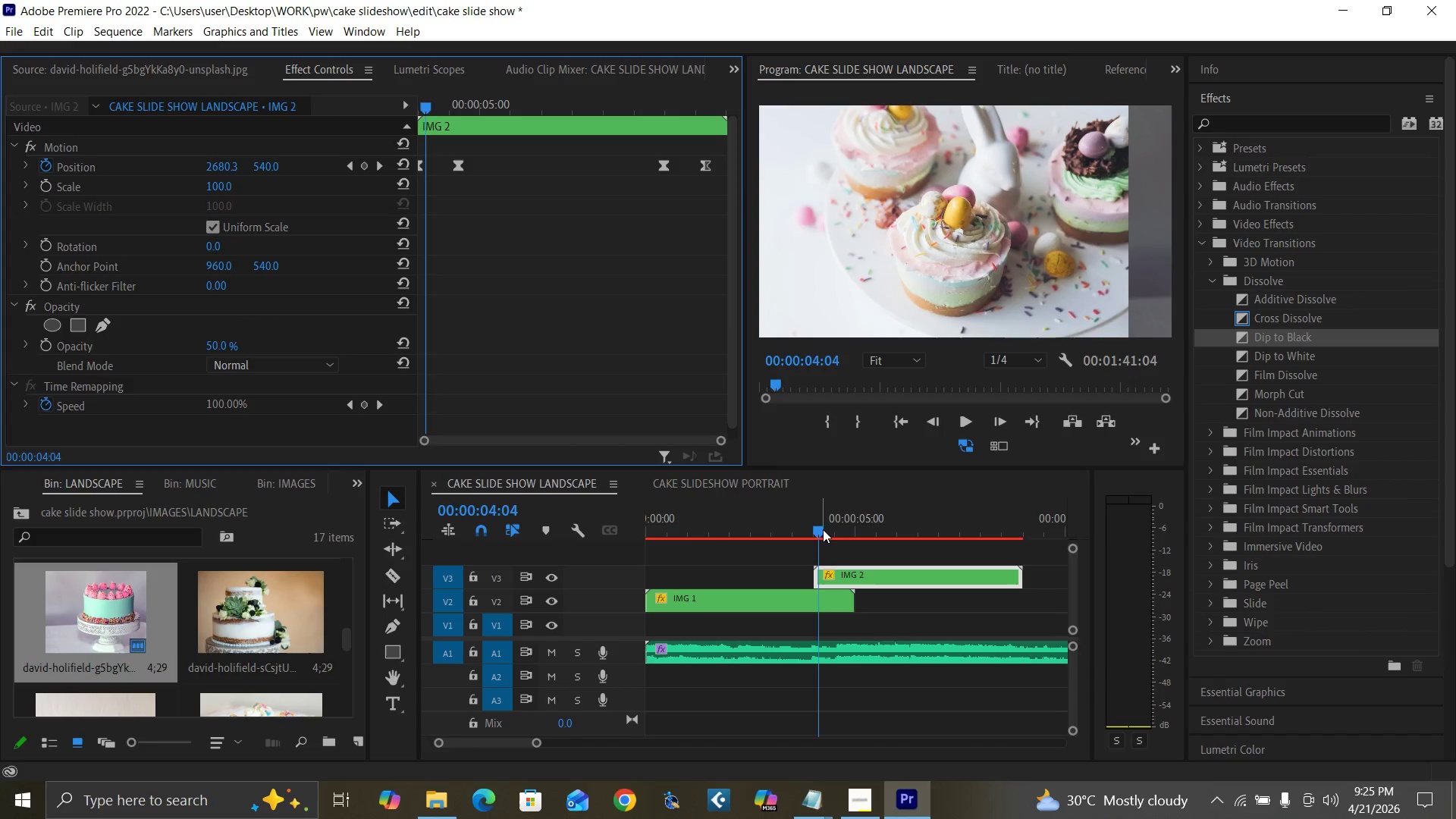 
left_click_drag(start_coordinate=[816, 527], to_coordinate=[822, 532])
 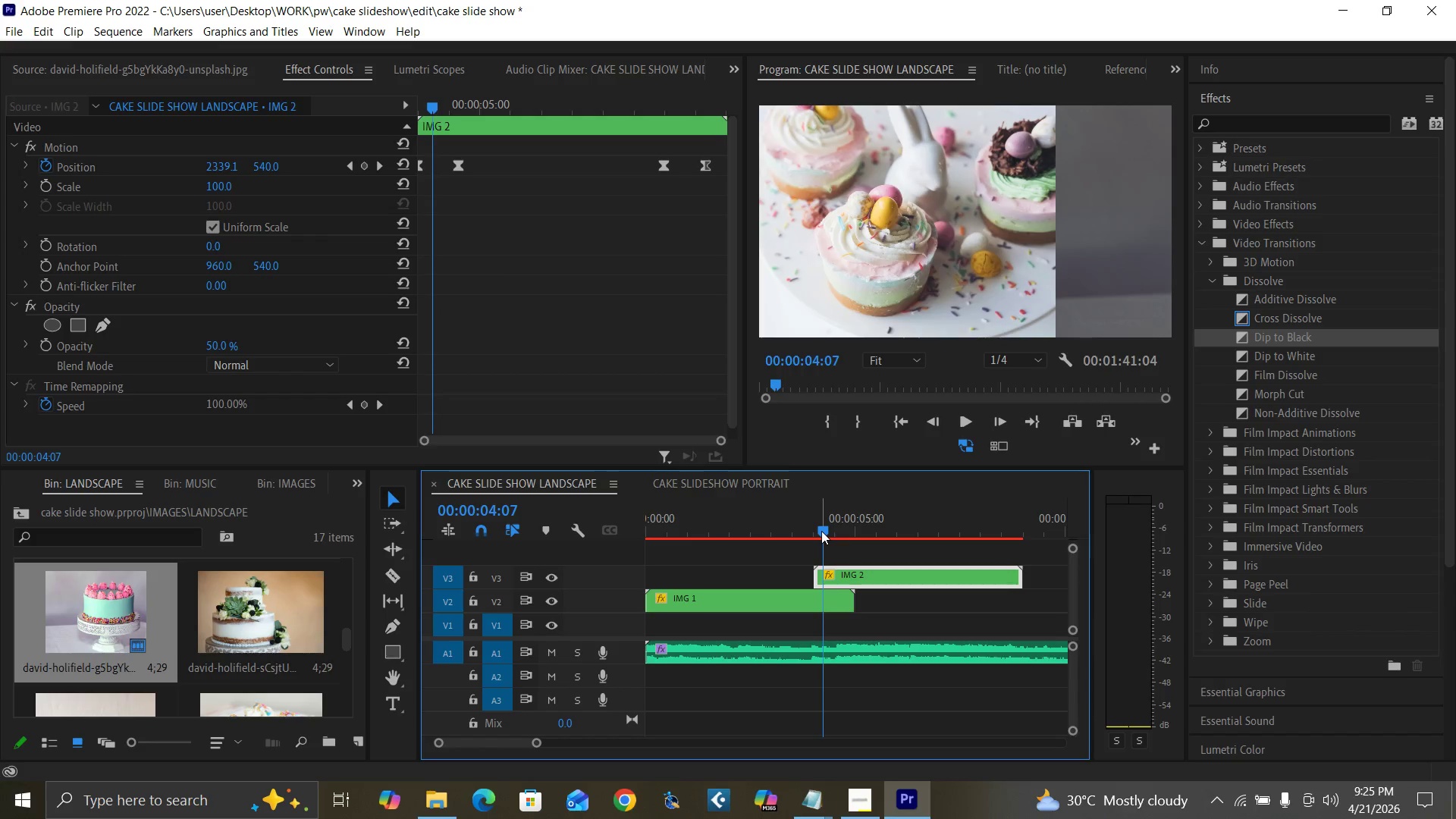 
key(Control+Z)
 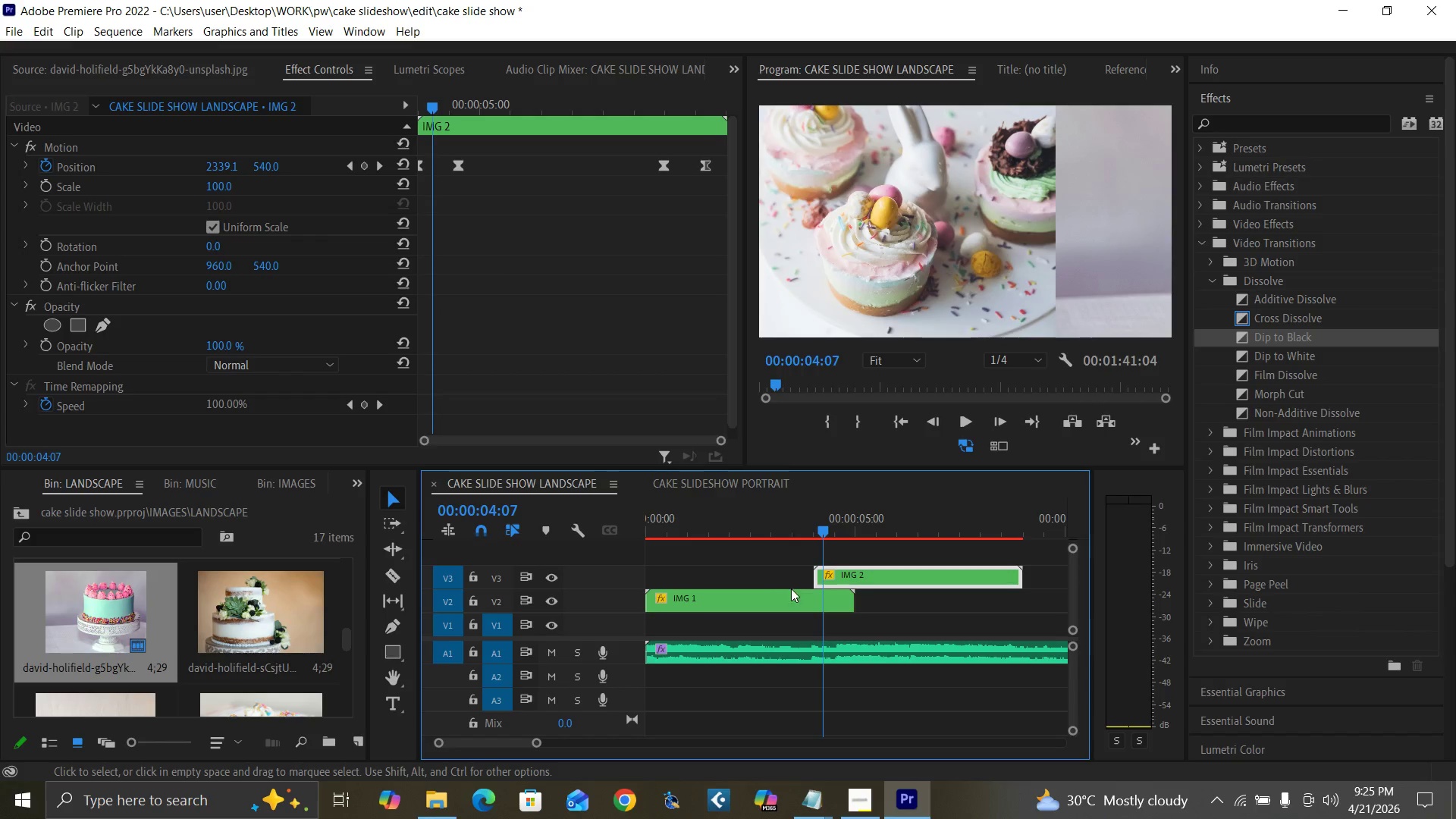 
left_click([794, 595])
 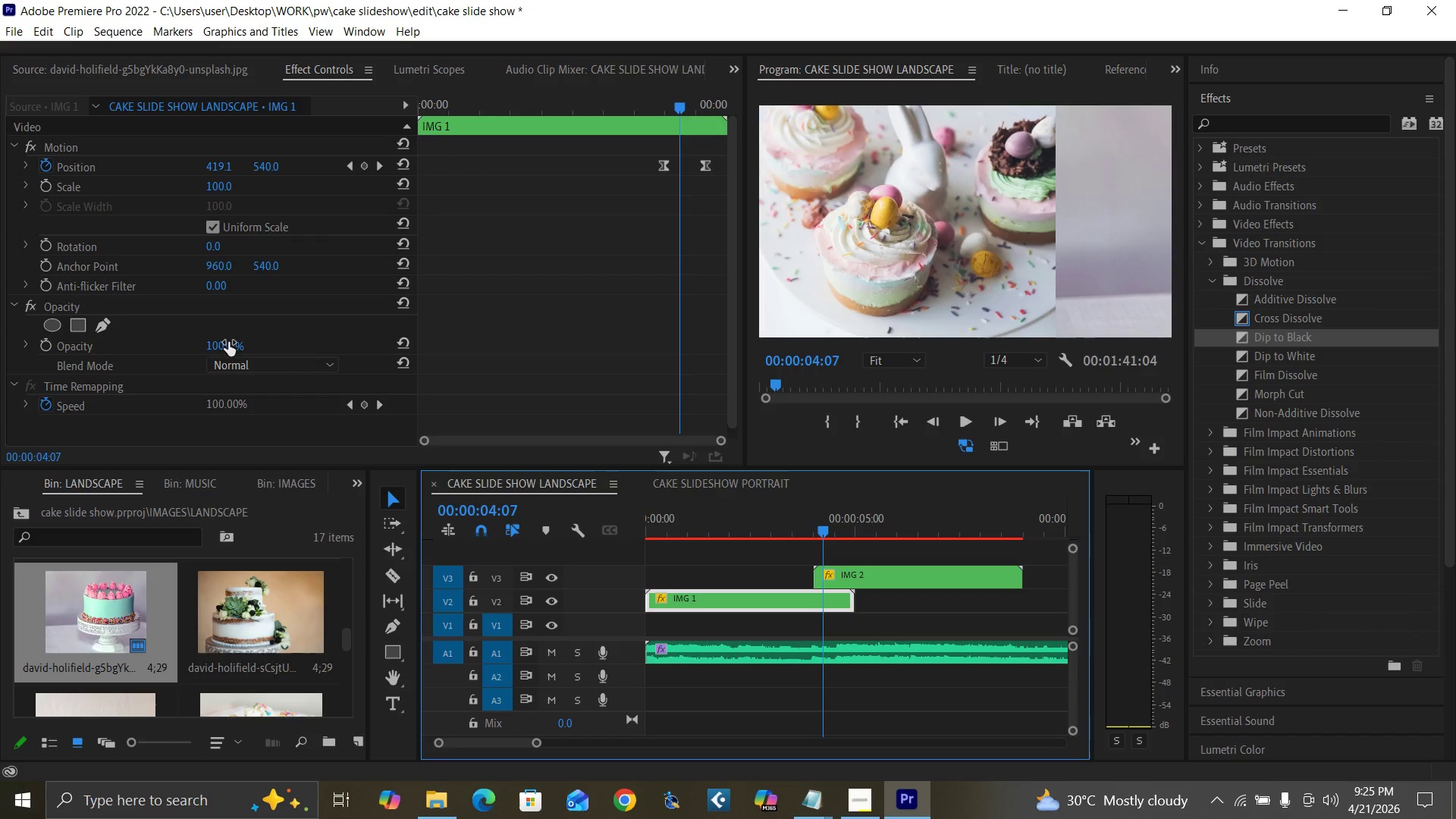 
left_click([214, 344])
 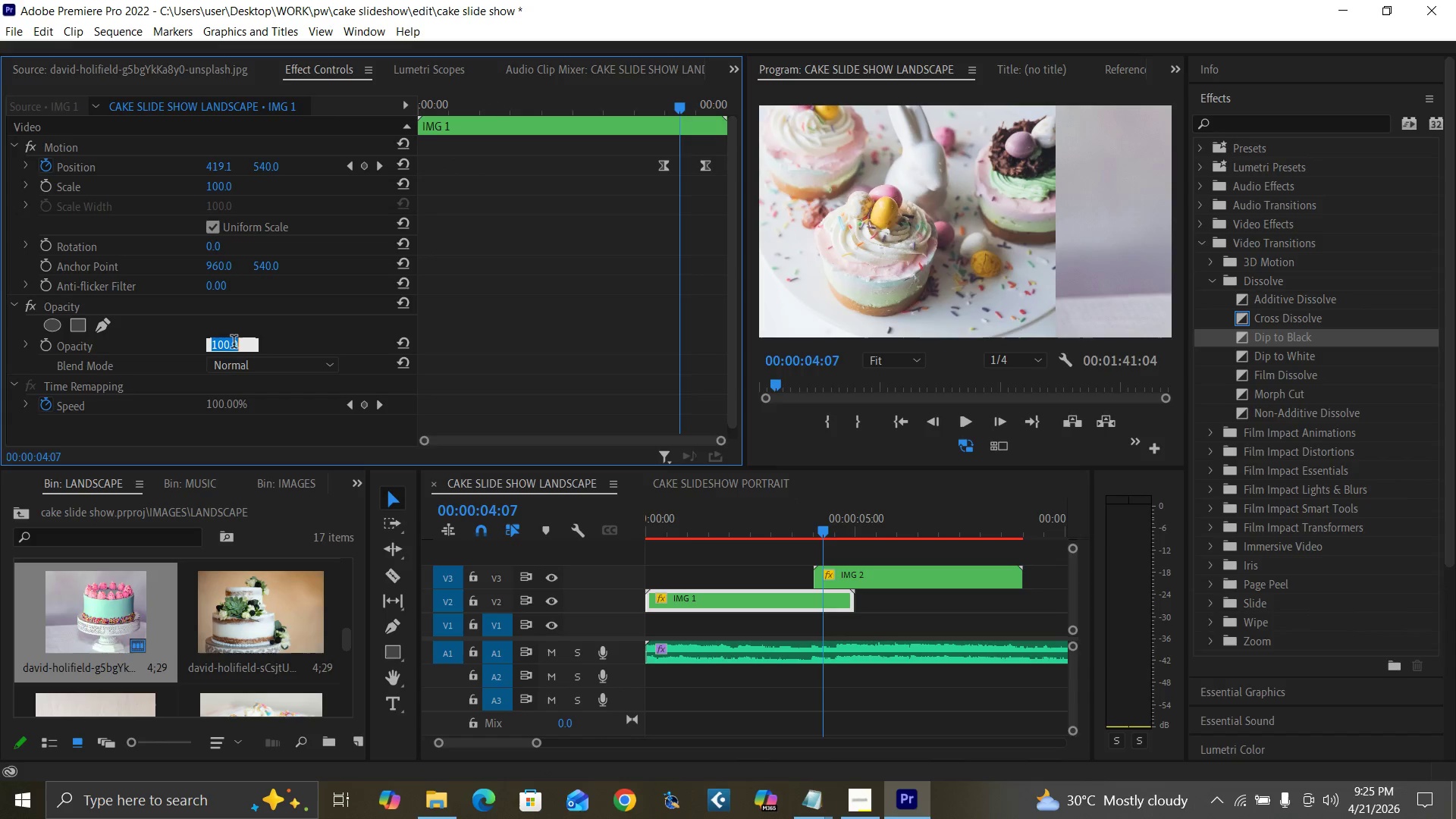 
type(50)
 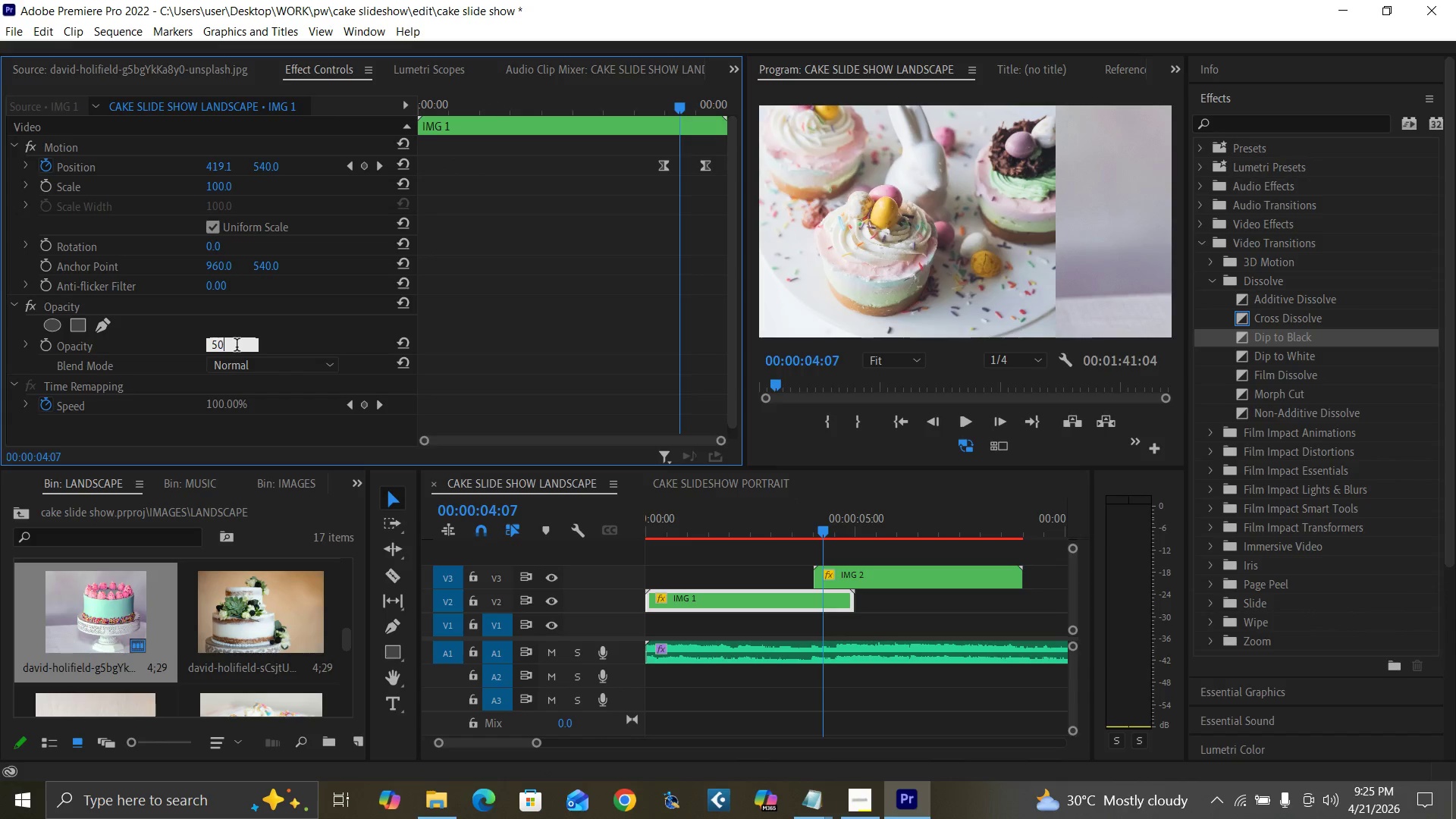 
key(Enter)
 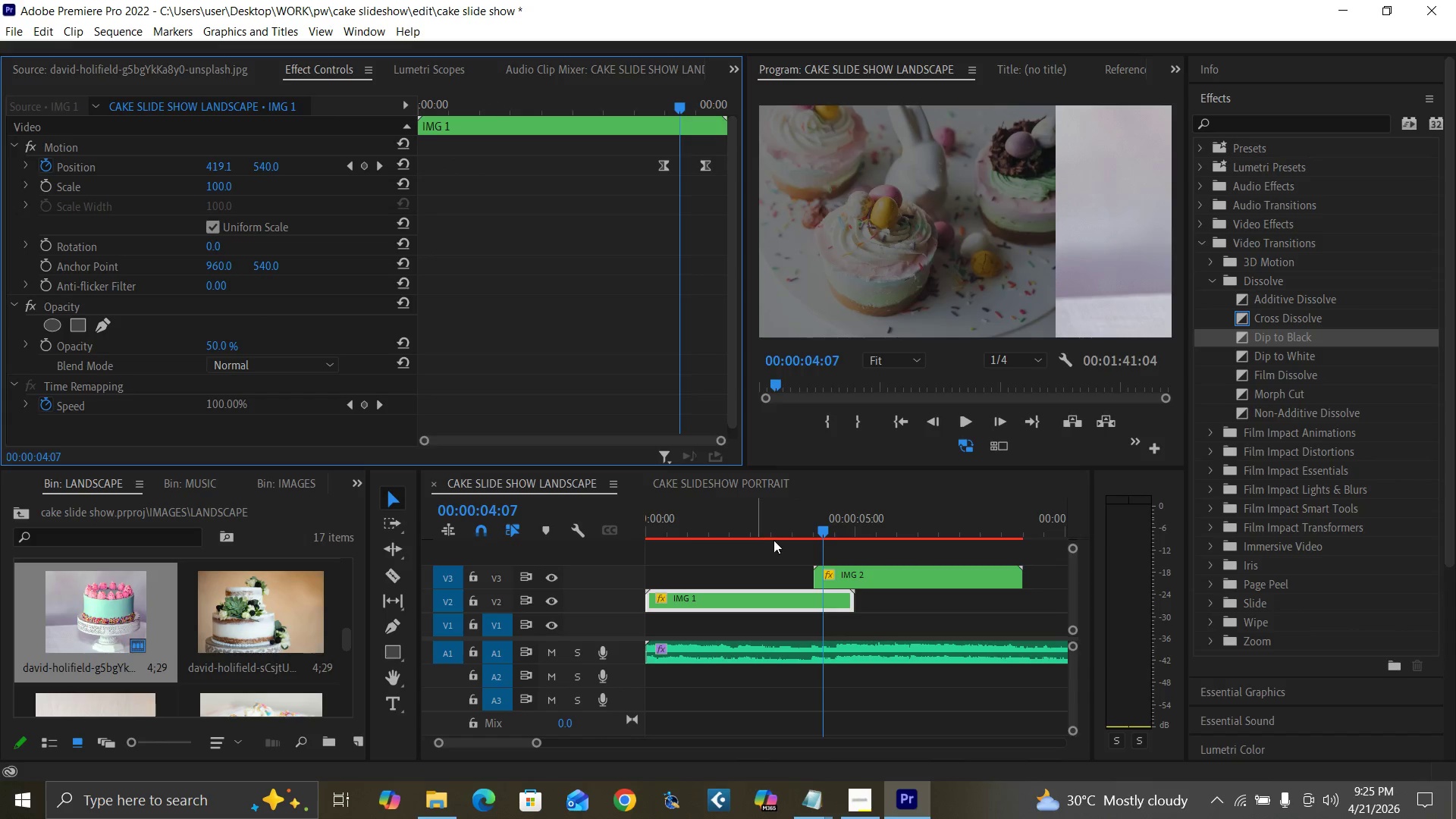 
left_click_drag(start_coordinate=[795, 532], to_coordinate=[830, 556])
 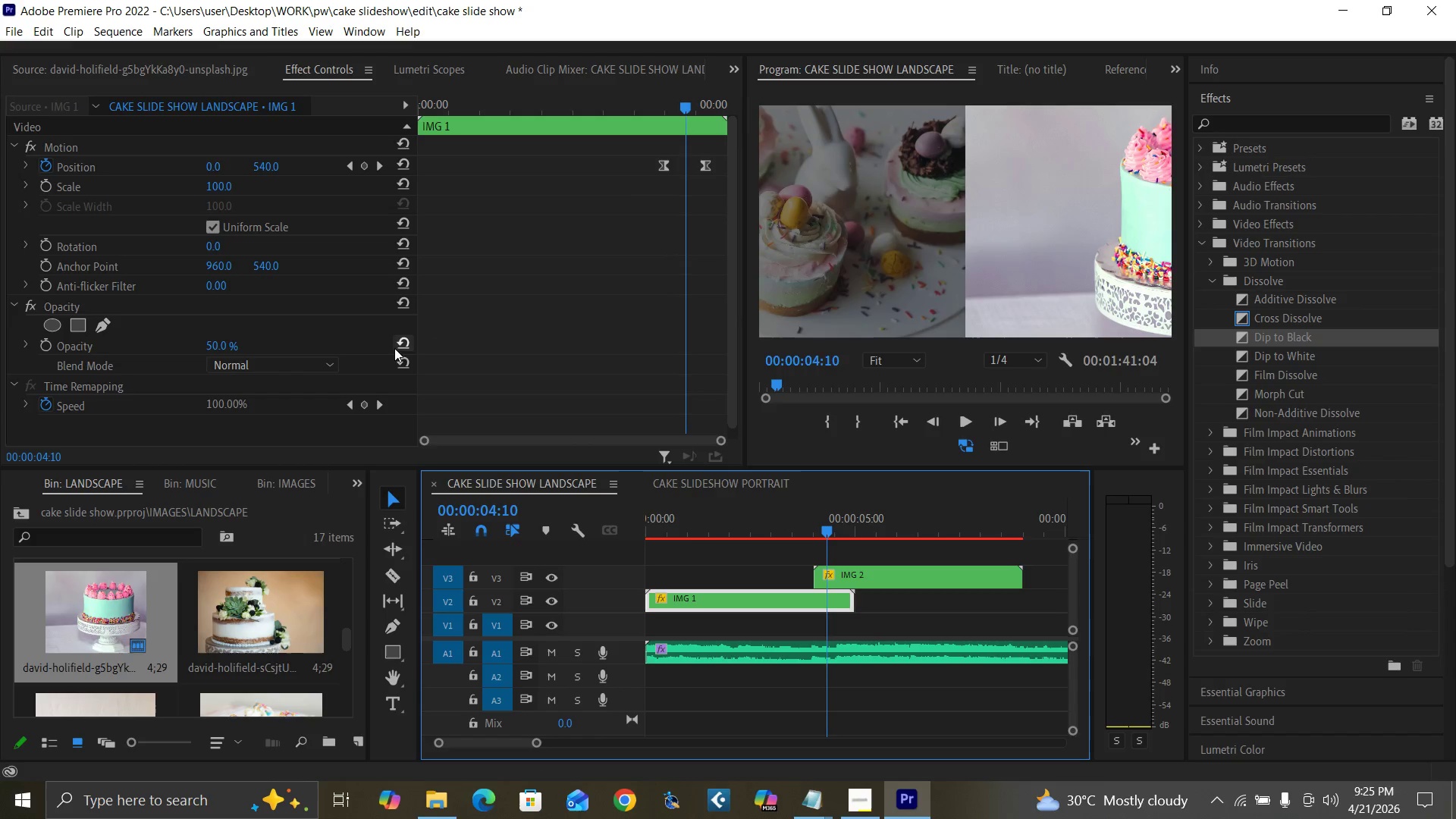 
left_click([400, 343])
 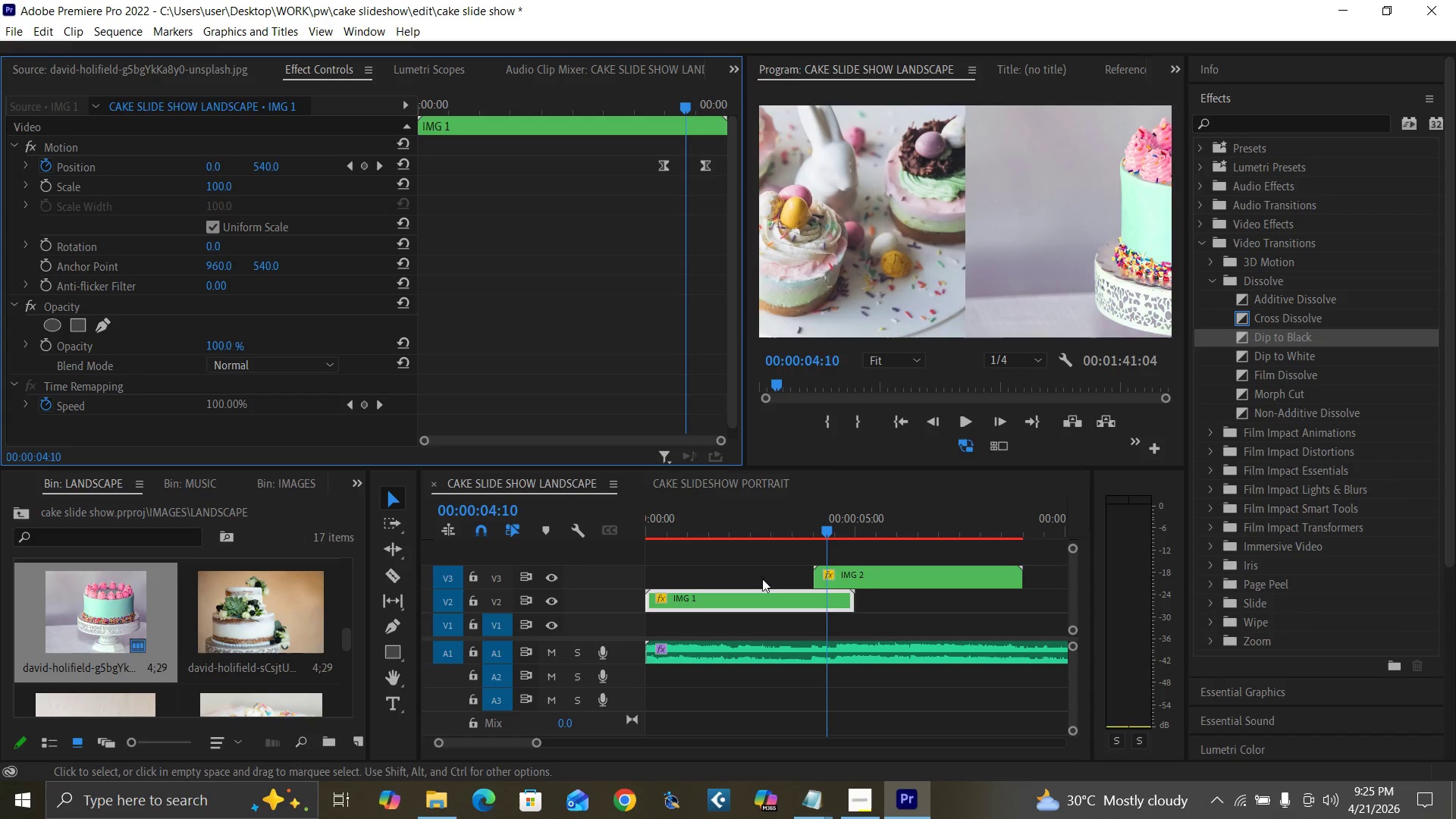 
left_click([855, 580])
 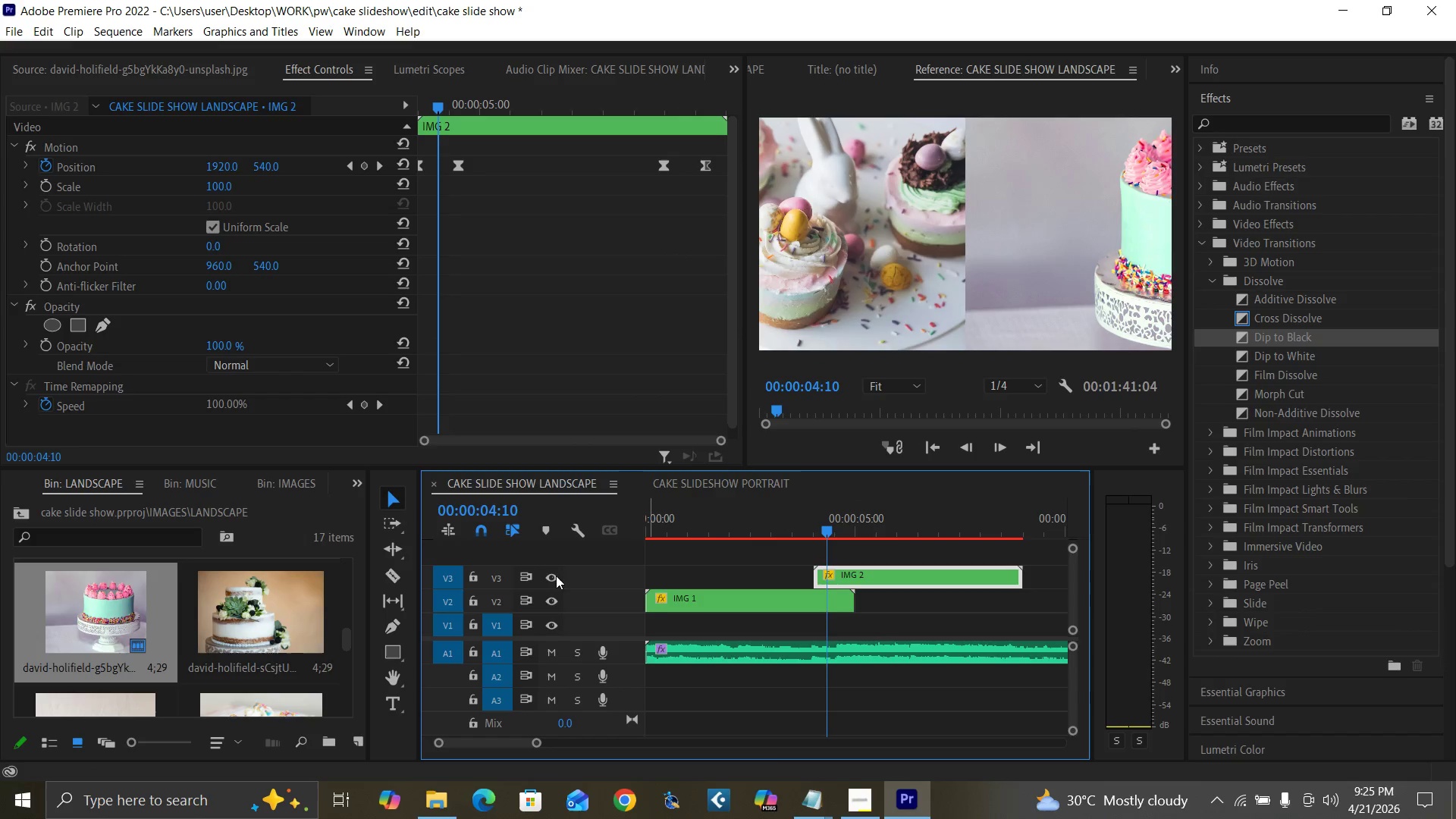 
left_click([554, 576])
 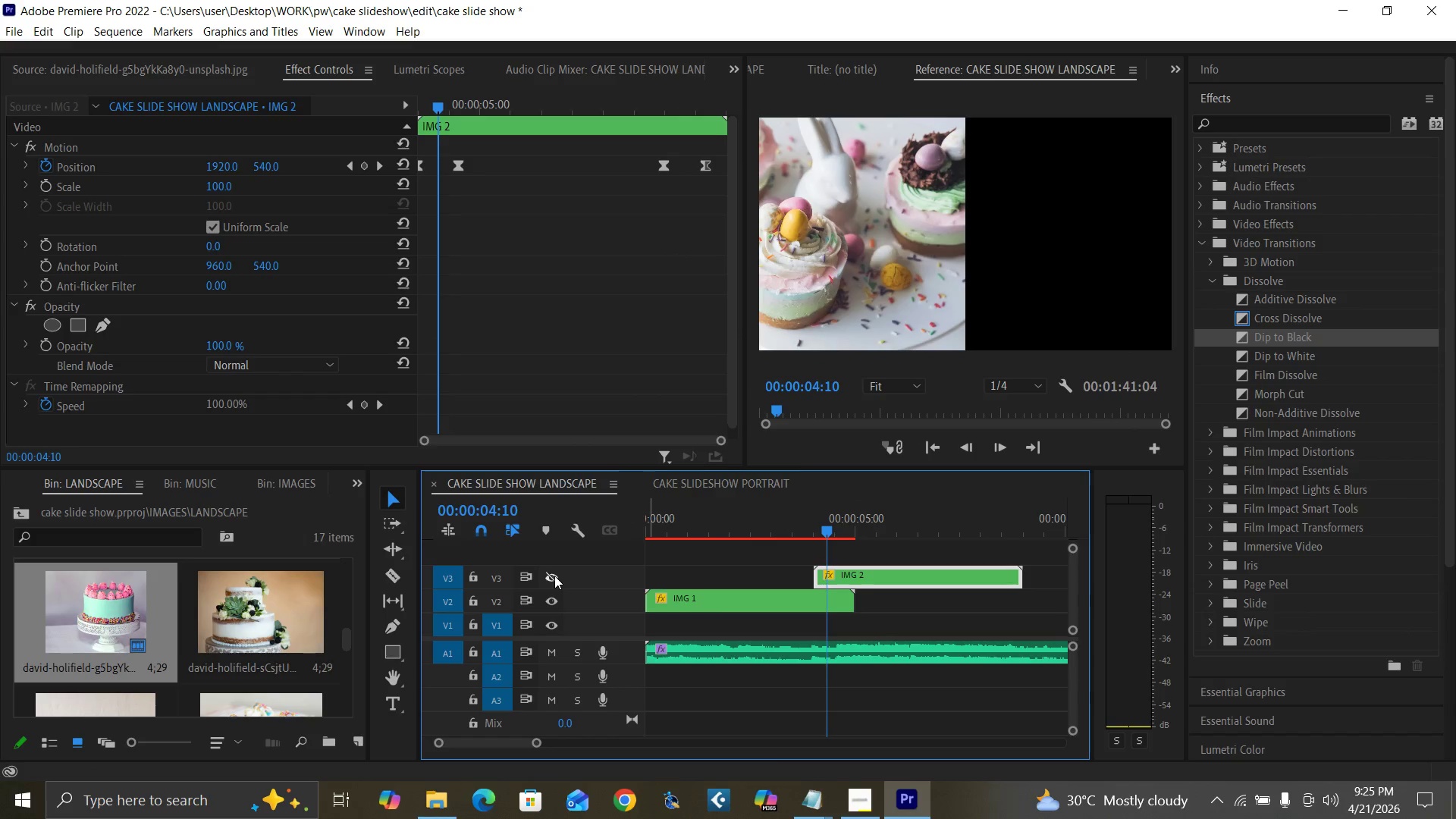 
left_click([554, 576])
 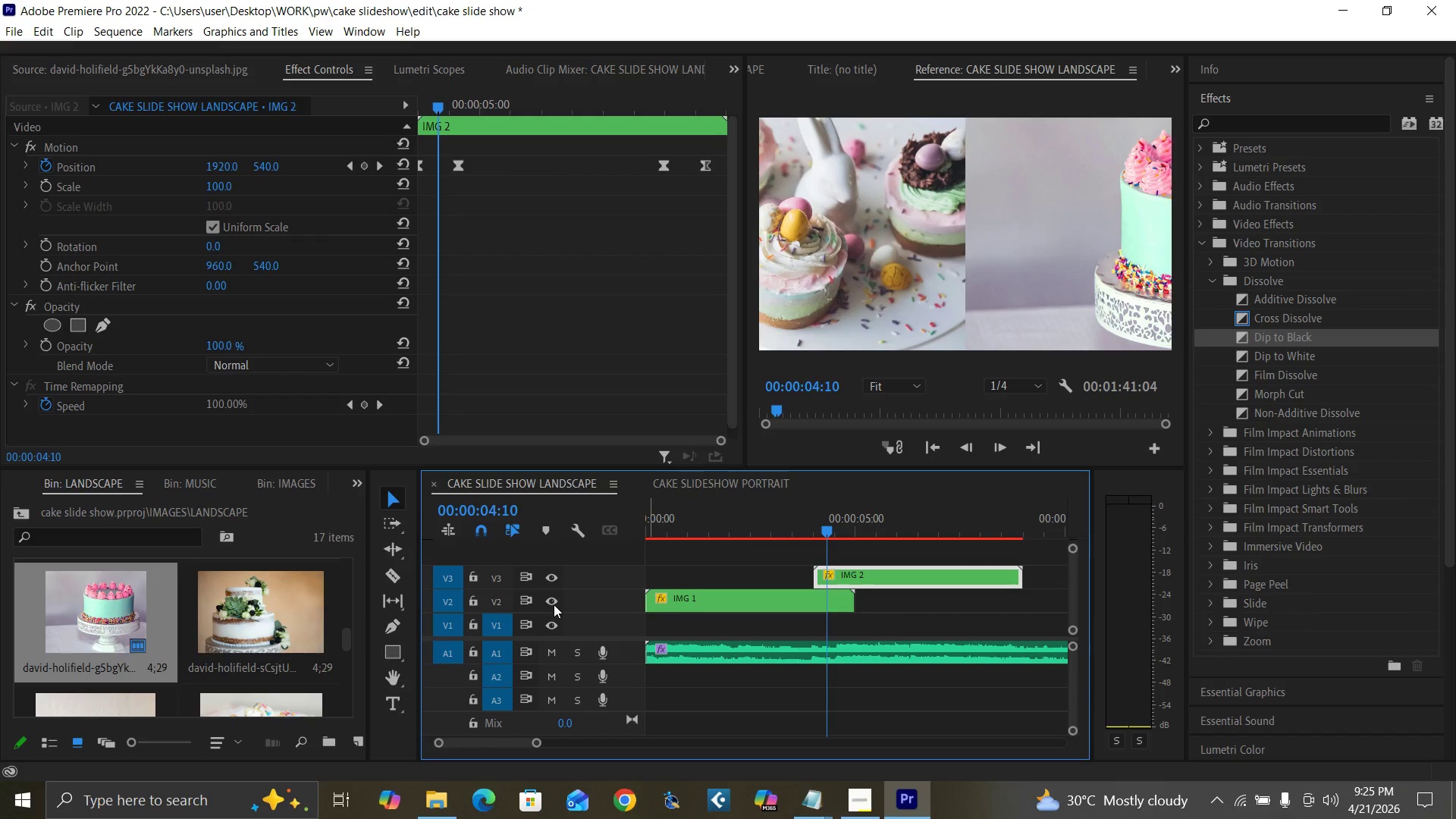 
left_click([554, 604])
 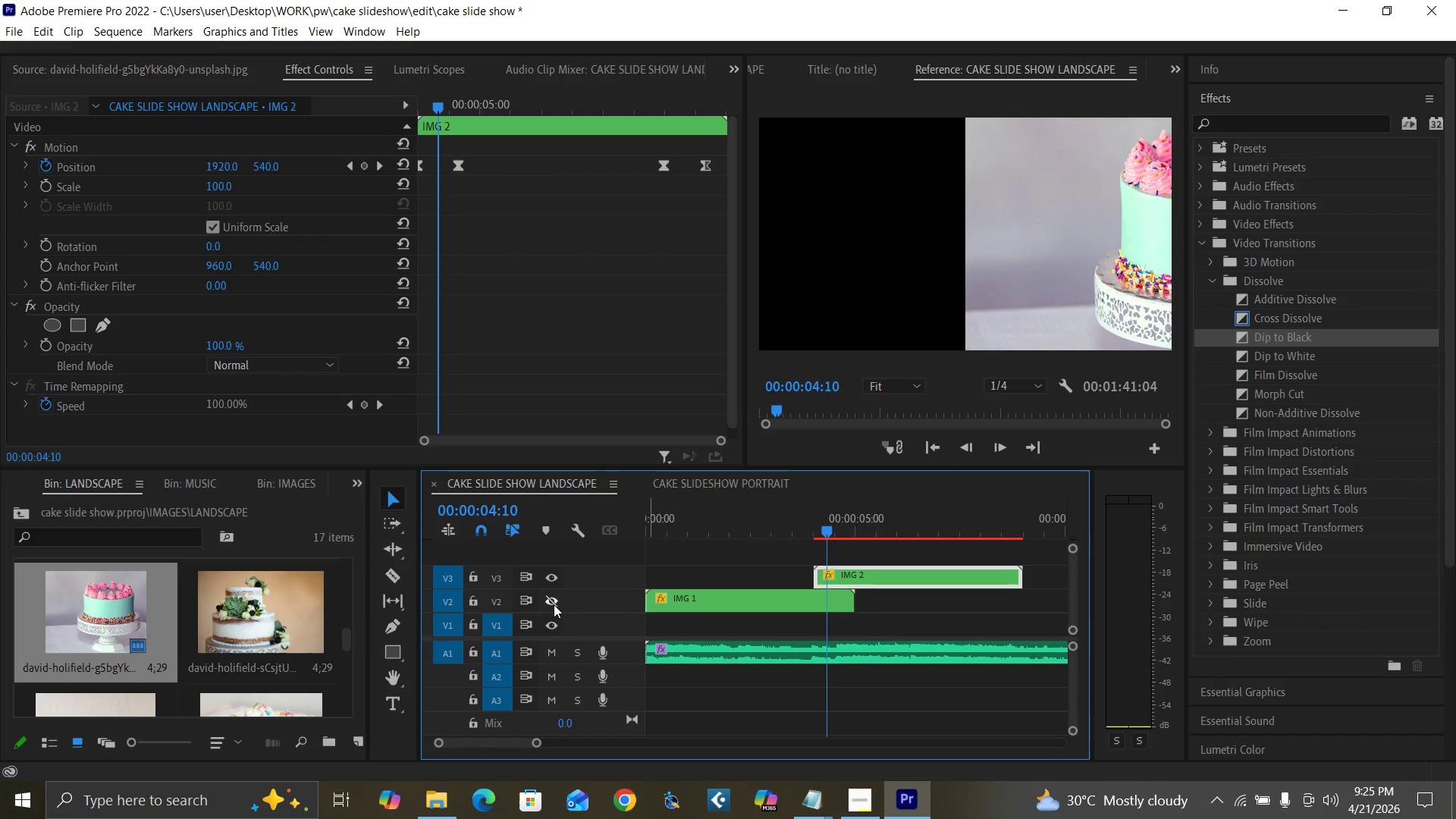 
left_click([554, 604])
 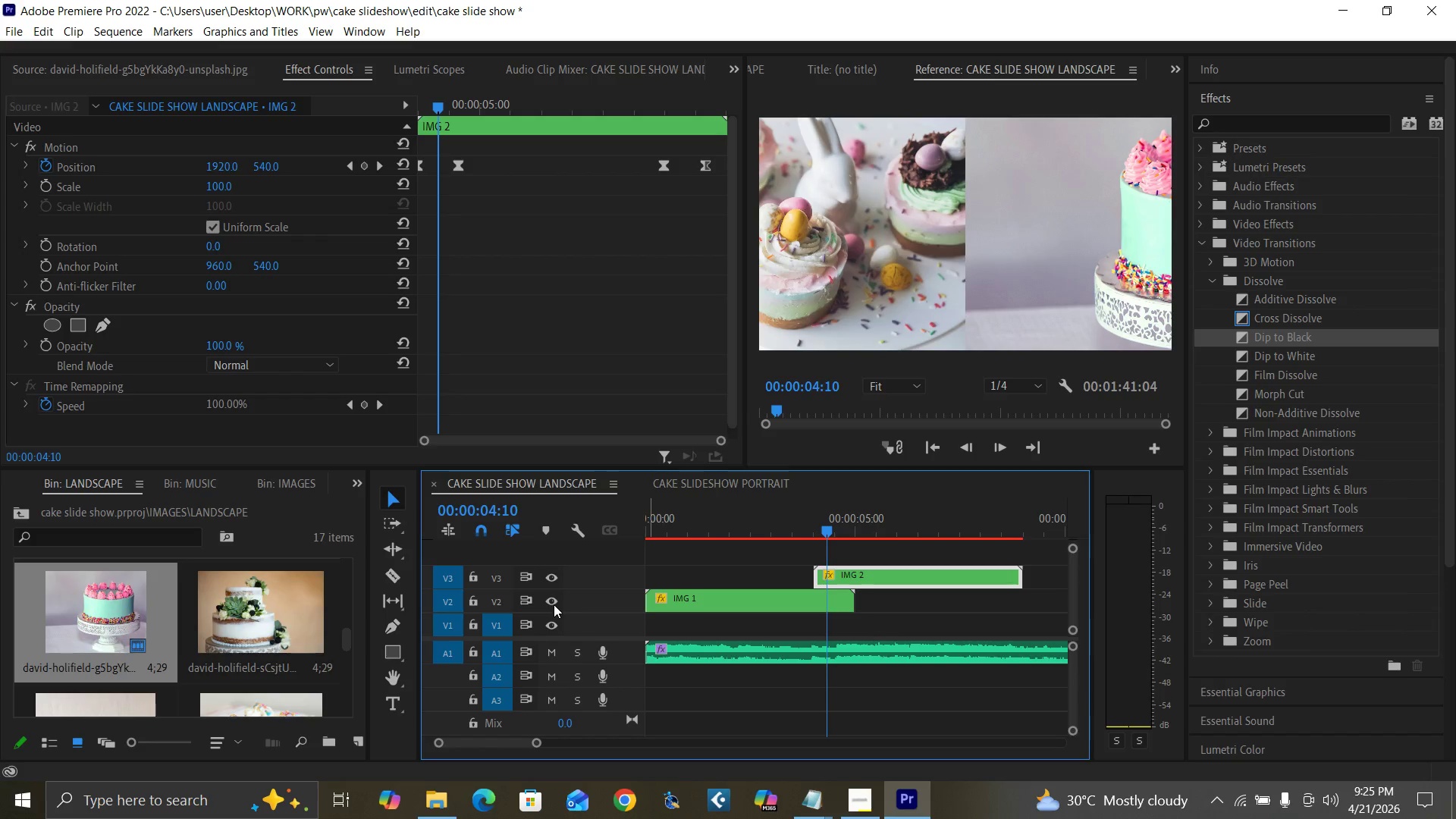 
left_click([554, 604])
 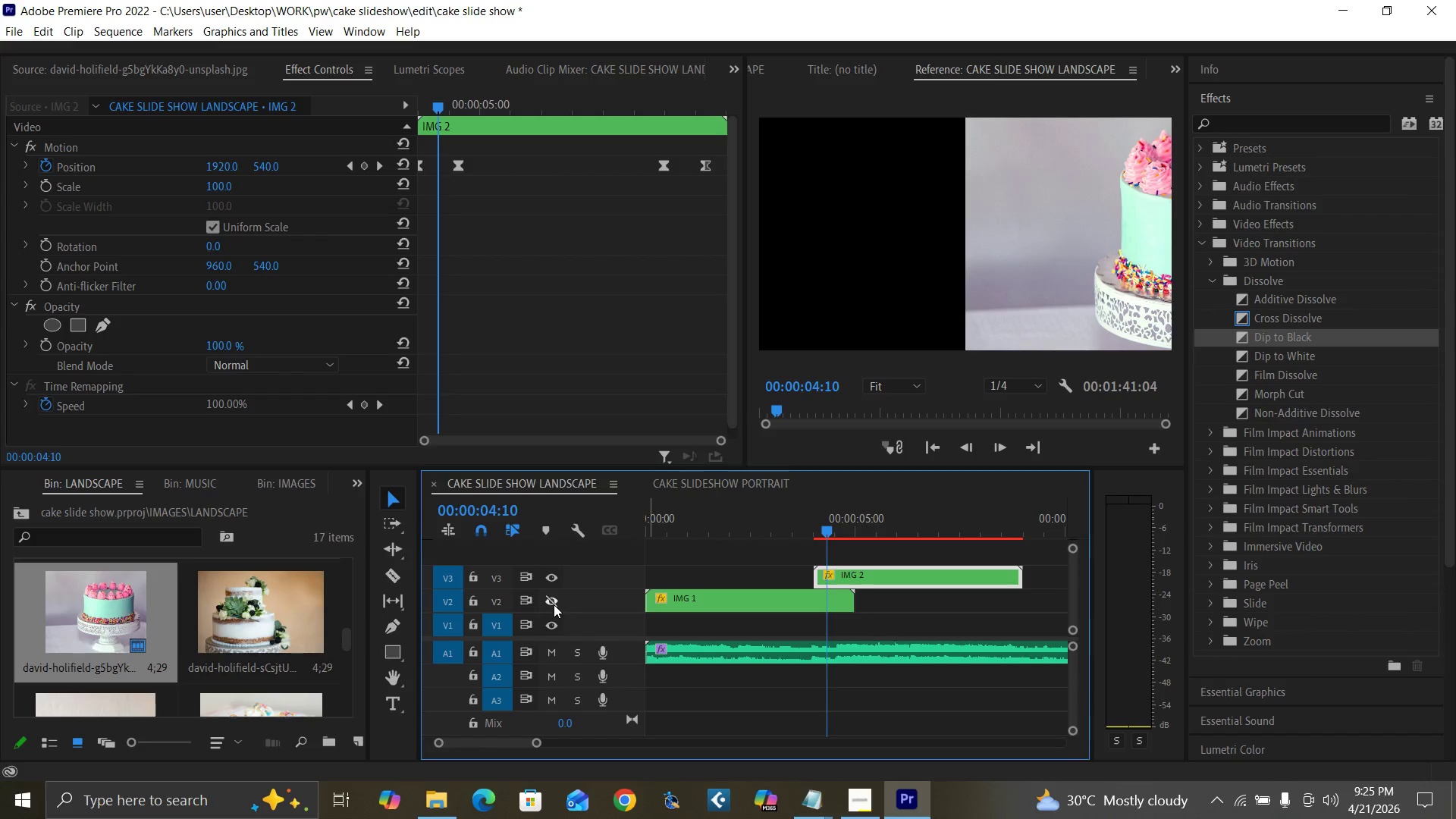 
left_click([554, 604])
 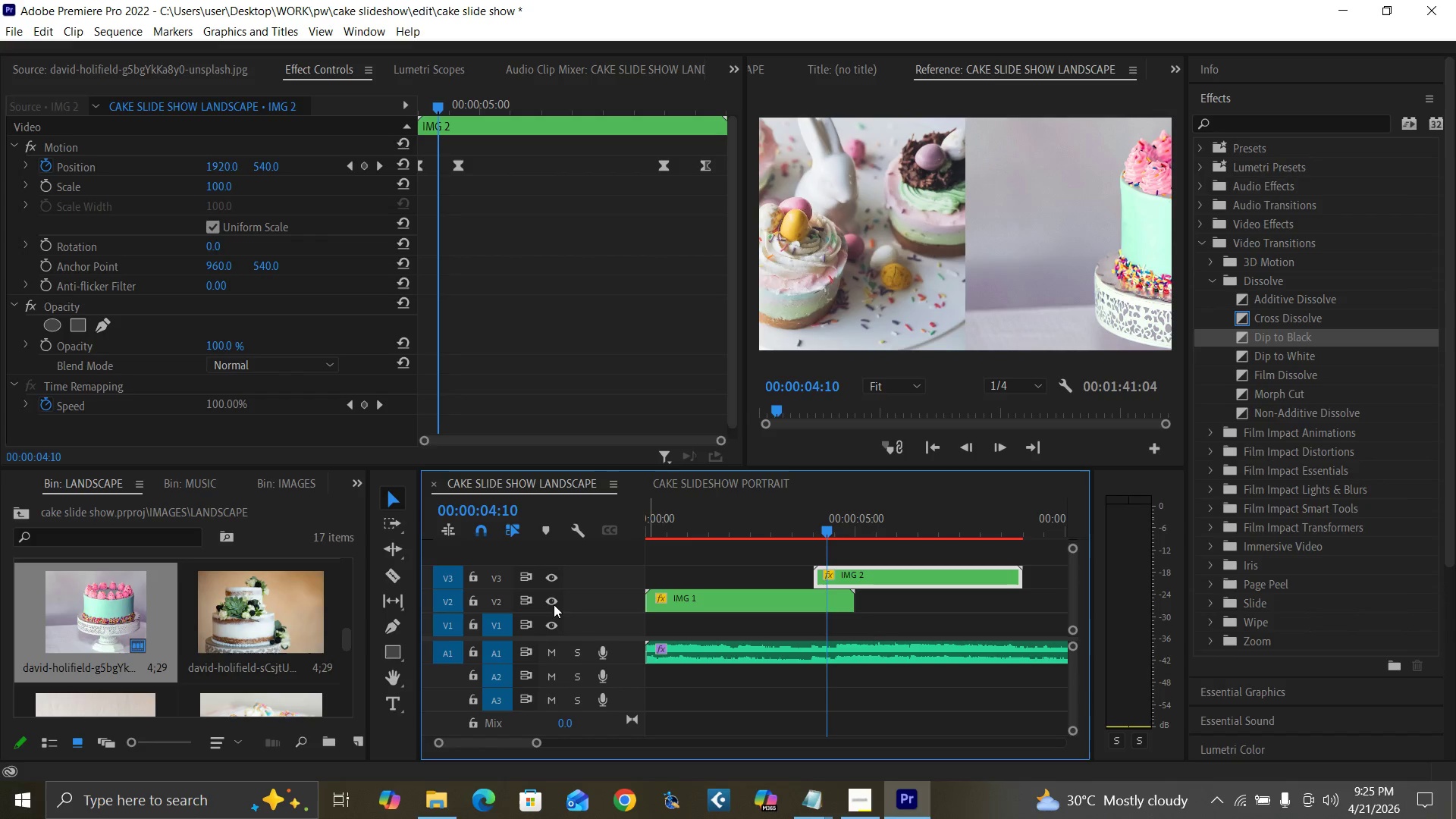 
left_click([554, 604])
 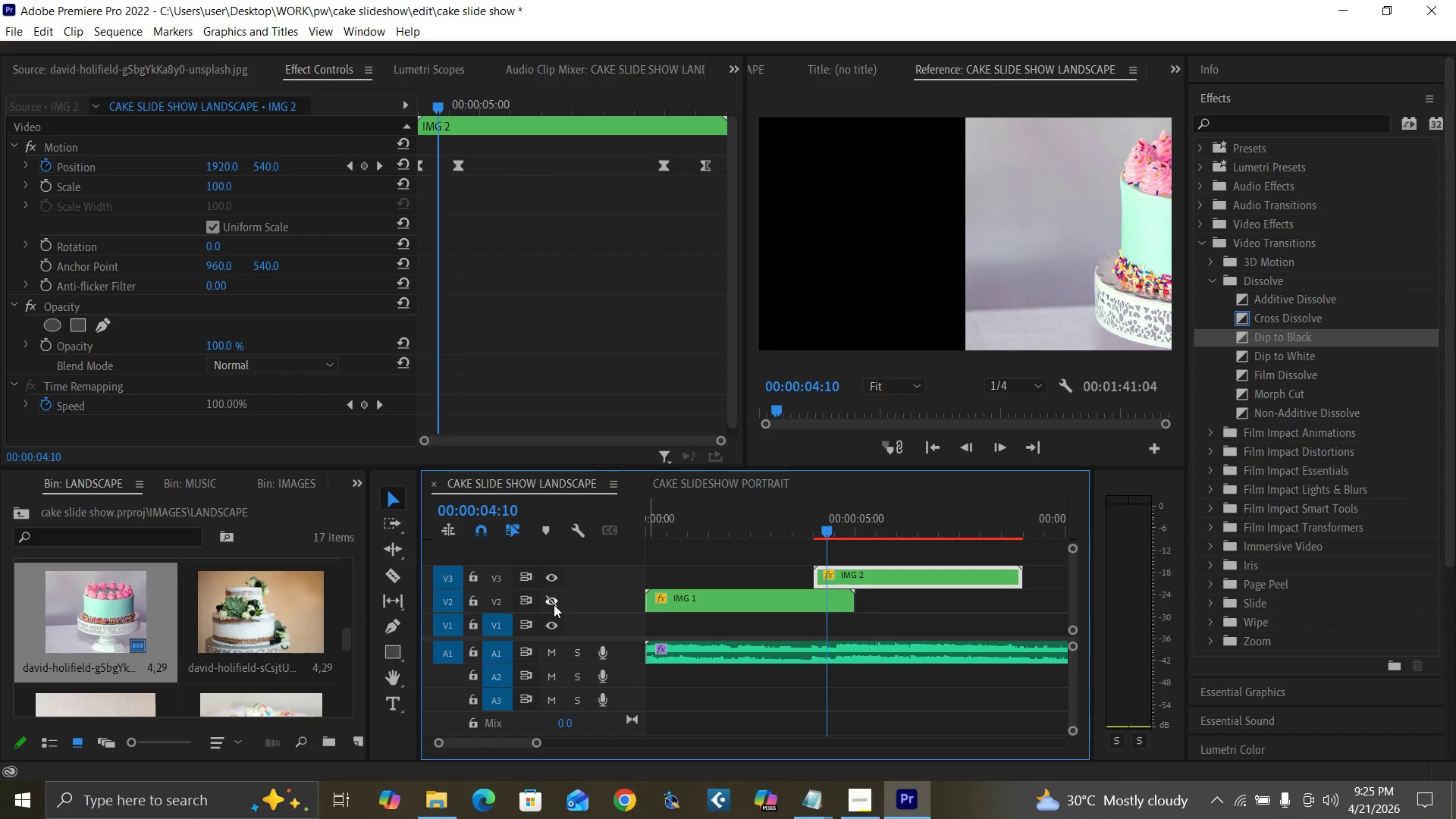 
left_click([554, 604])
 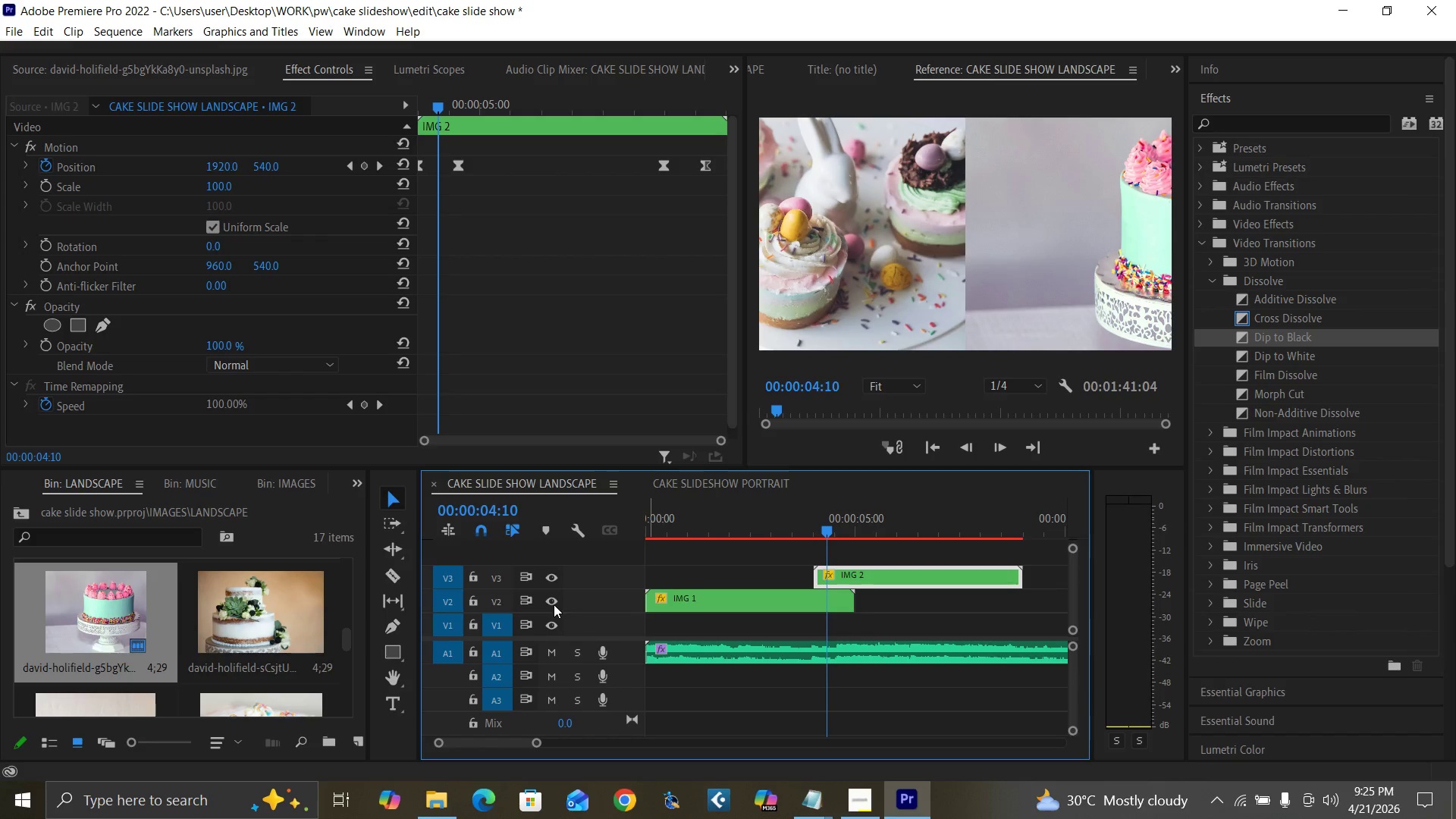 
left_click([554, 604])
 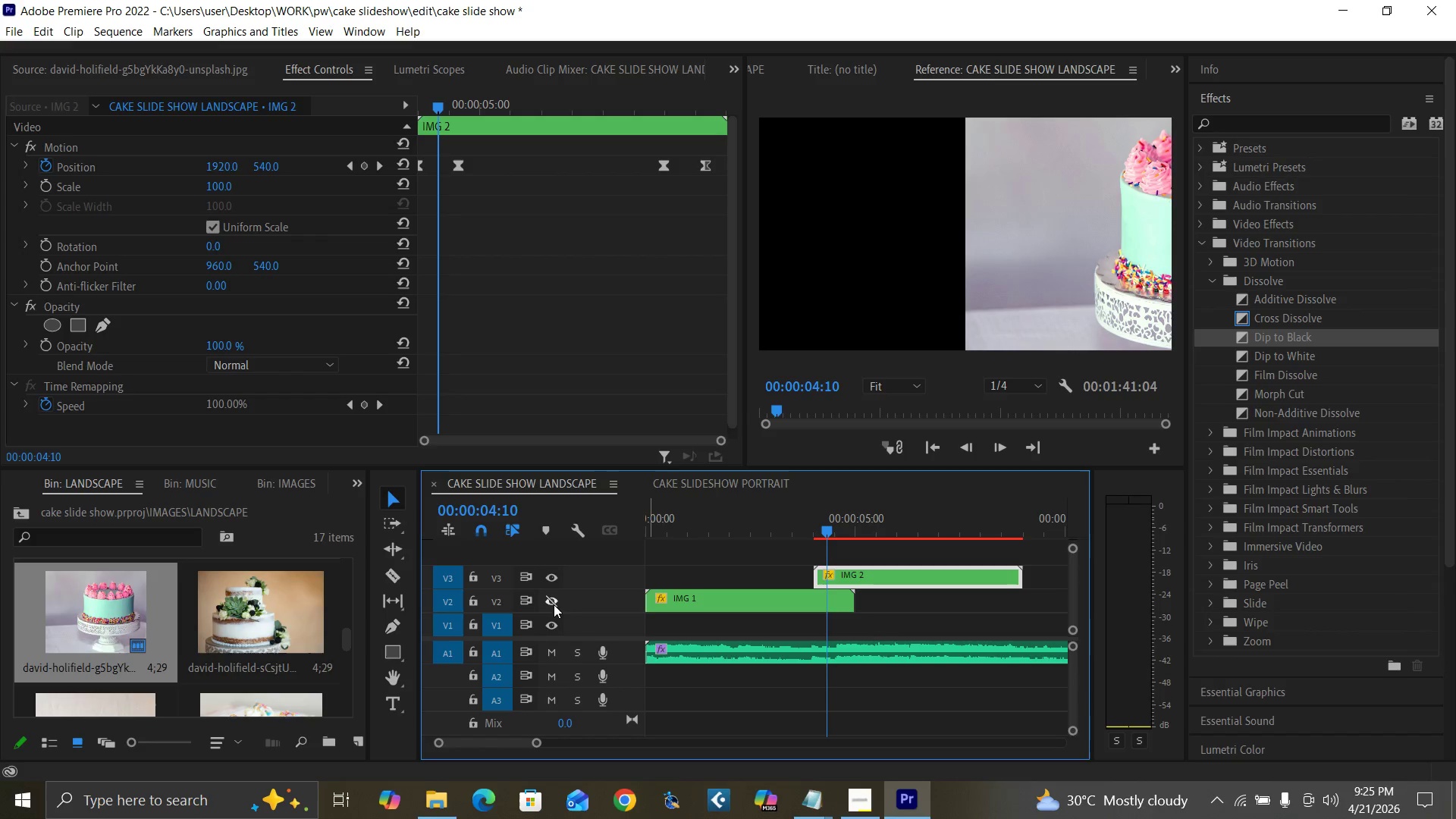 
double_click([554, 604])
 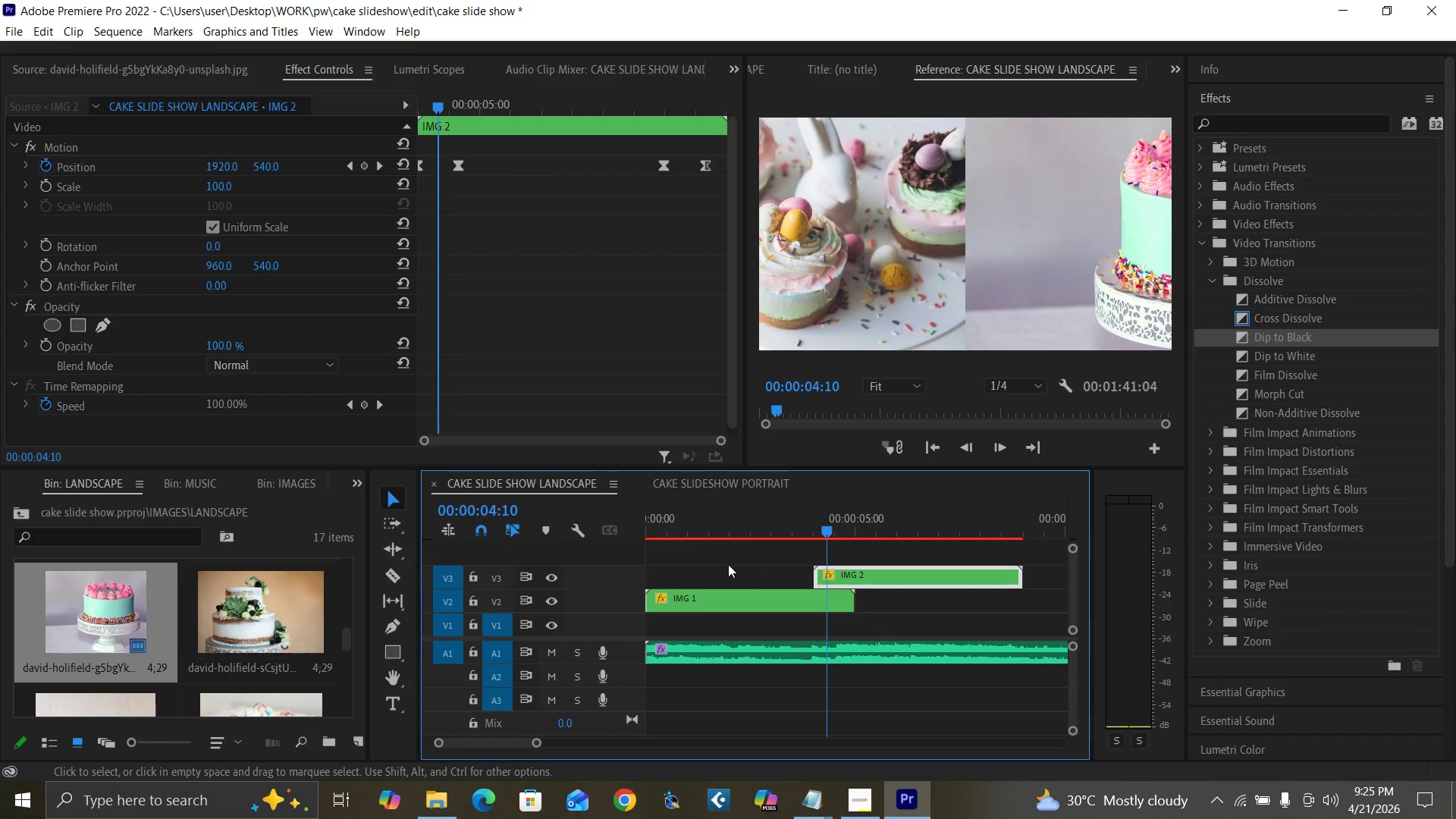 
left_click_drag(start_coordinate=[695, 532], to_coordinate=[595, 565])
 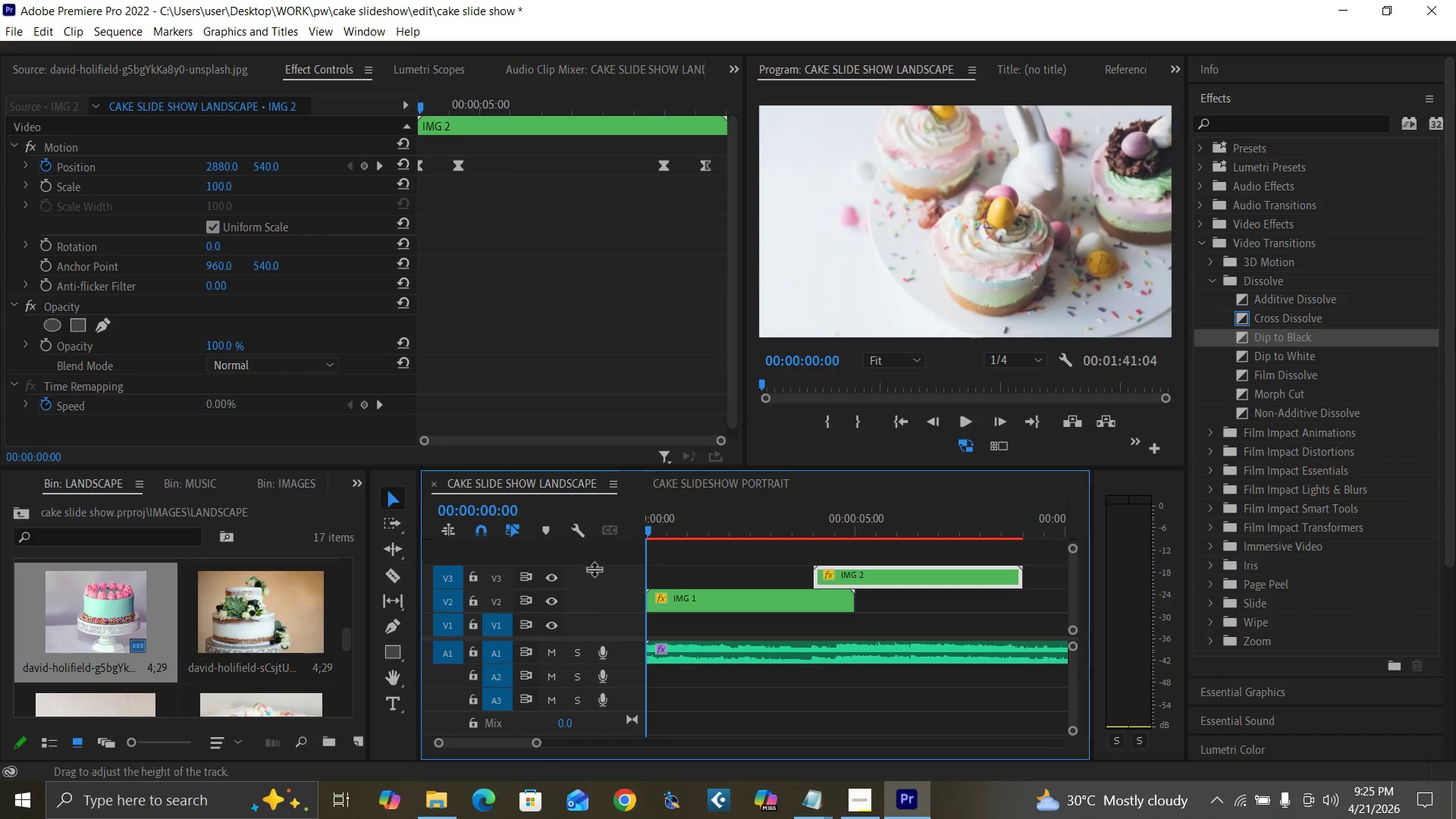 
key(Space)
 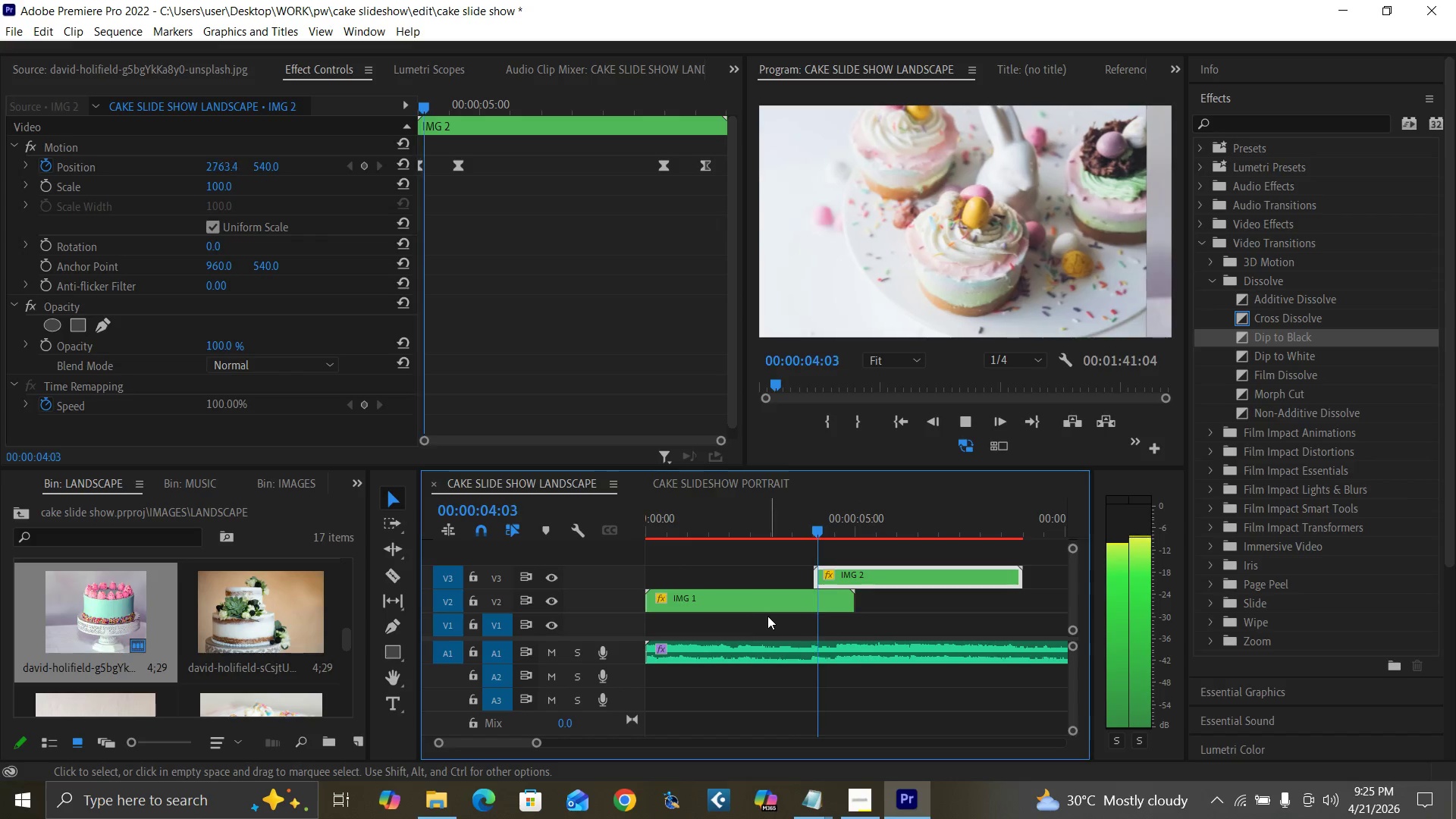 
wait(10.67)
 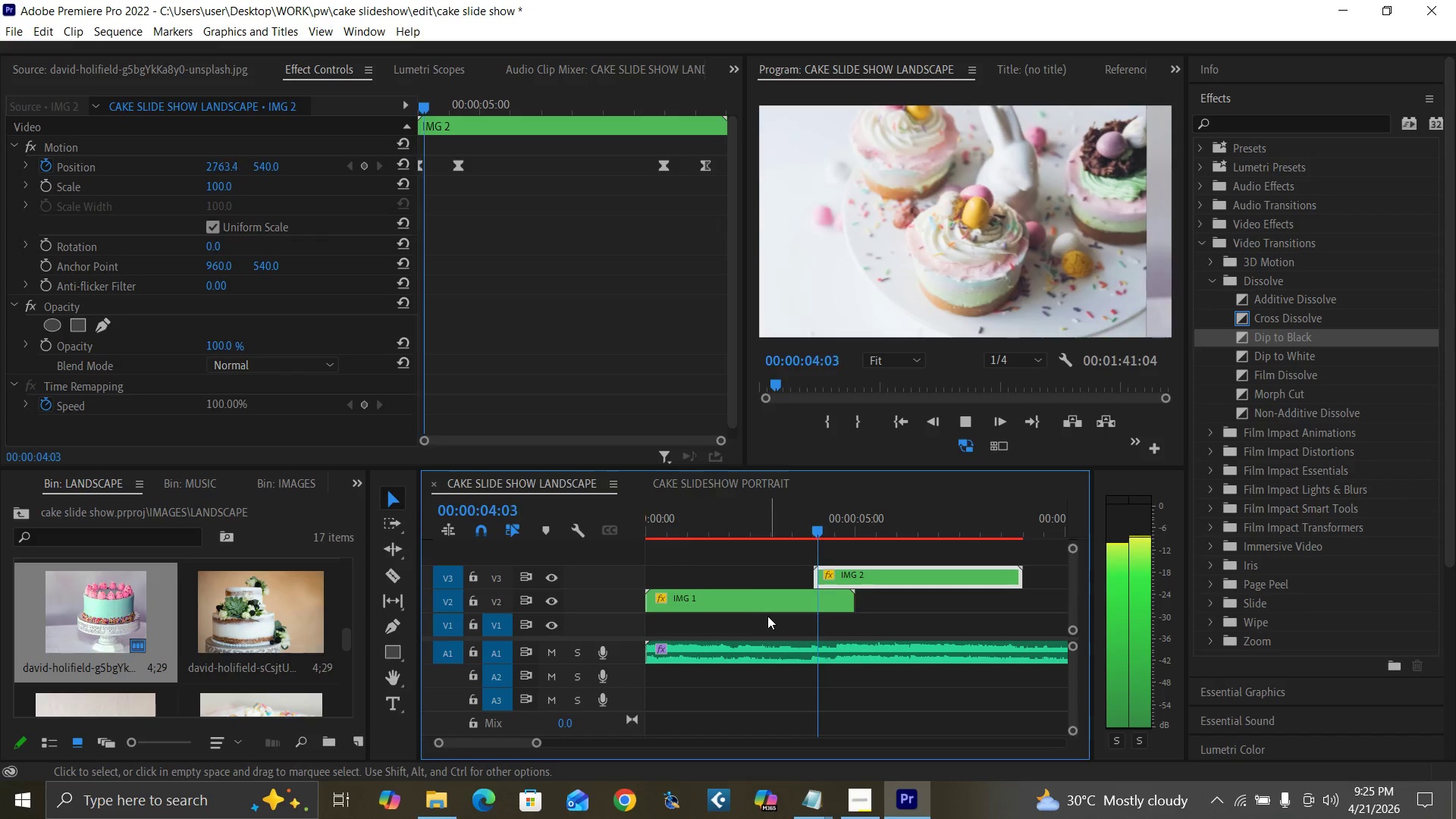 
key(Space)
 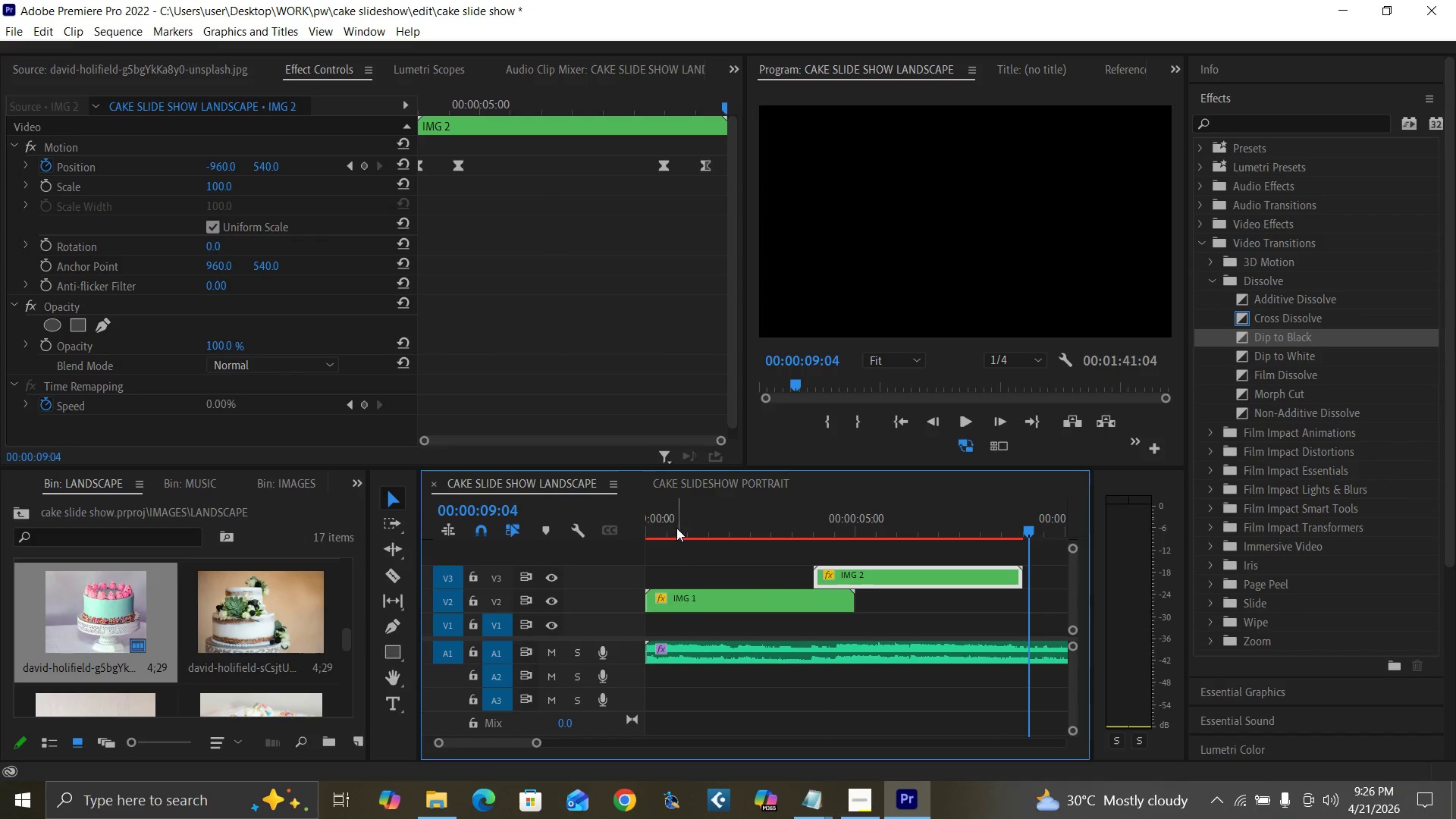 
left_click_drag(start_coordinate=[675, 528], to_coordinate=[620, 572])
 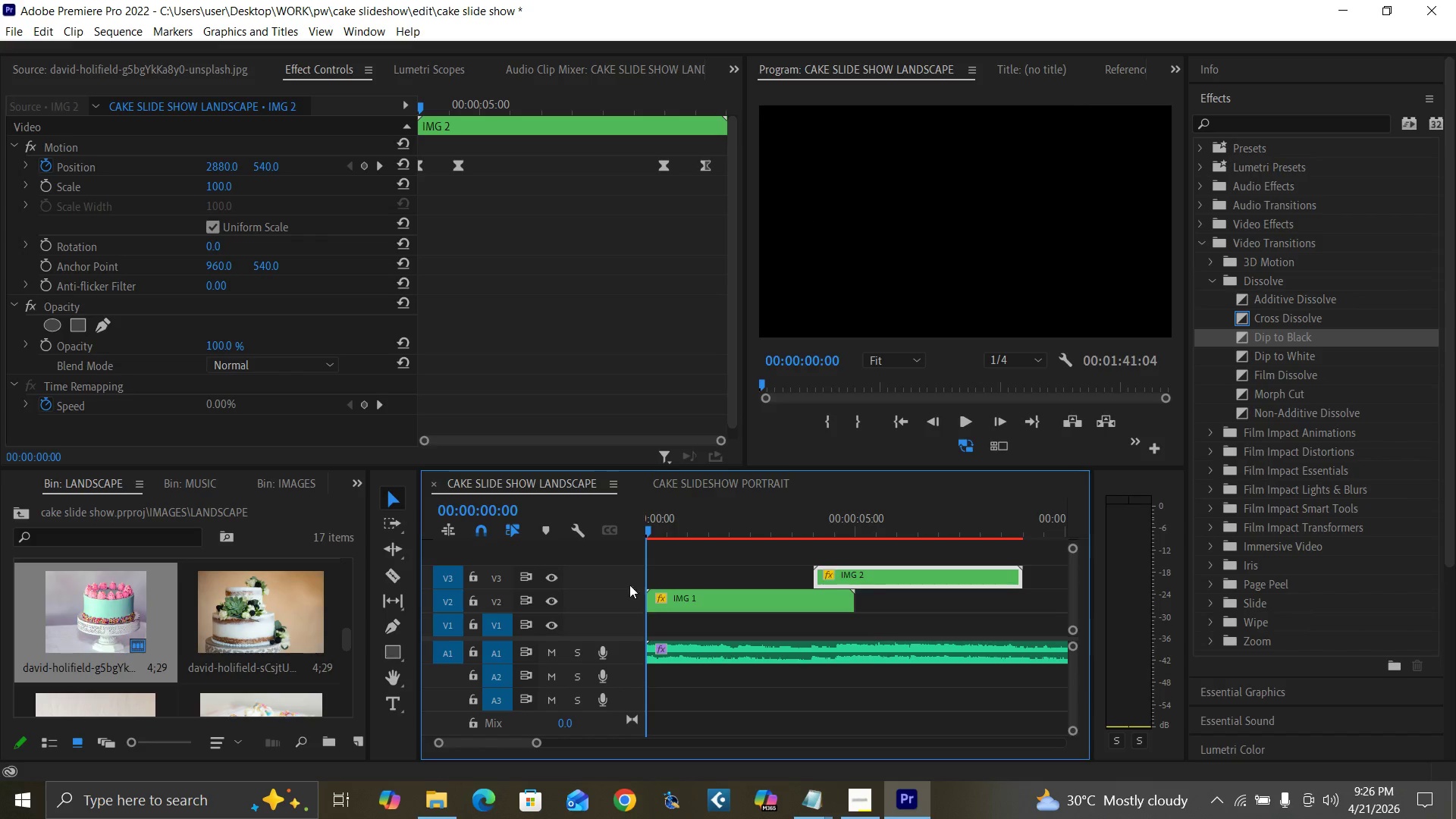 
key(Space)
 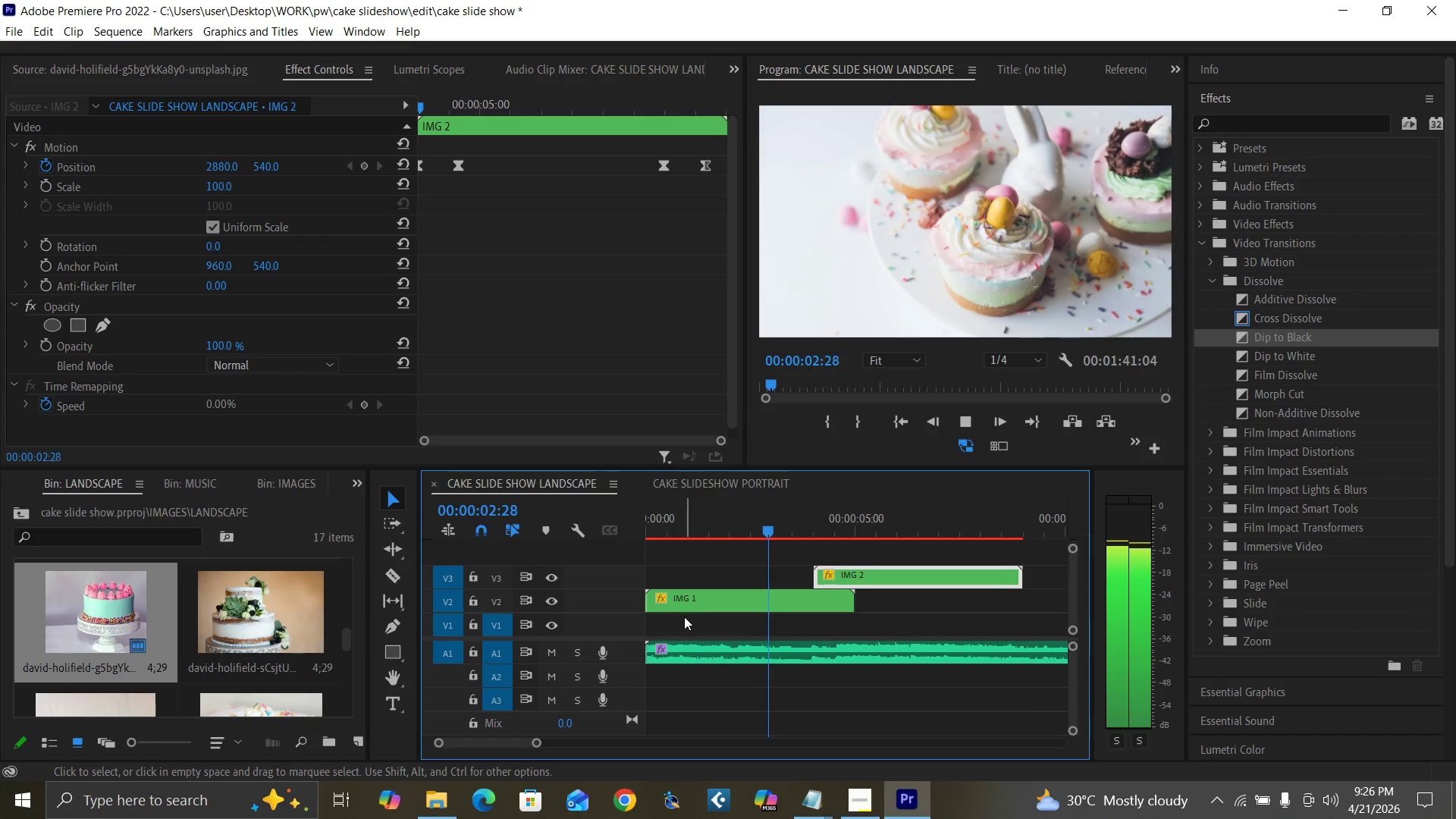 
key(Space)
 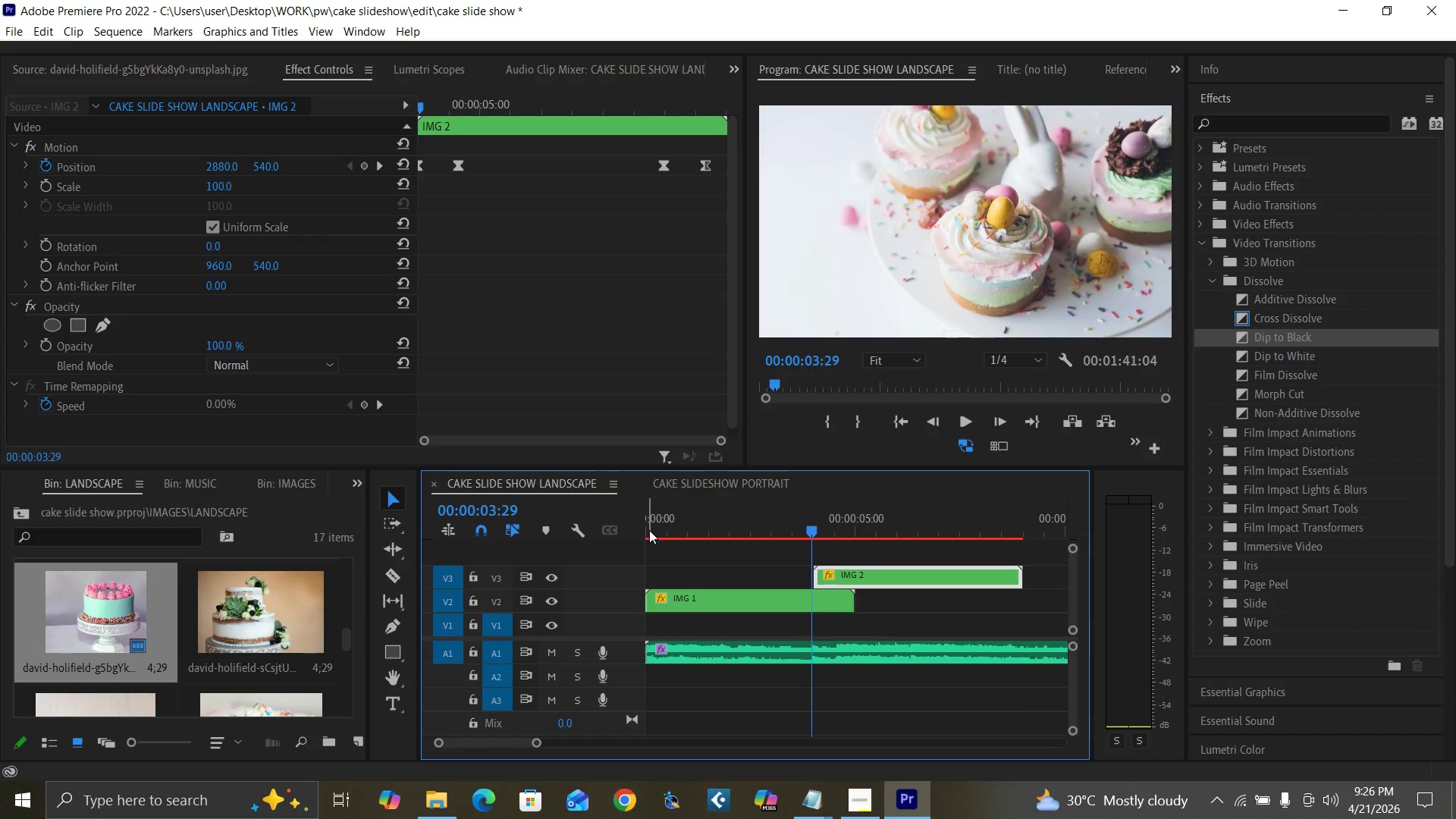 
left_click_drag(start_coordinate=[650, 530], to_coordinate=[638, 544])
 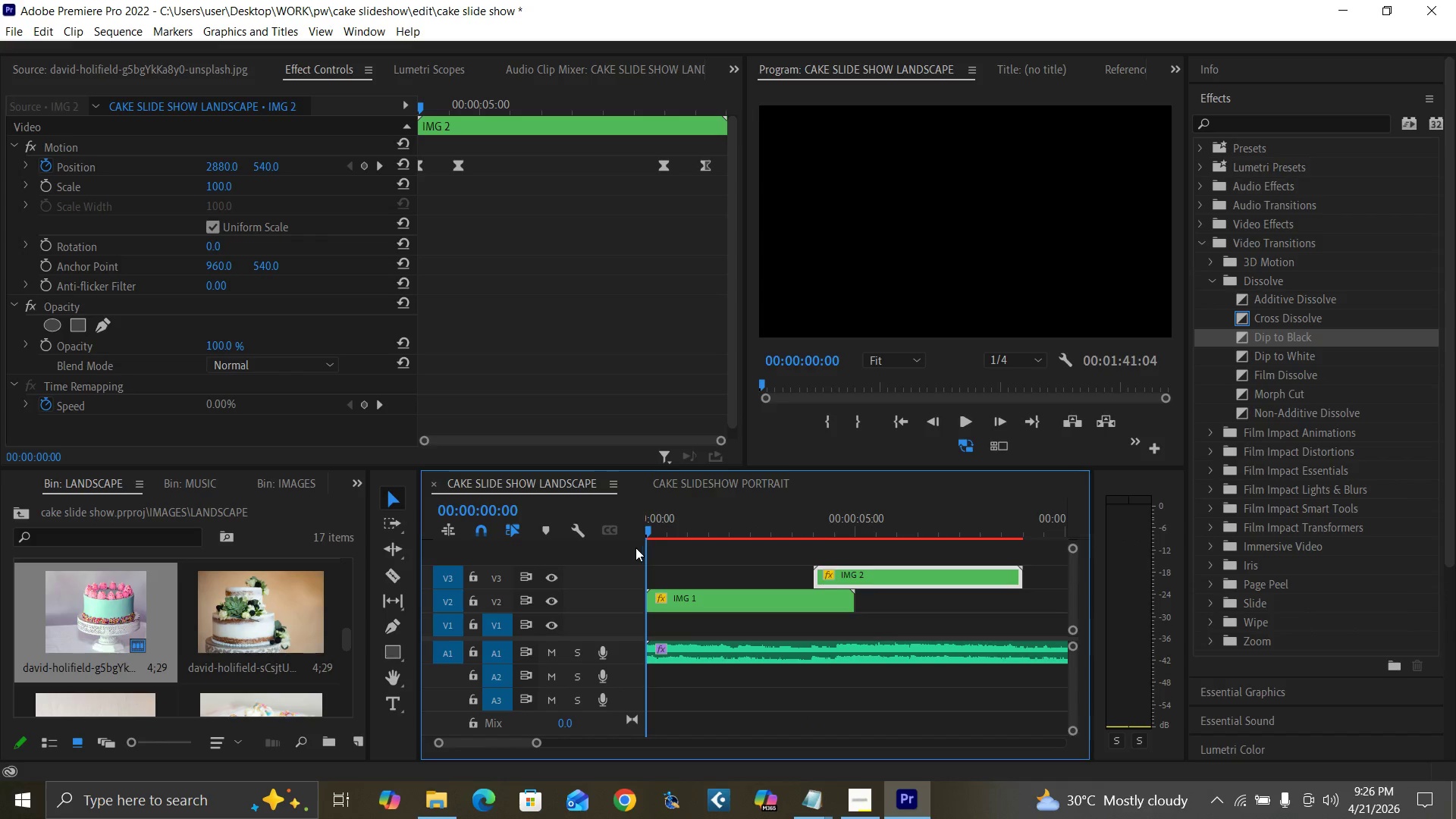 
key(Space)
 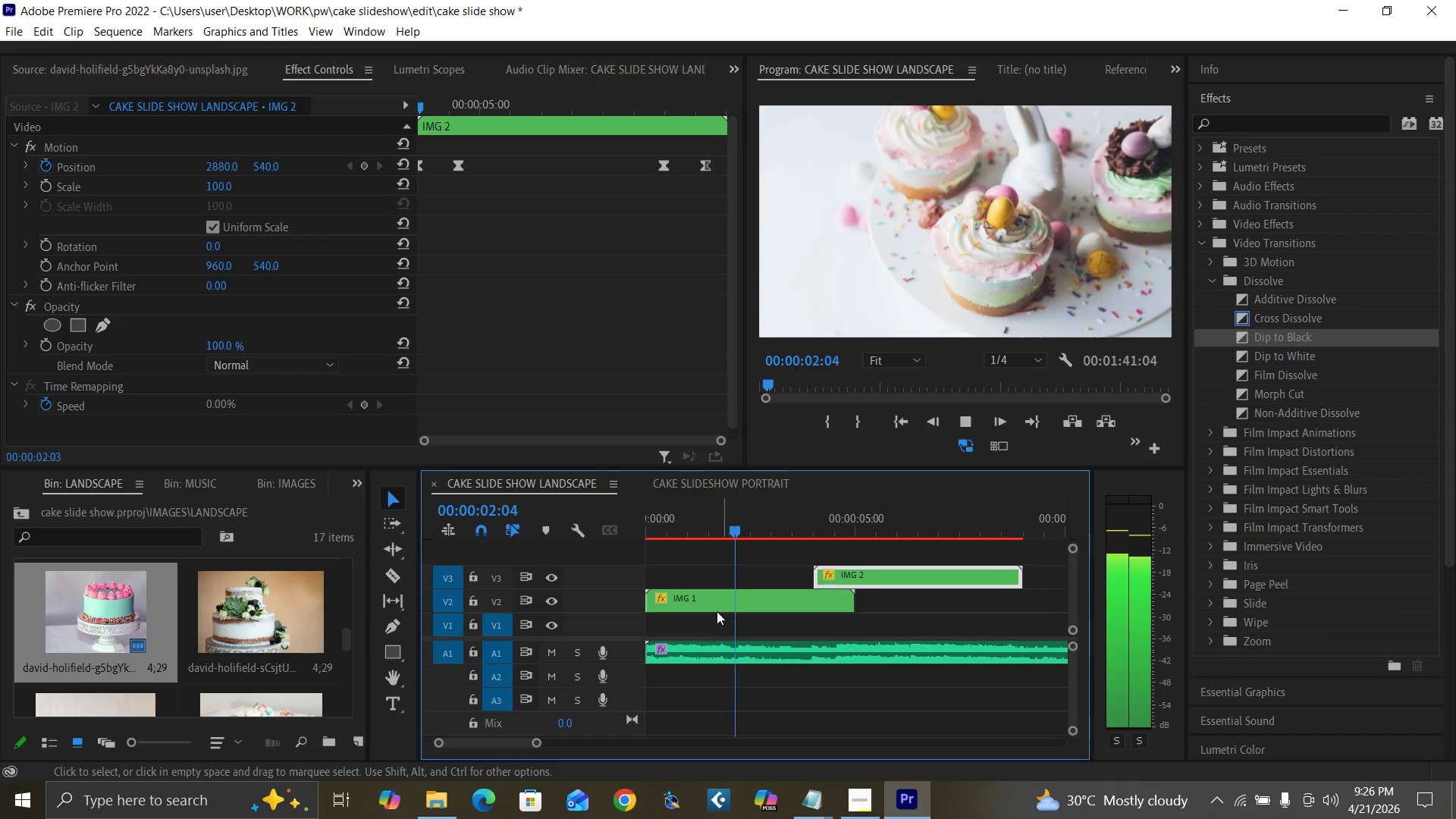 
left_click_drag(start_coordinate=[654, 534], to_coordinate=[629, 552])
 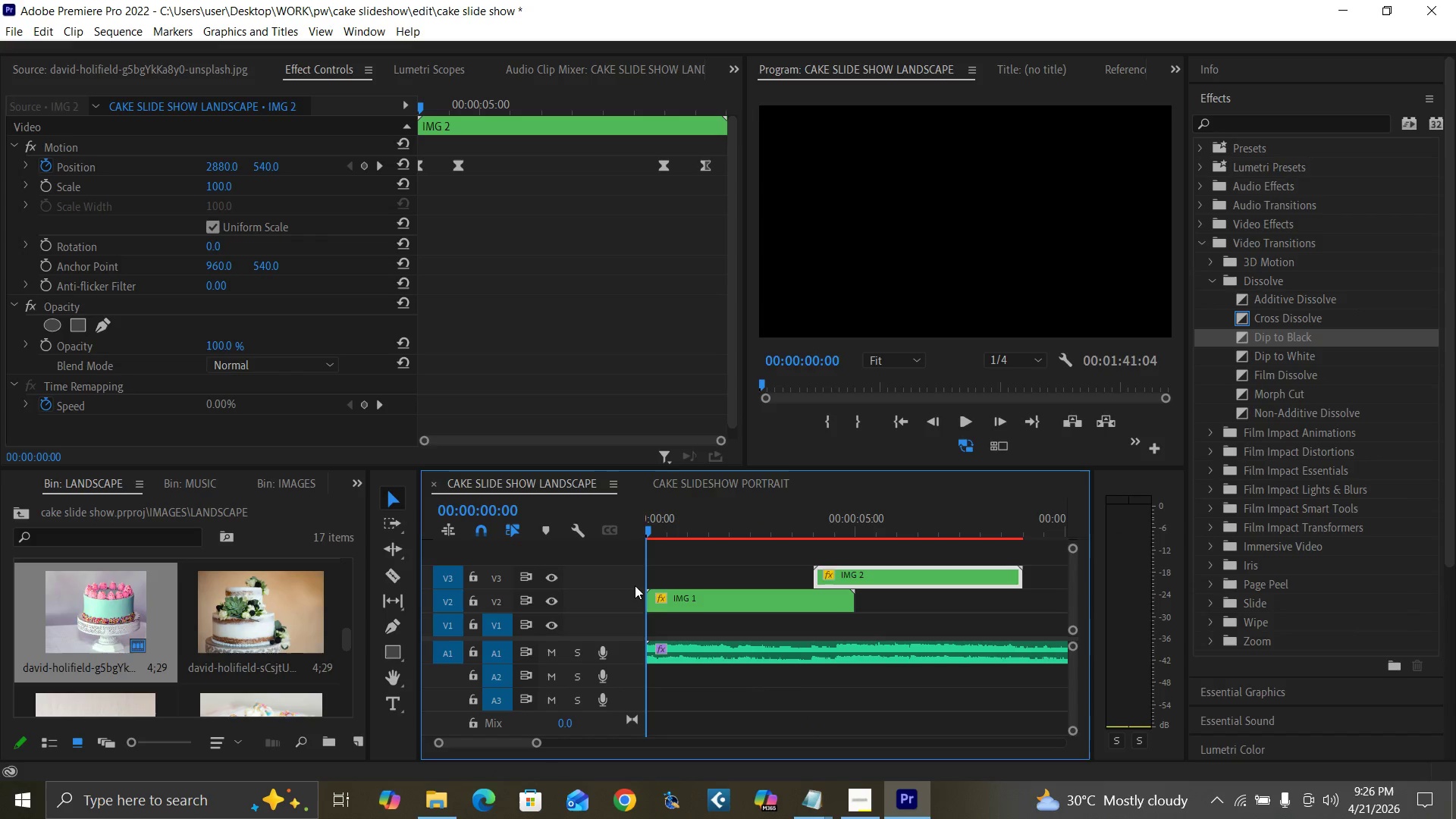 
key(Space)
 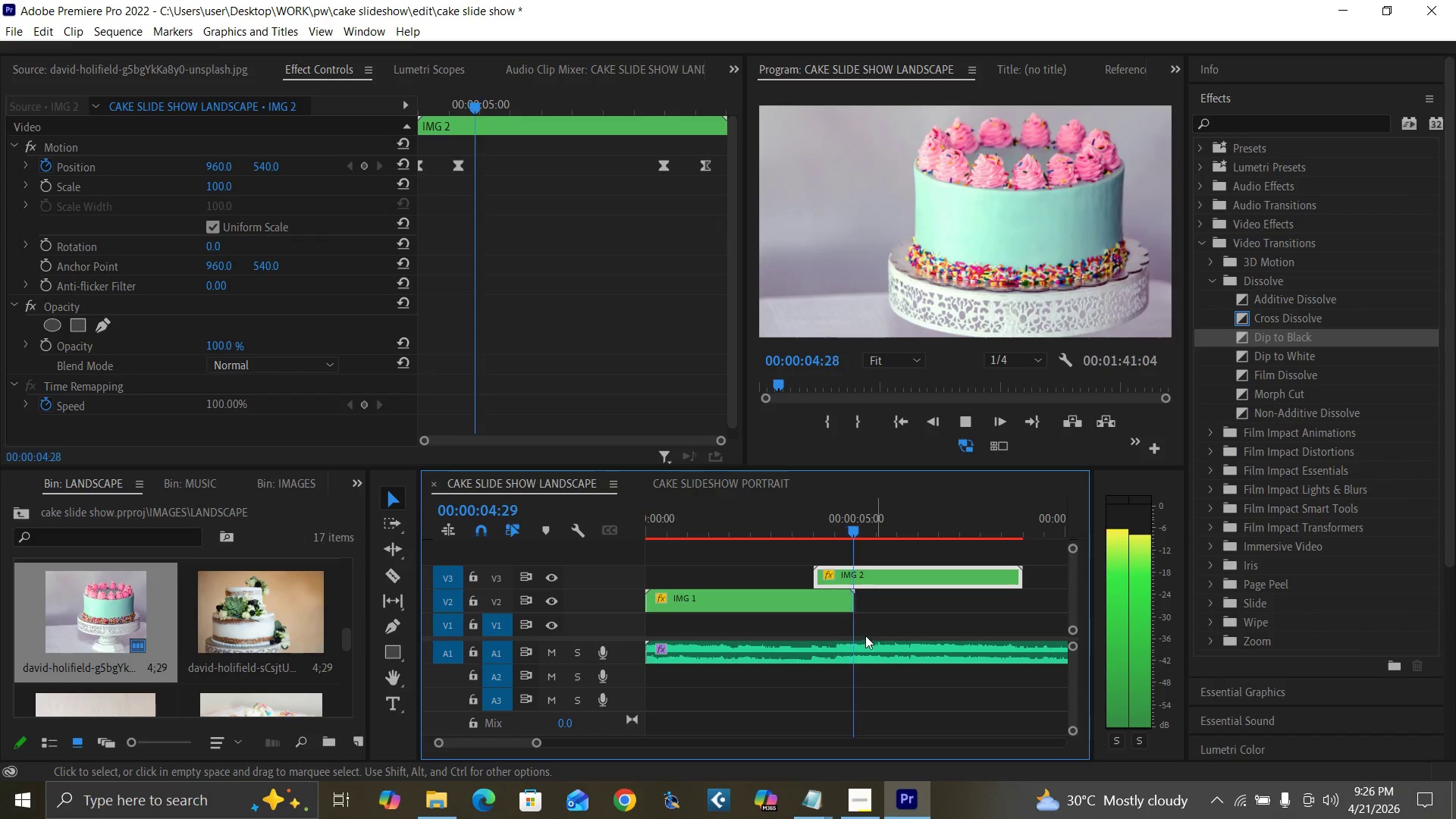 
wait(6.77)
 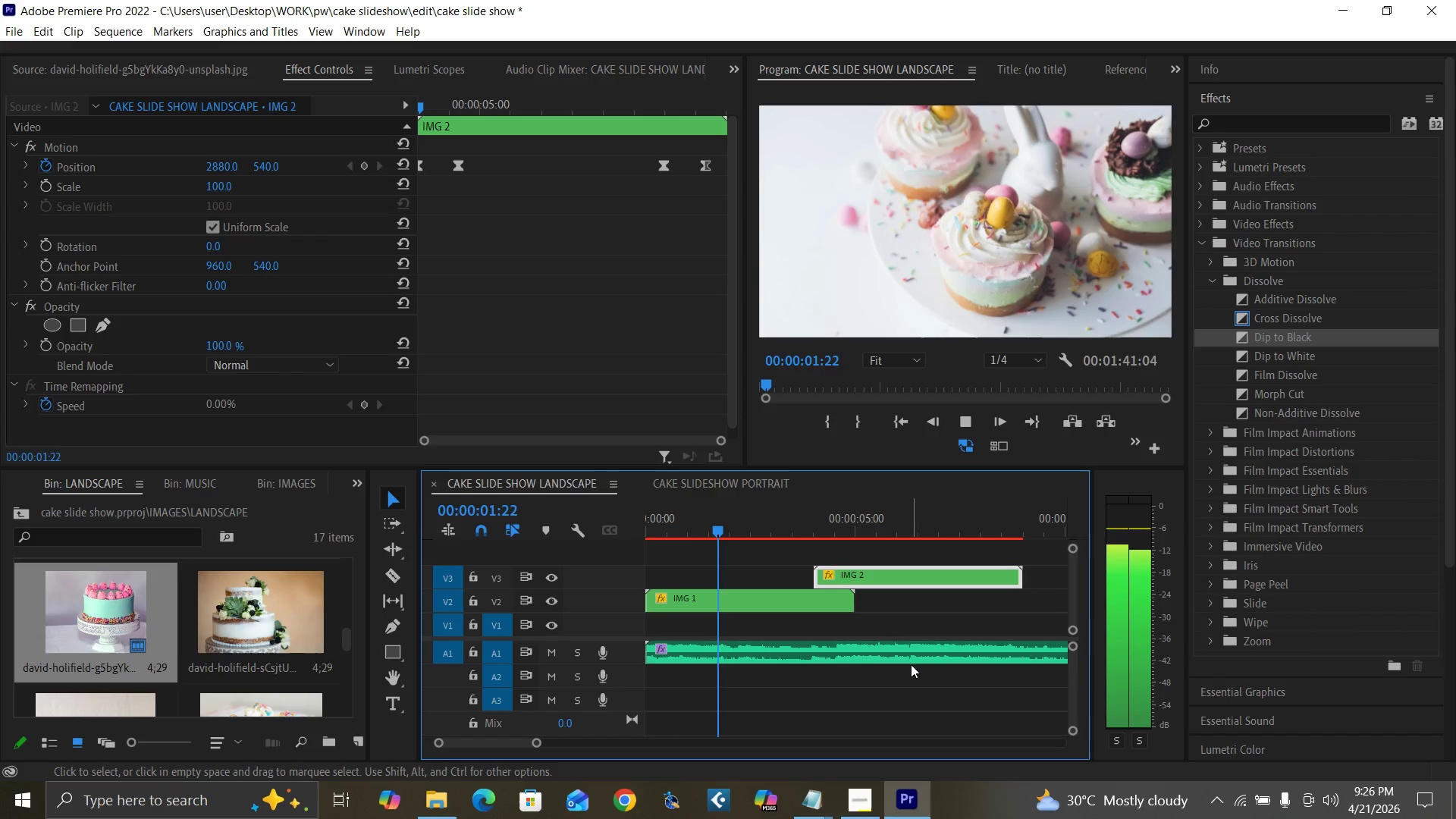 
left_click_drag(start_coordinate=[662, 529], to_coordinate=[636, 550])
 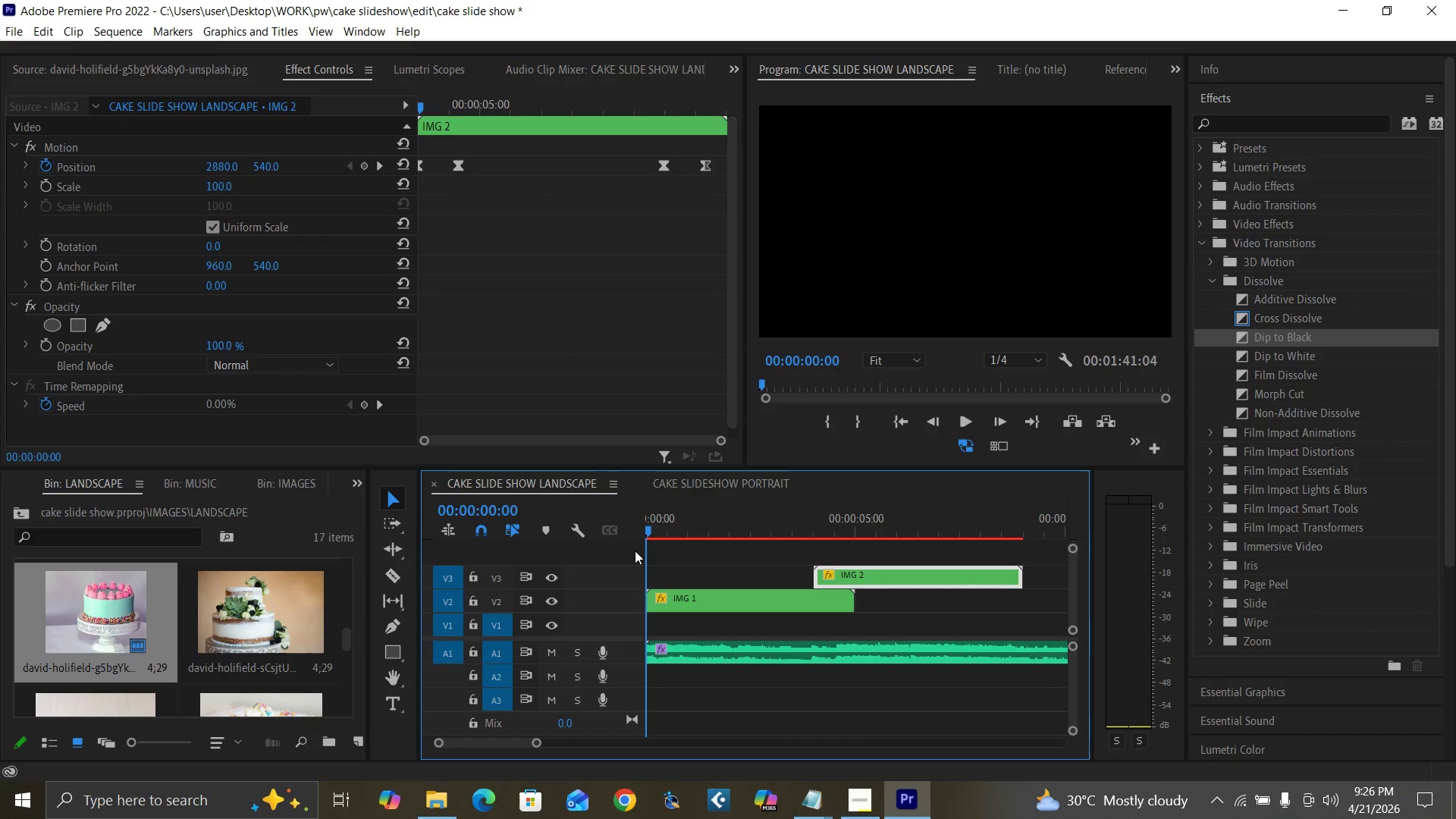 
key(Space)
 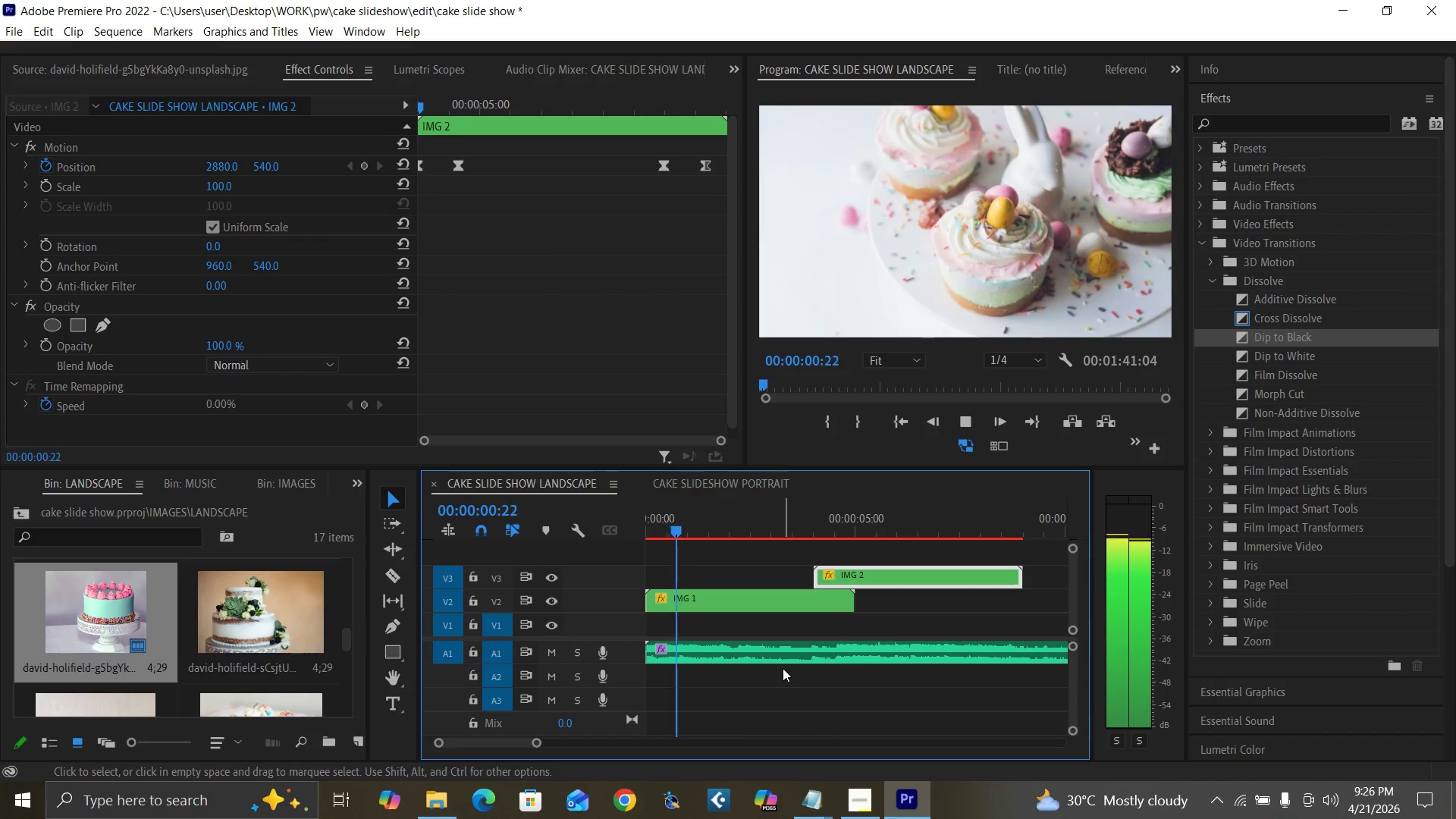 
key(Space)
 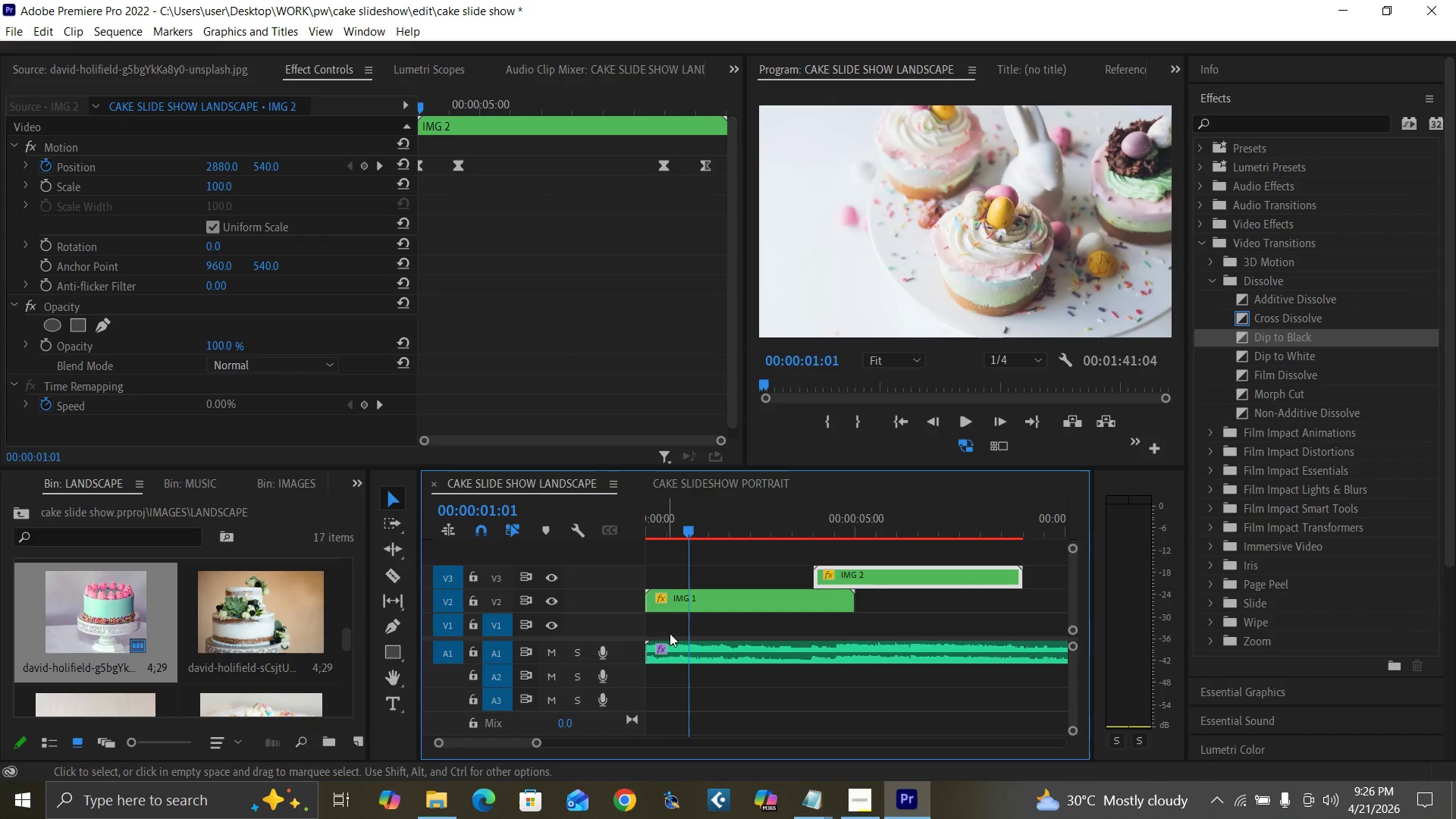 
left_click_drag(start_coordinate=[661, 519], to_coordinate=[629, 543])
 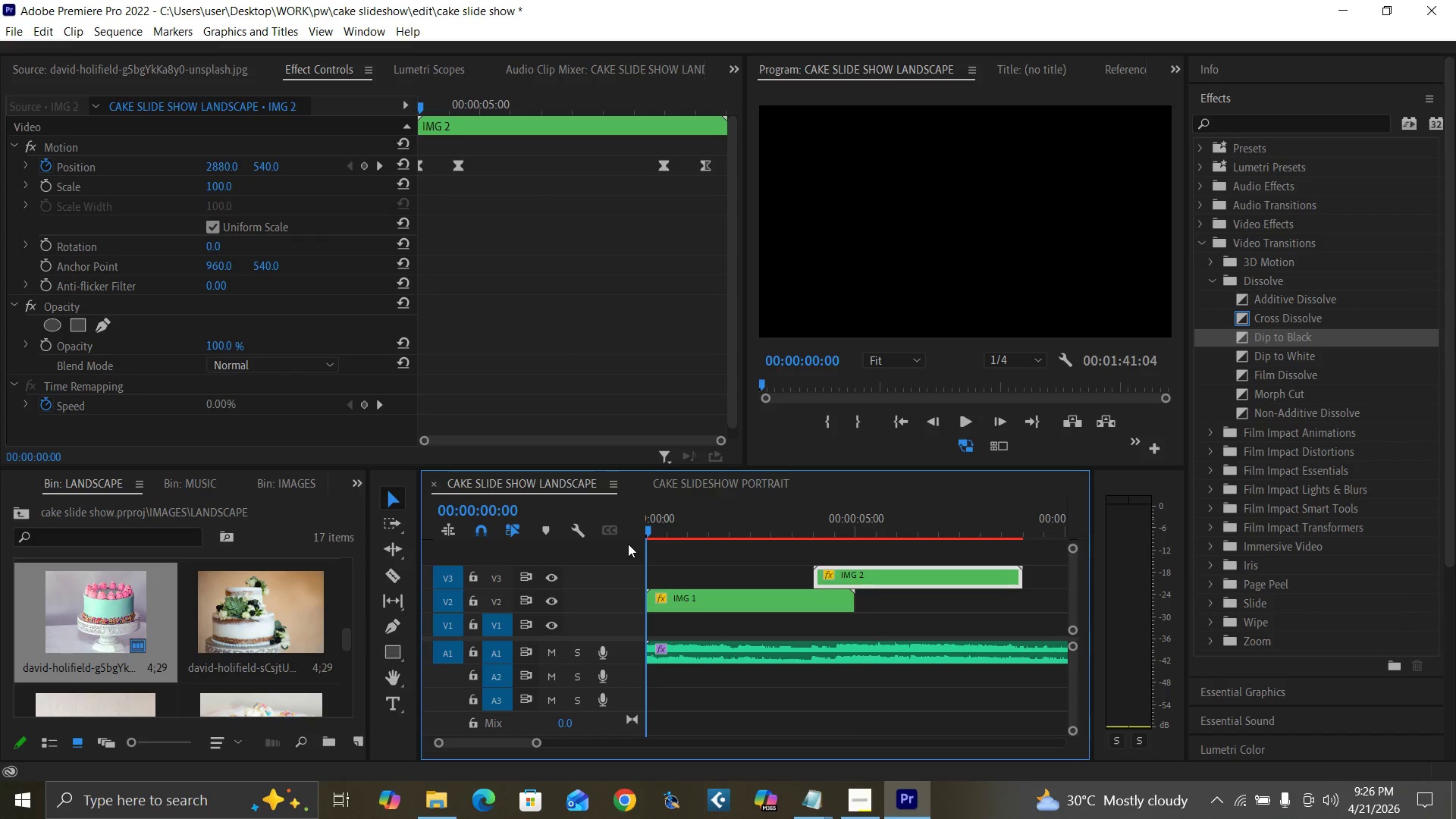 
key(Space)
 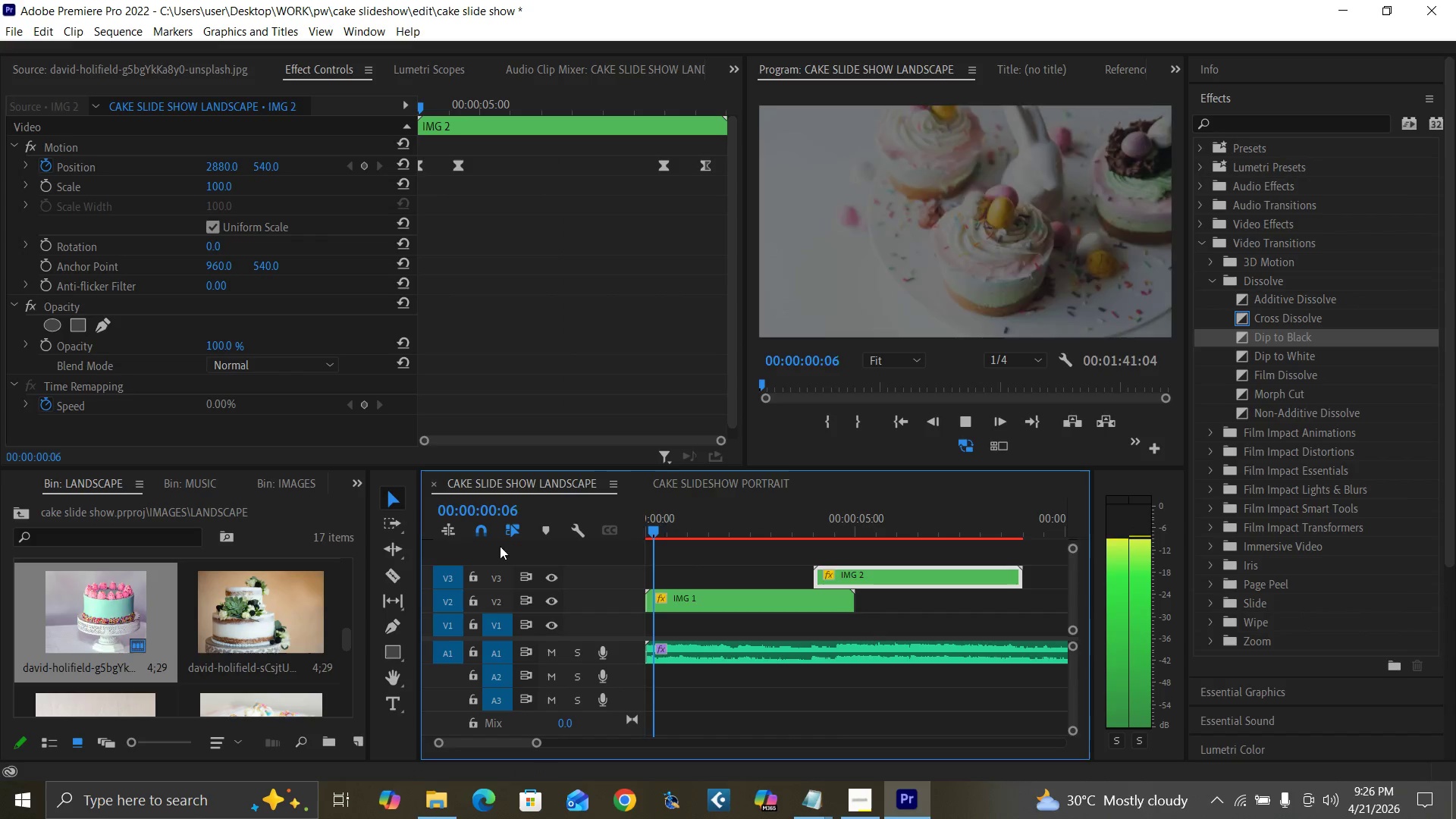 
key(Space)
 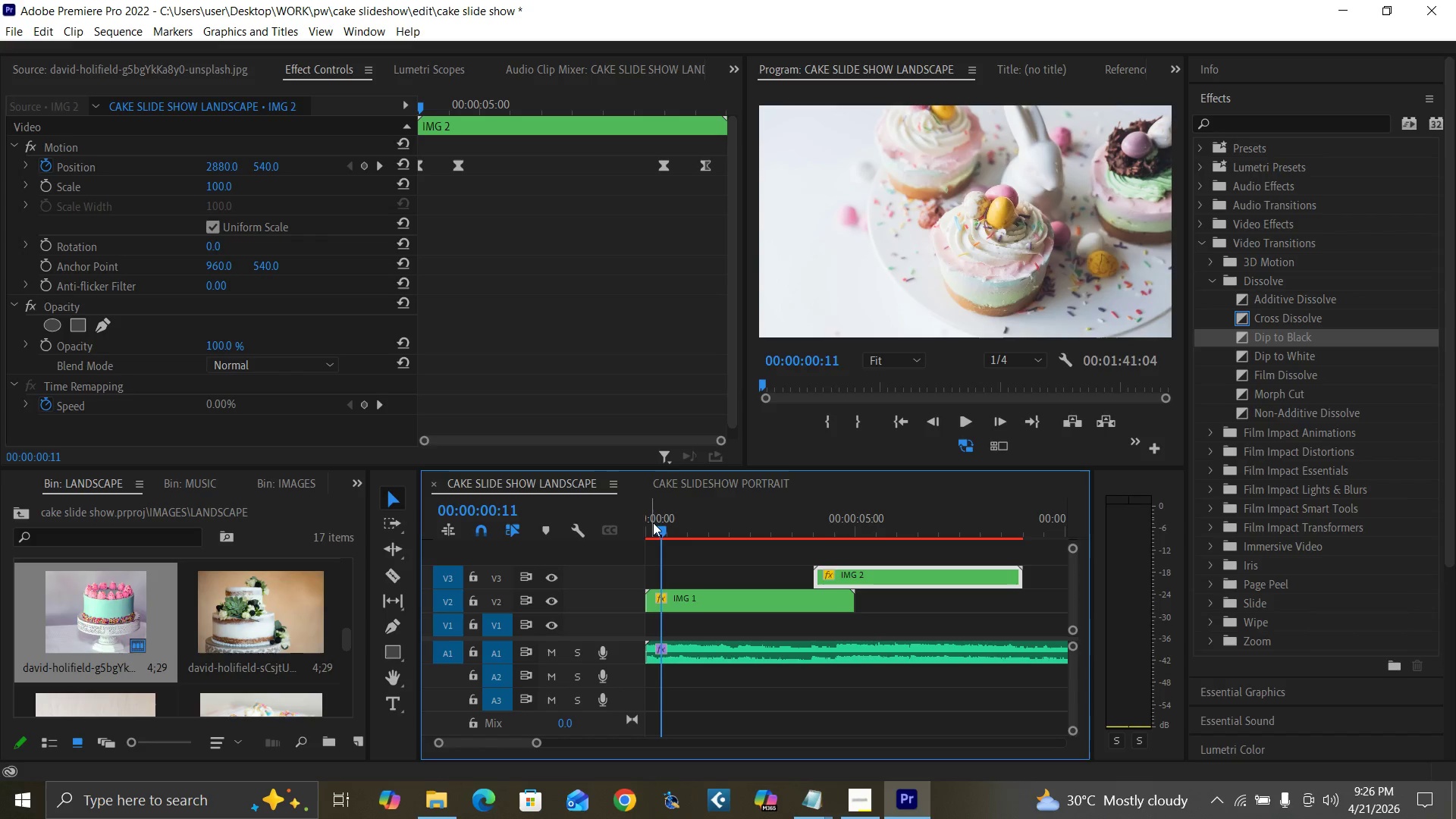 
left_click_drag(start_coordinate=[664, 529], to_coordinate=[617, 538])
 